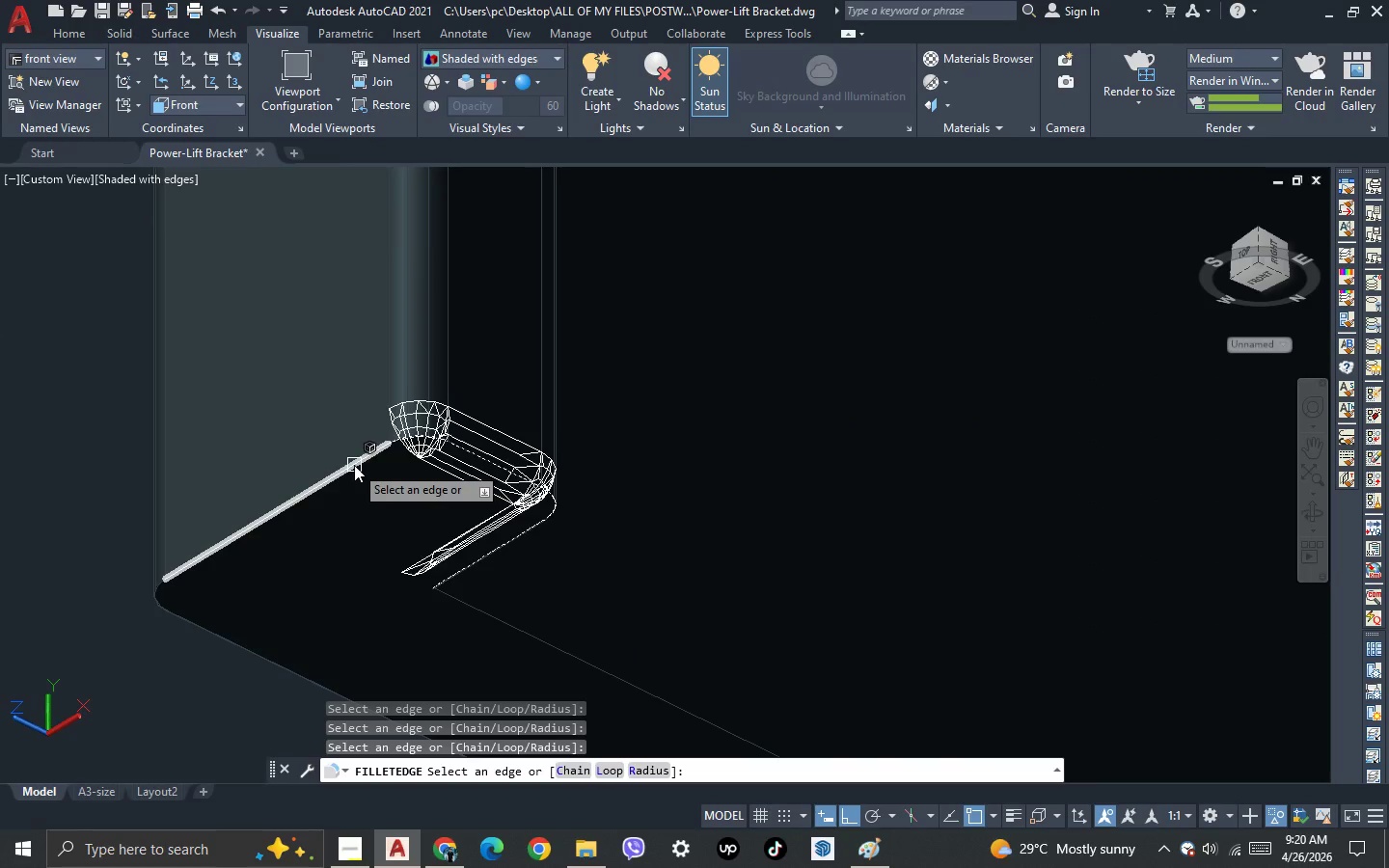 
left_click([354, 465])
 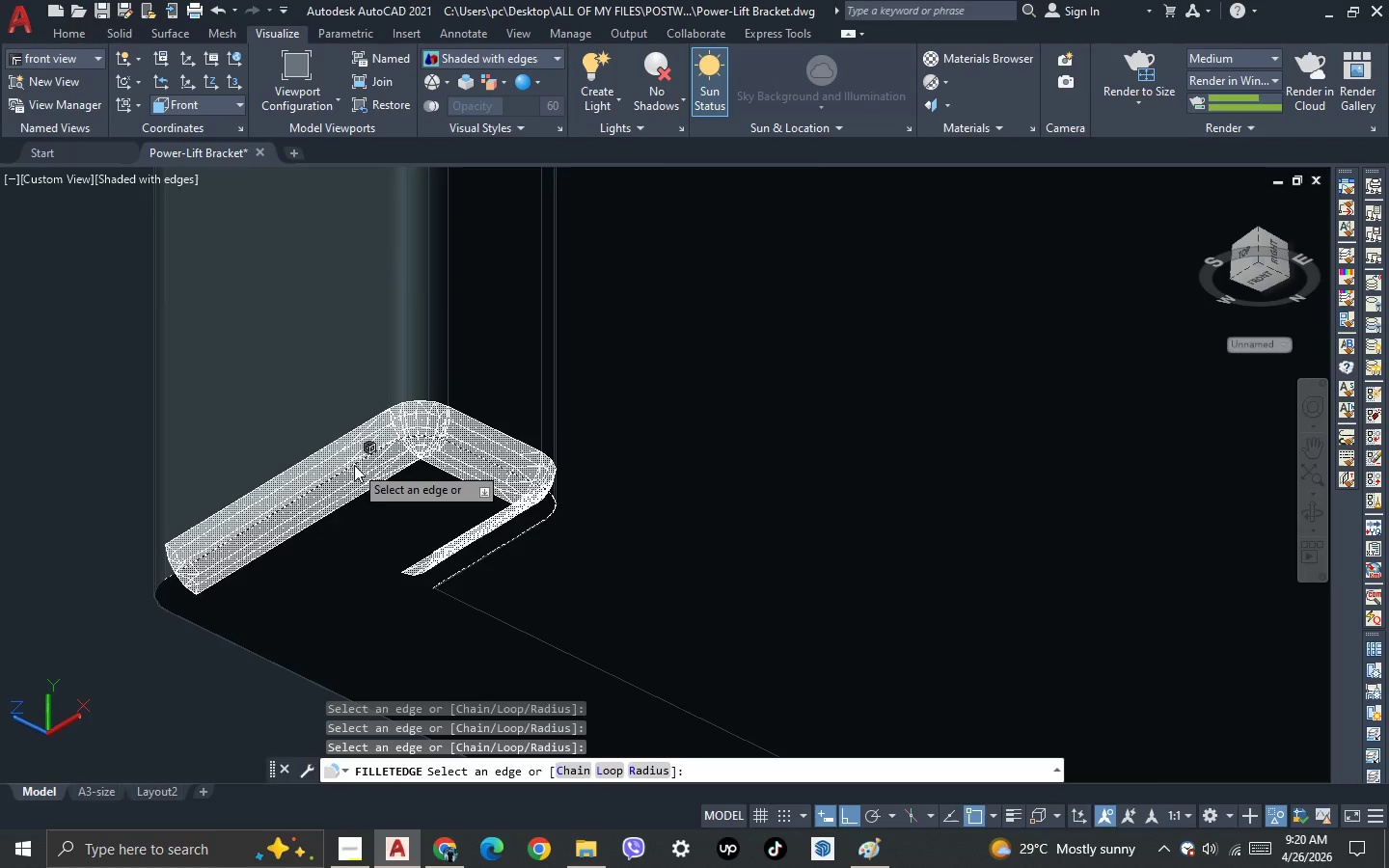 
scroll: coordinate [292, 523], scroll_direction: down, amount: 1.0
 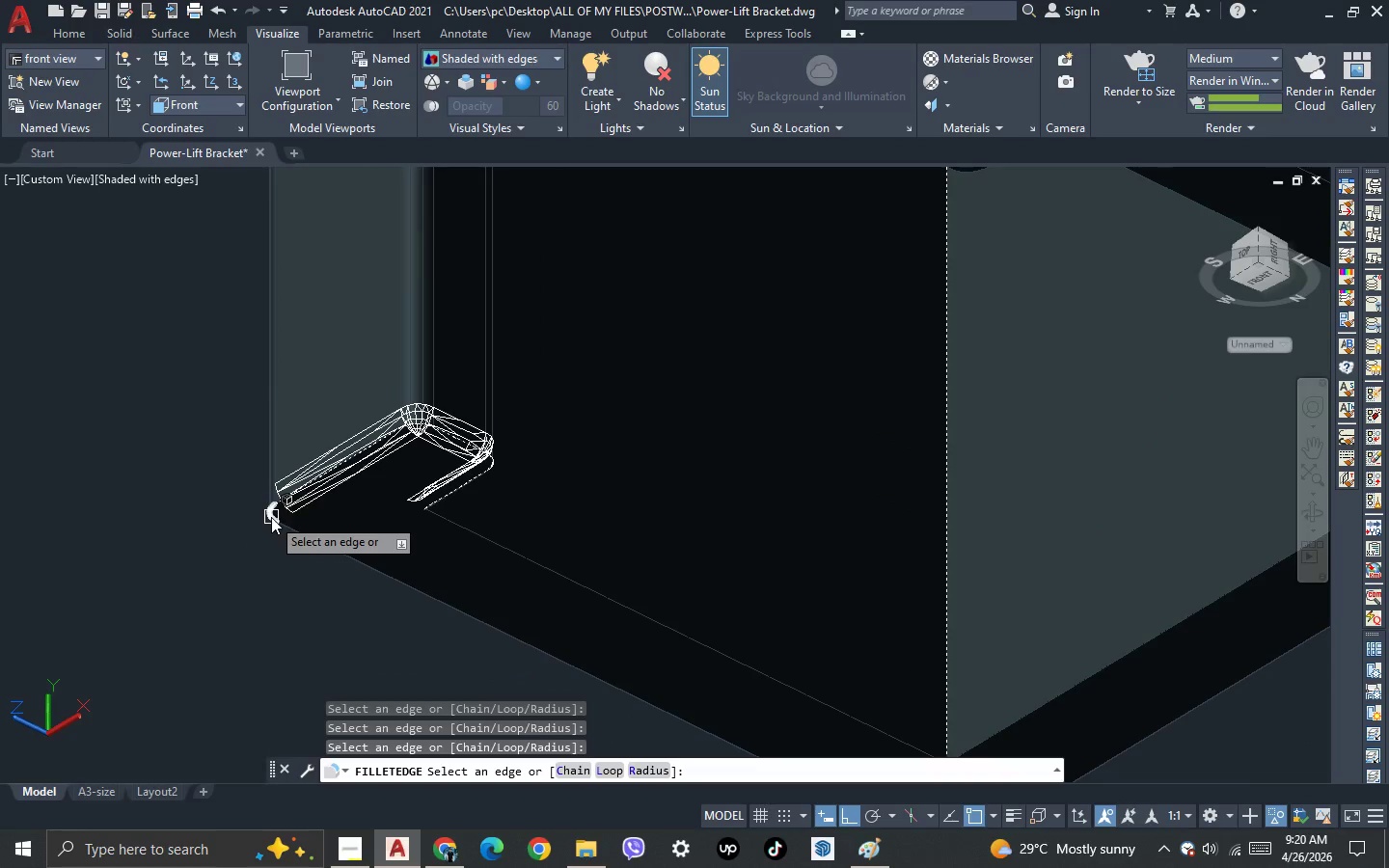 
left_click([271, 517])
 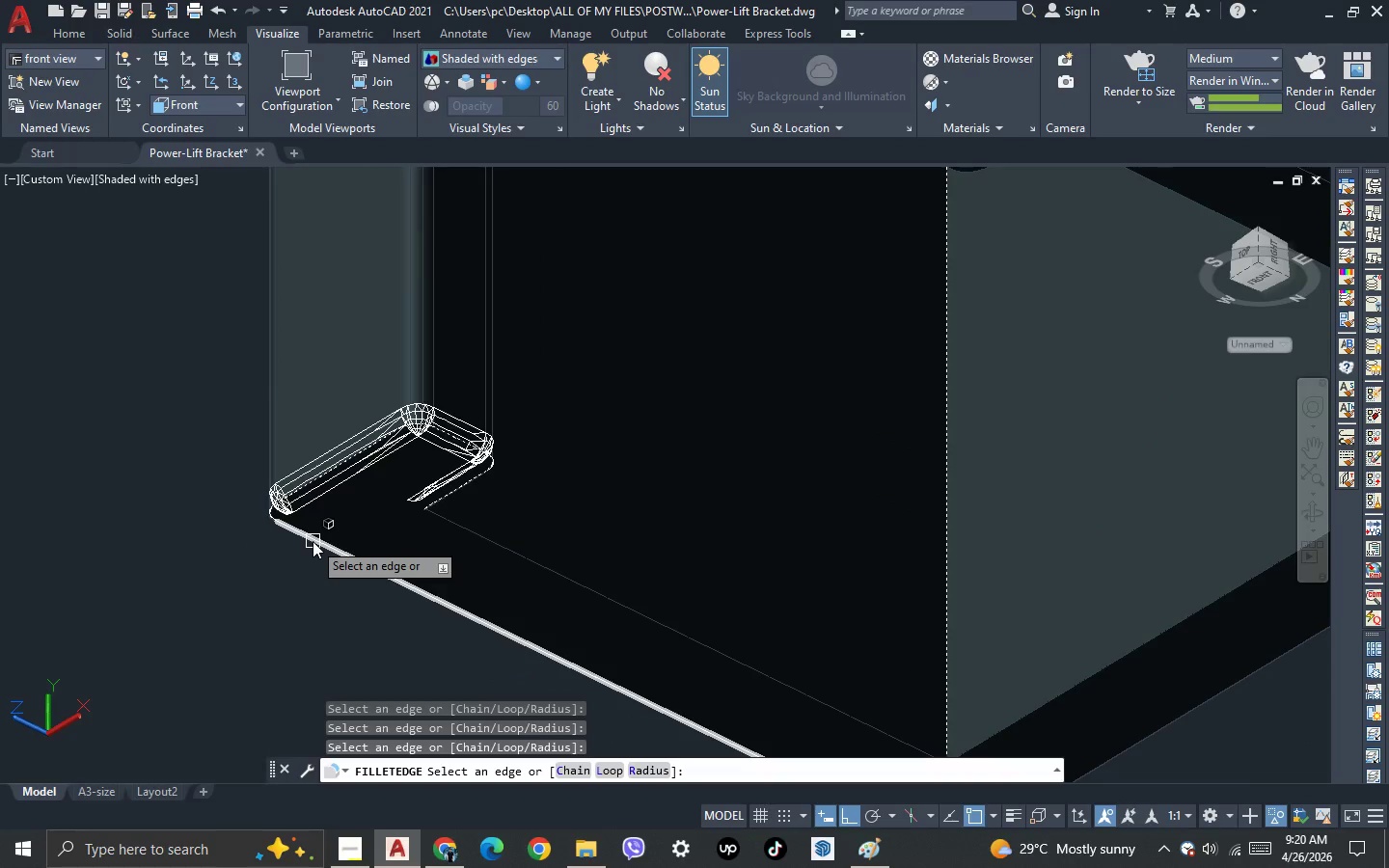 
scroll: coordinate [261, 525], scroll_direction: up, amount: 3.0
 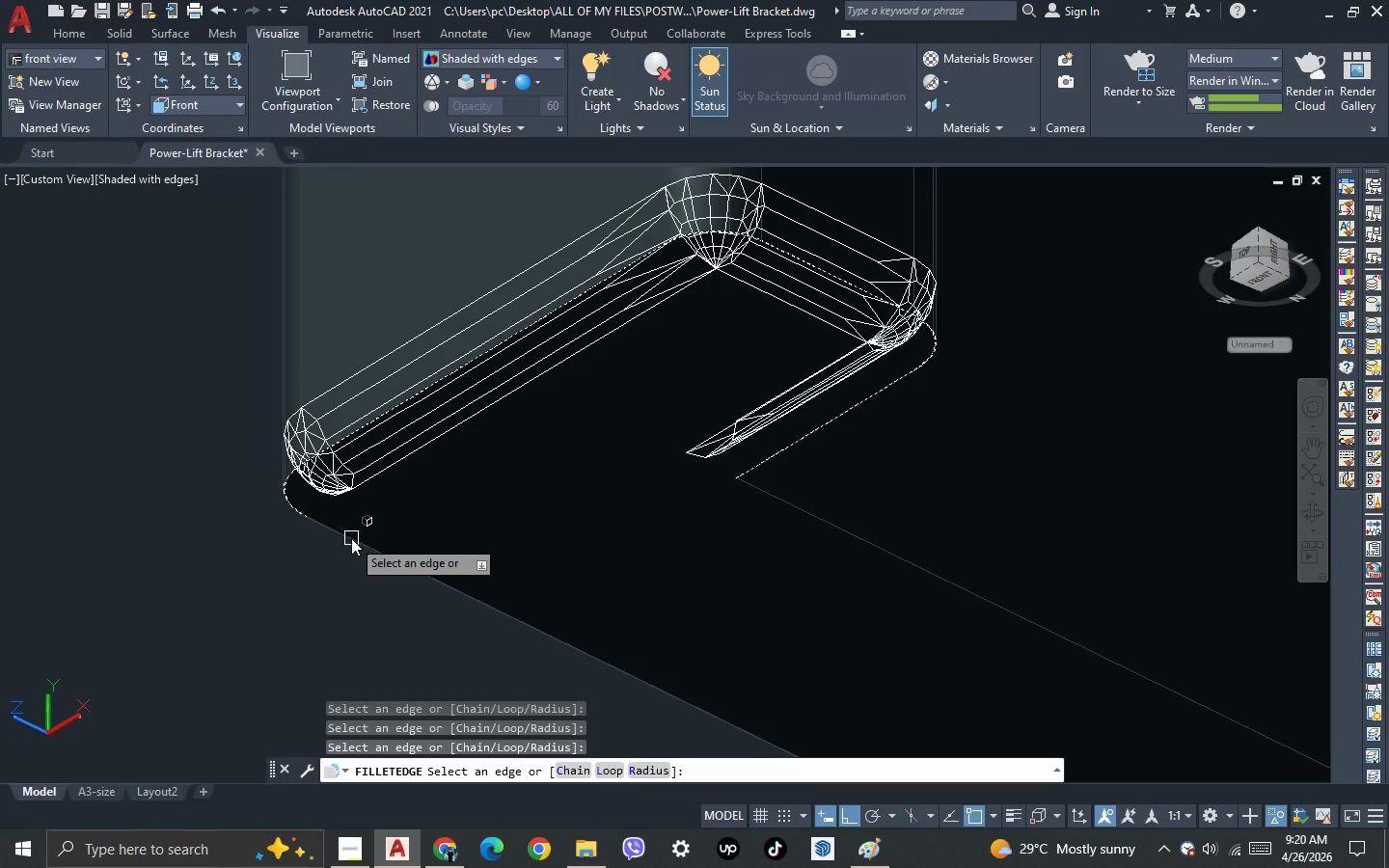 
left_click([351, 538])
 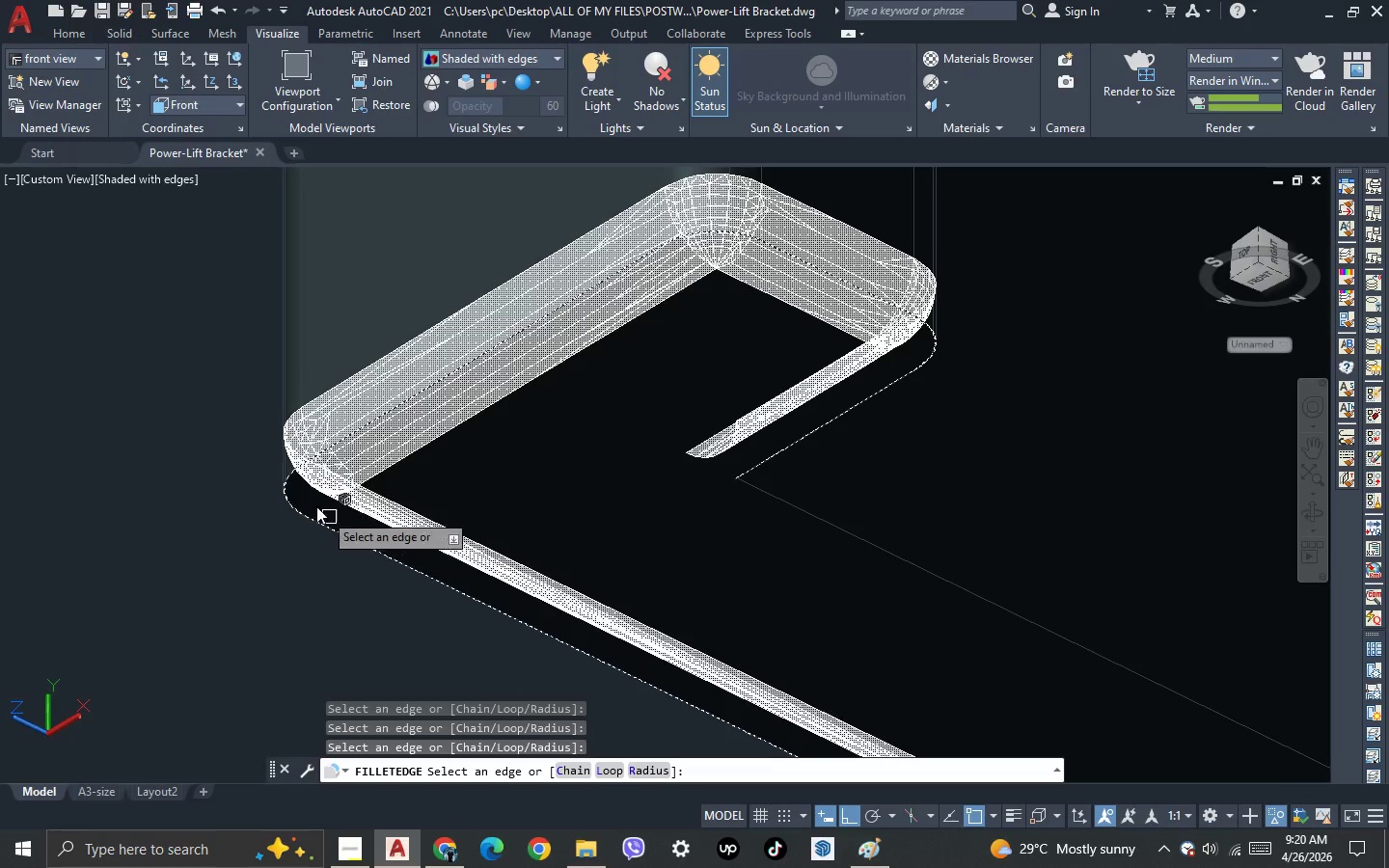 
scroll: coordinate [466, 538], scroll_direction: down, amount: 2.0
 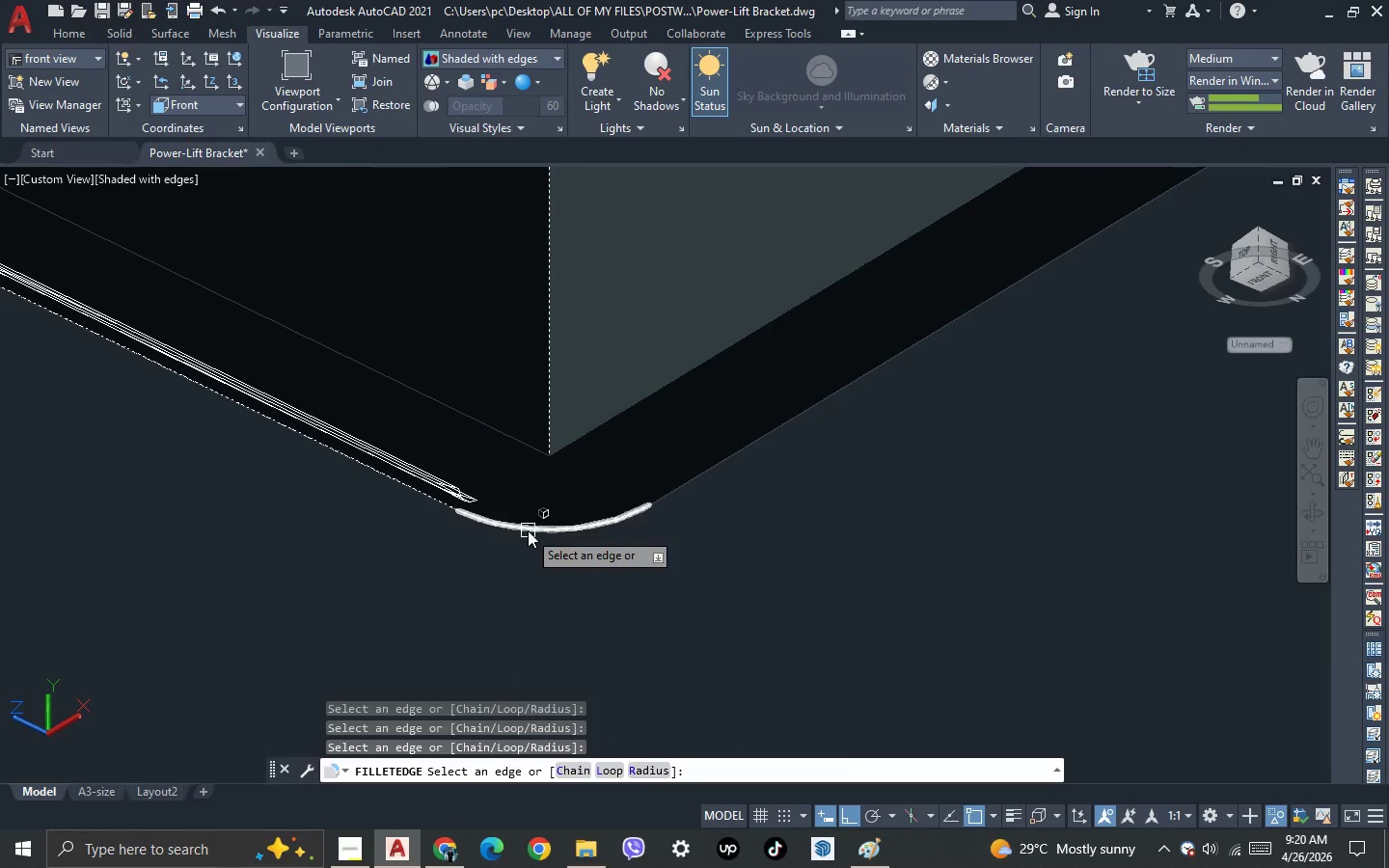 
left_click([528, 530])
 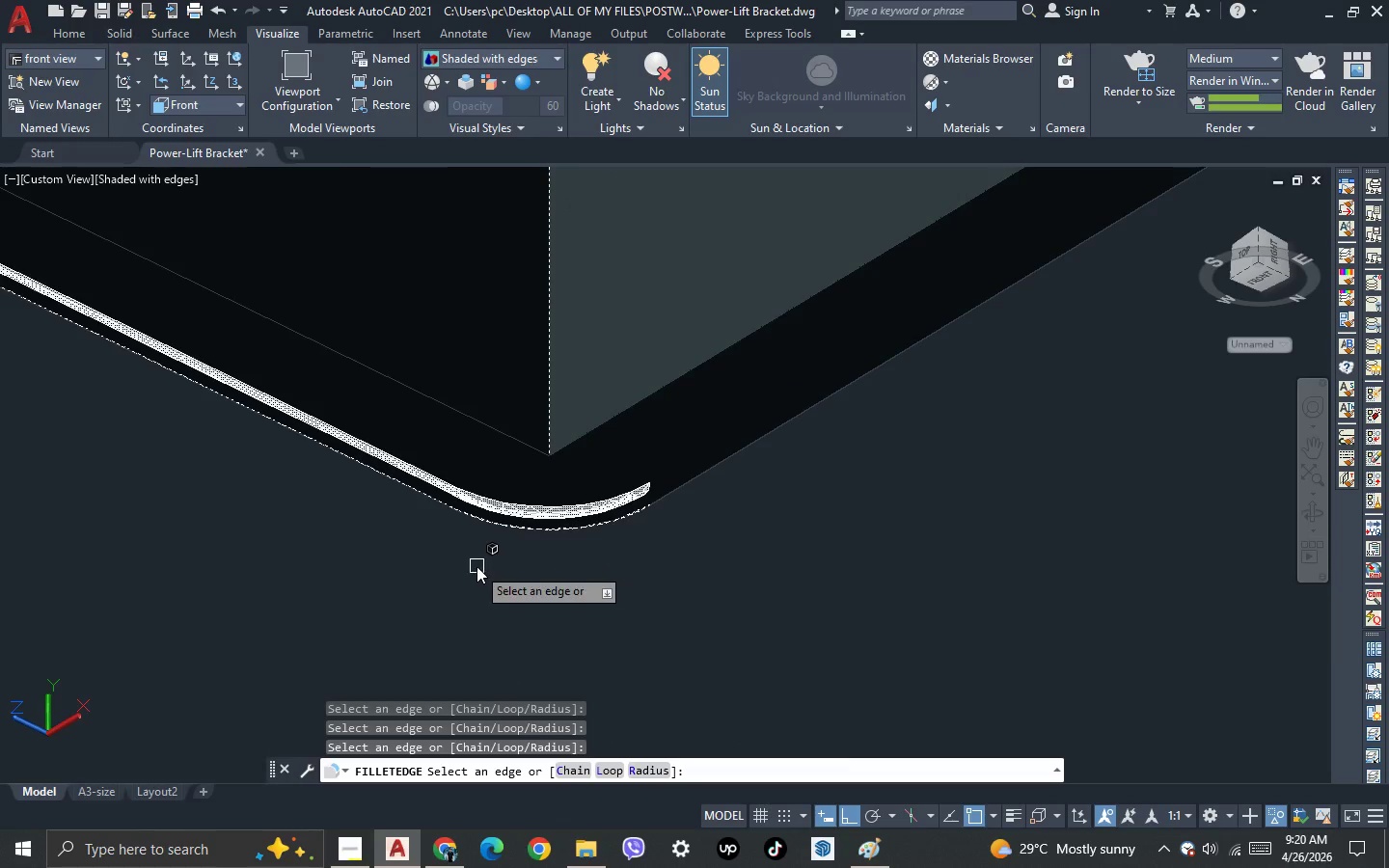 
scroll: coordinate [477, 566], scroll_direction: down, amount: 2.0
 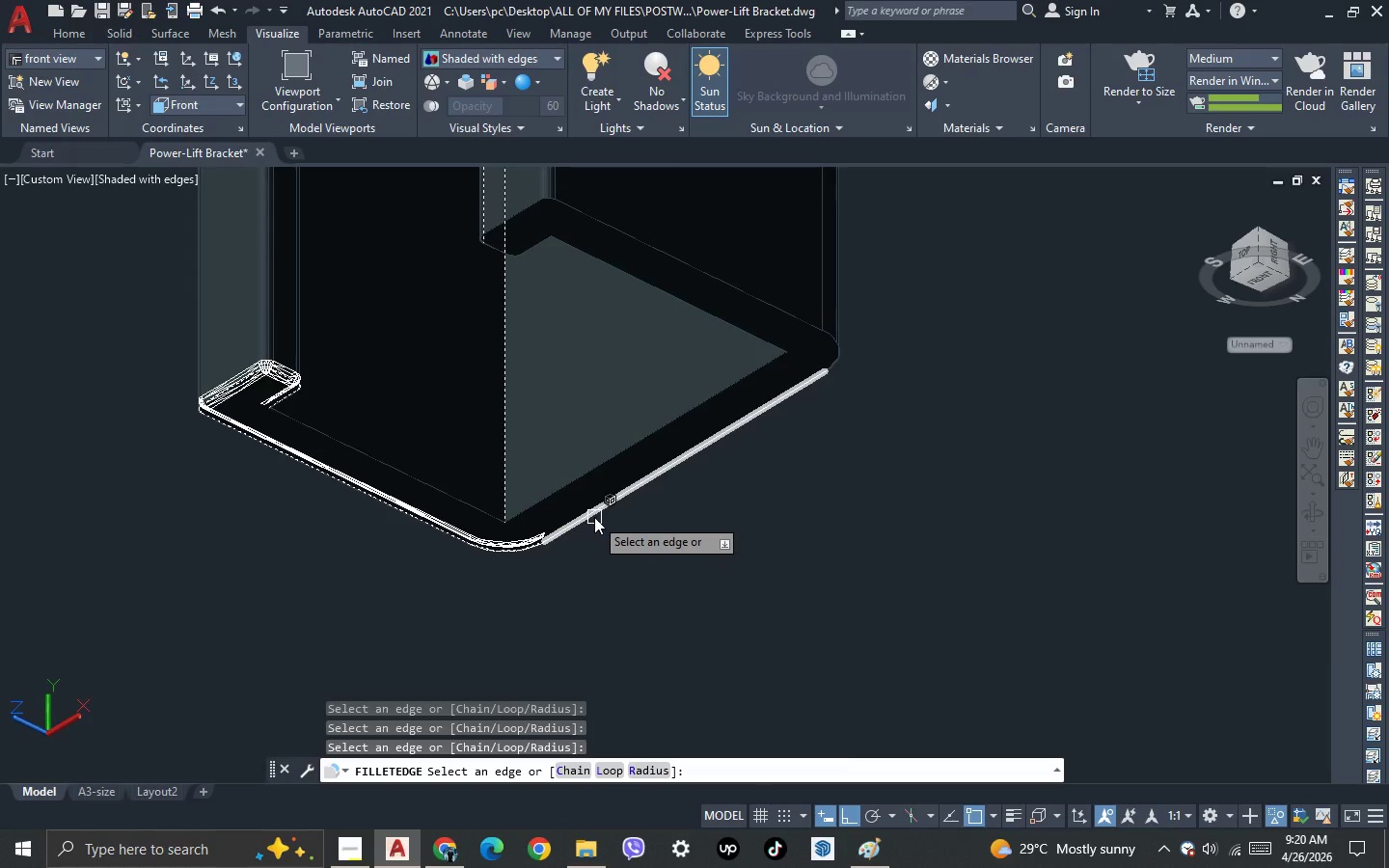 
left_click([594, 517])
 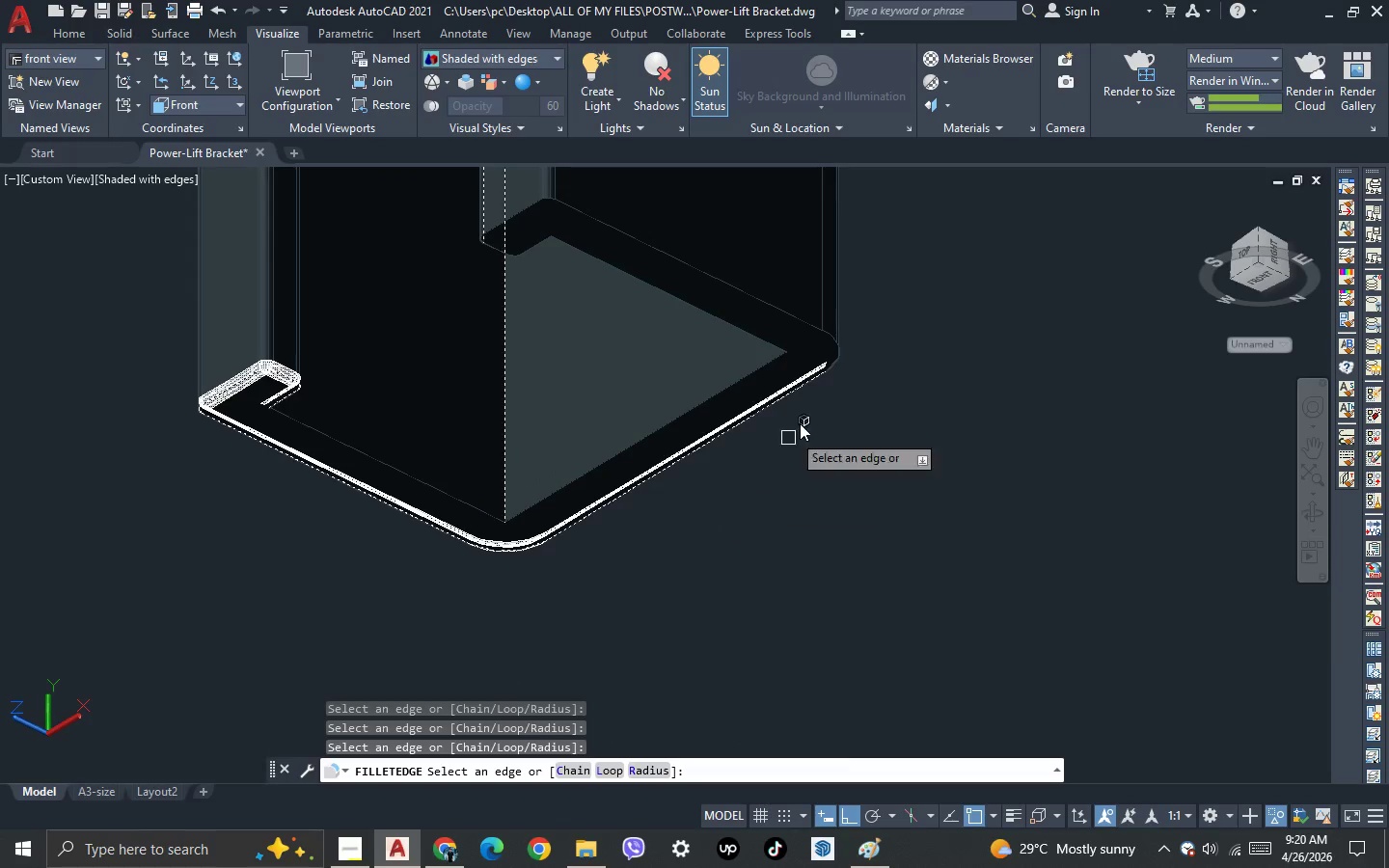 
scroll: coordinate [864, 343], scroll_direction: up, amount: 2.0
 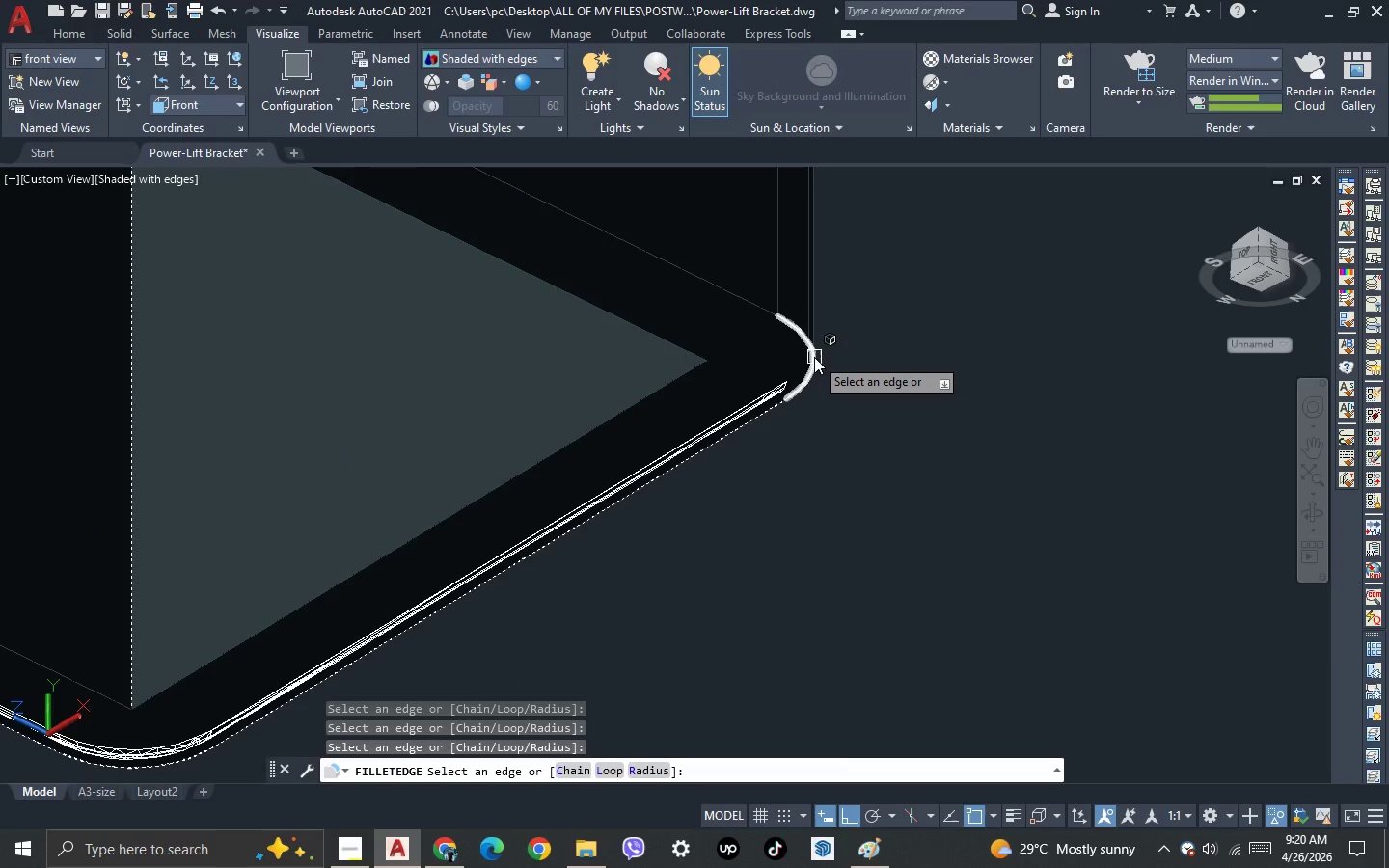 
left_click([814, 357])
 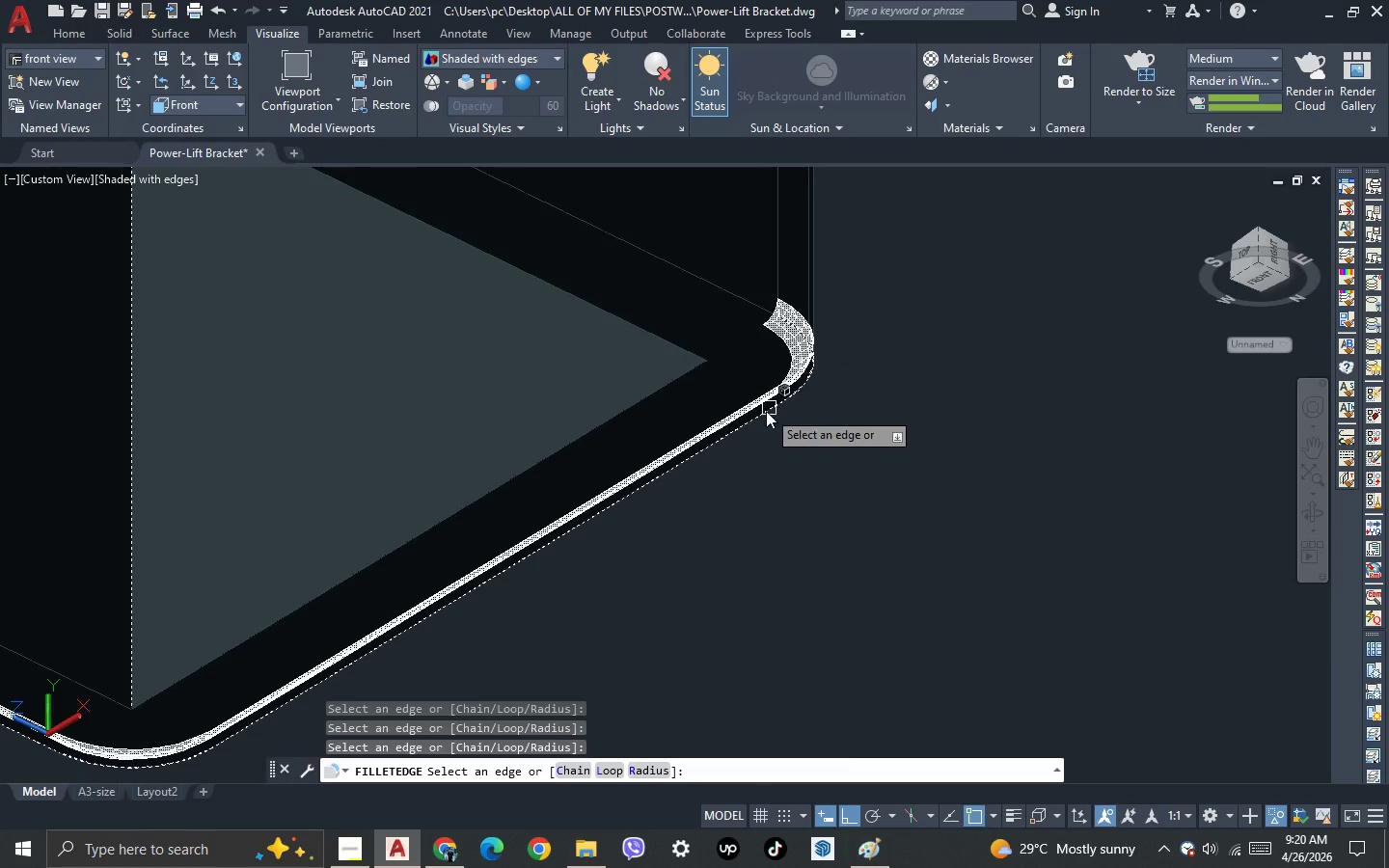 
scroll: coordinate [738, 385], scroll_direction: down, amount: 1.0
 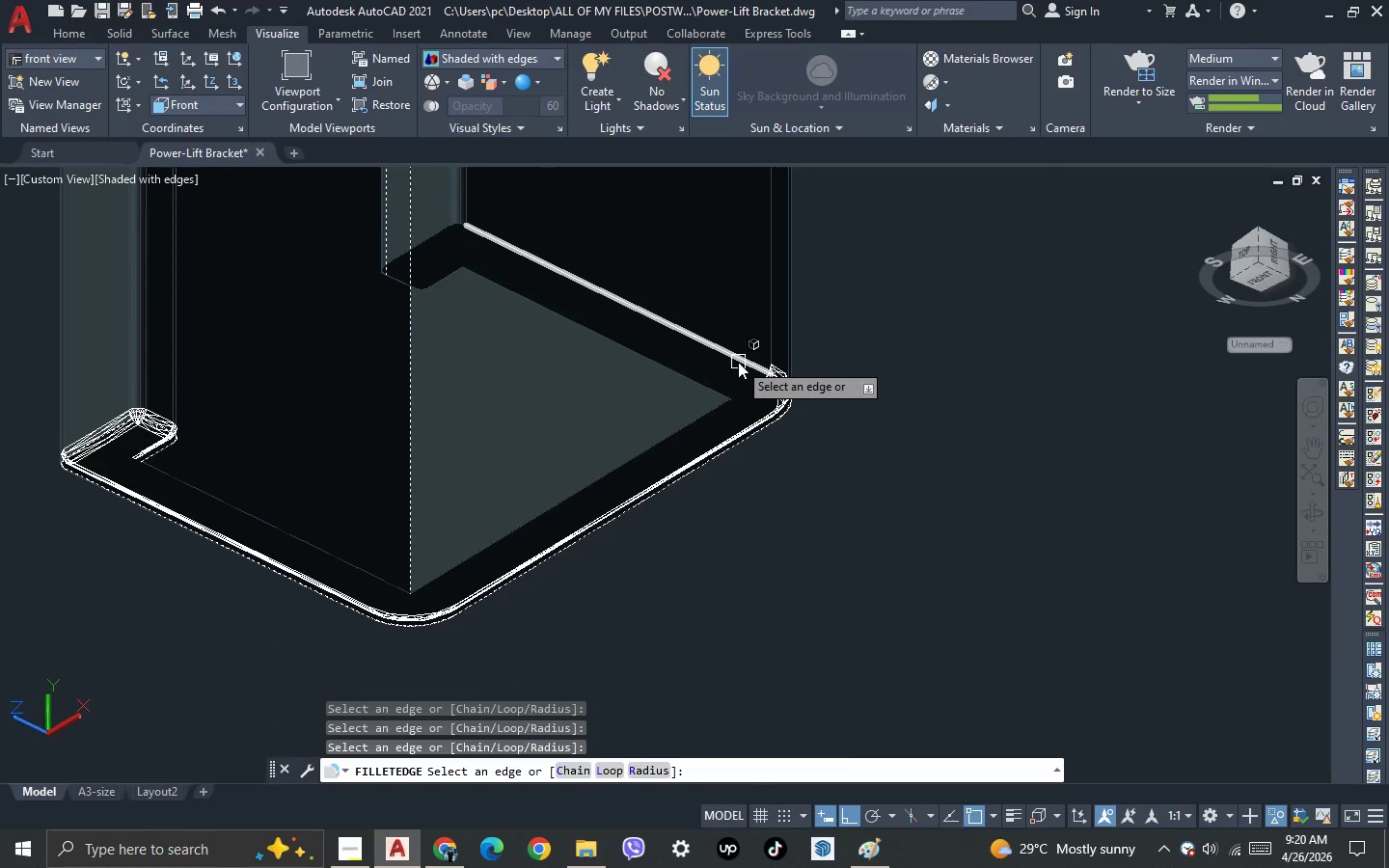 
left_click([738, 362])
 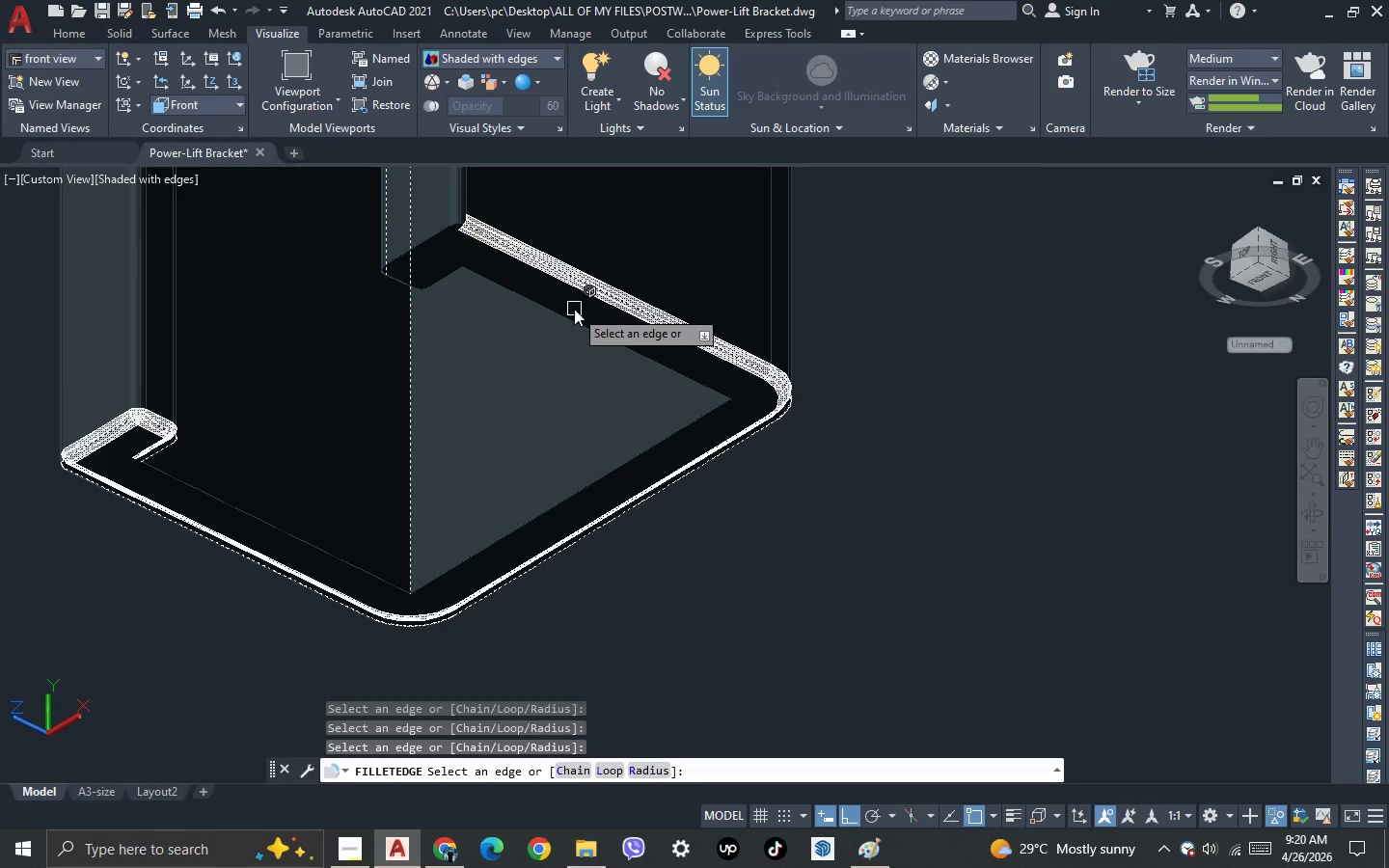 
scroll: coordinate [460, 214], scroll_direction: up, amount: 5.0
 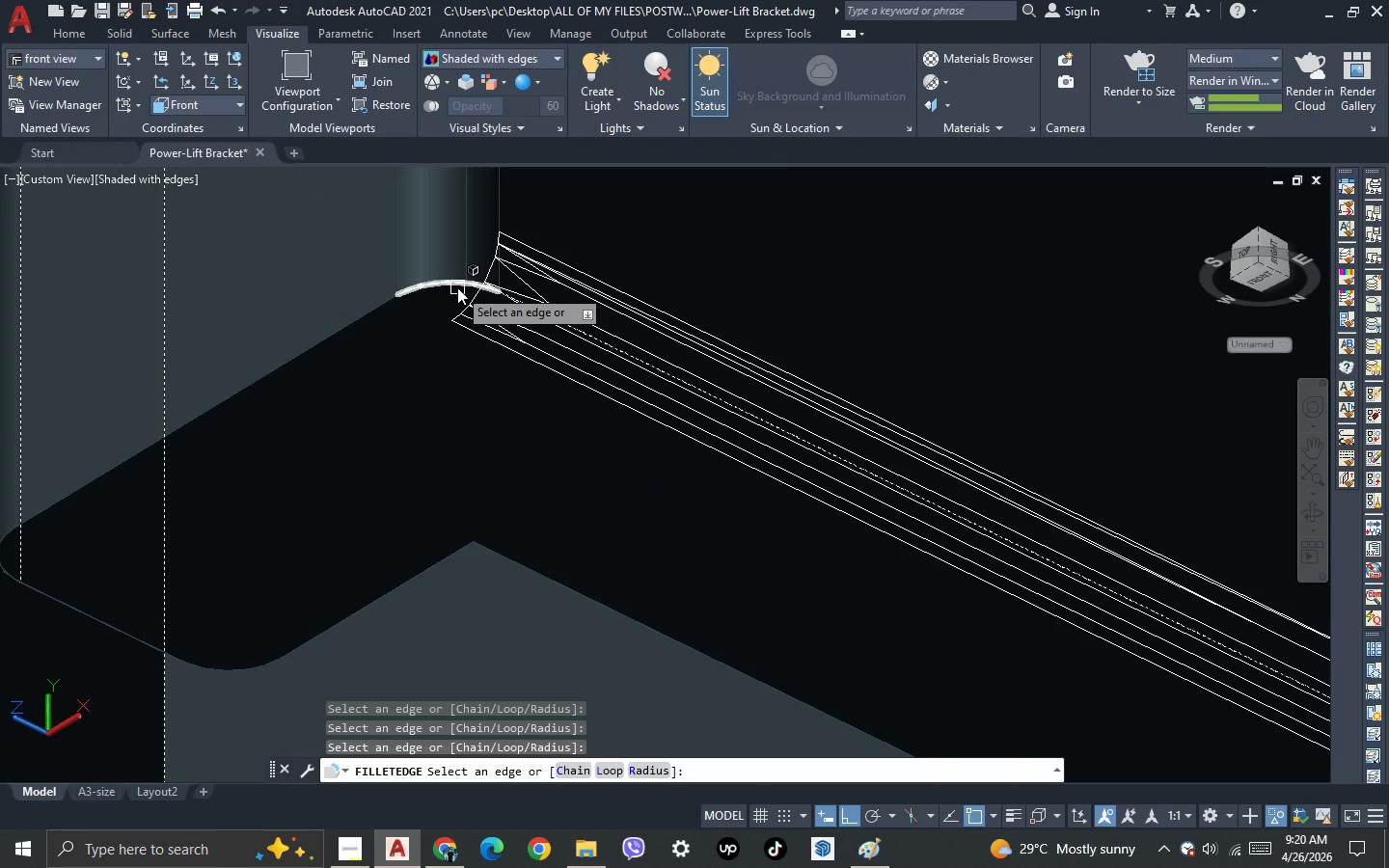 
left_click([455, 285])
 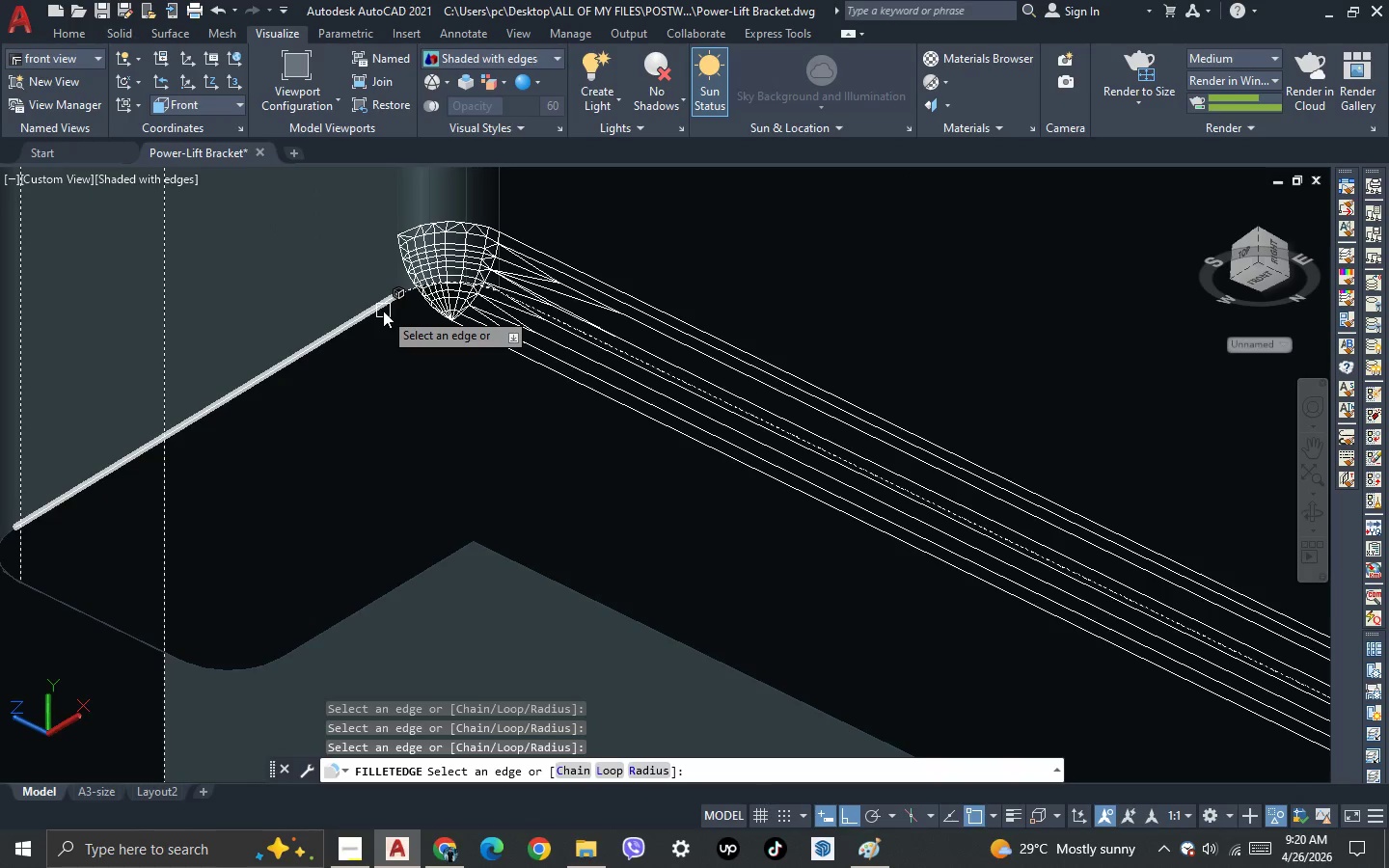 
left_click([383, 311])
 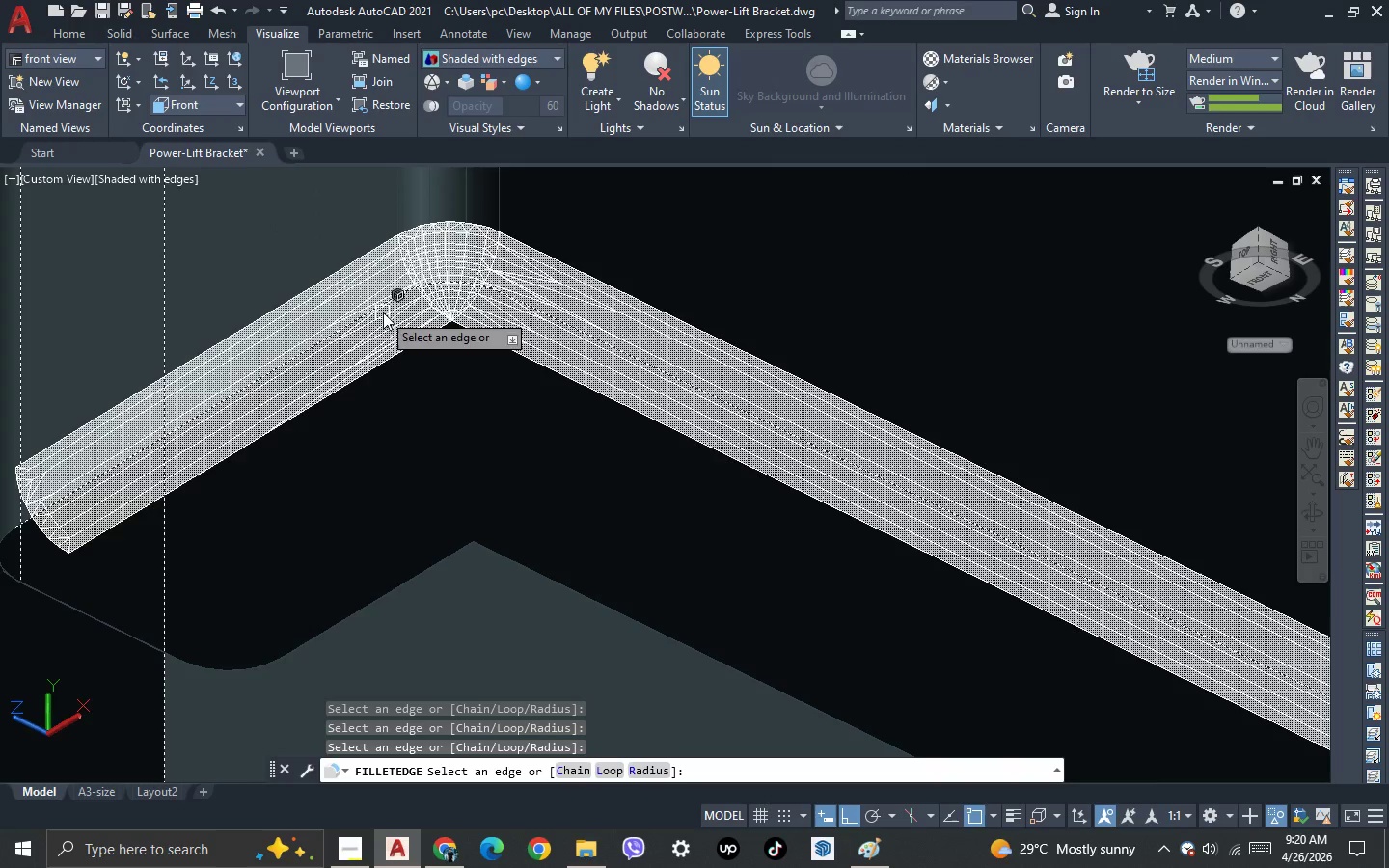 
scroll: coordinate [349, 402], scroll_direction: down, amount: 1.0
 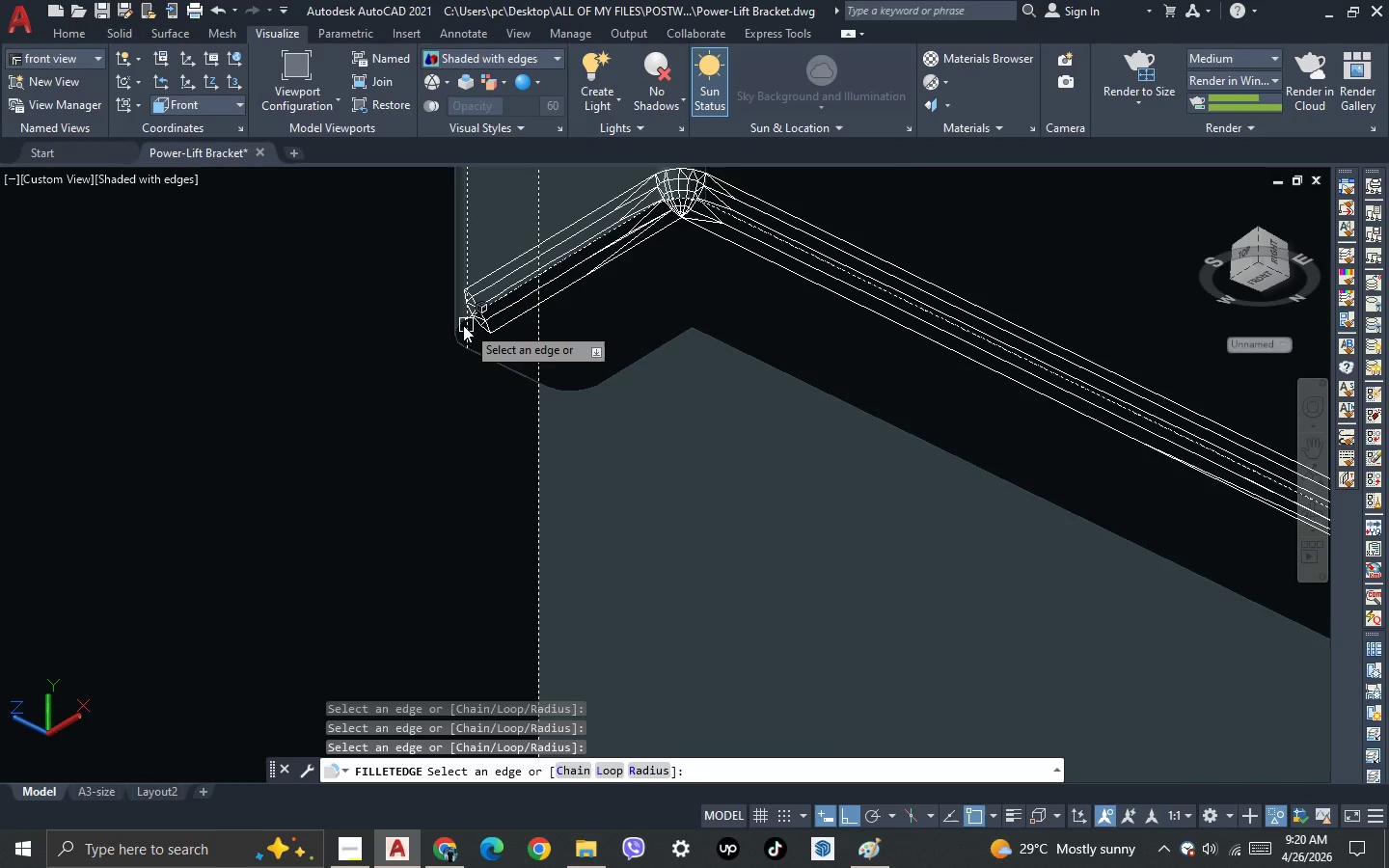 
scroll: coordinate [457, 332], scroll_direction: up, amount: 2.0
 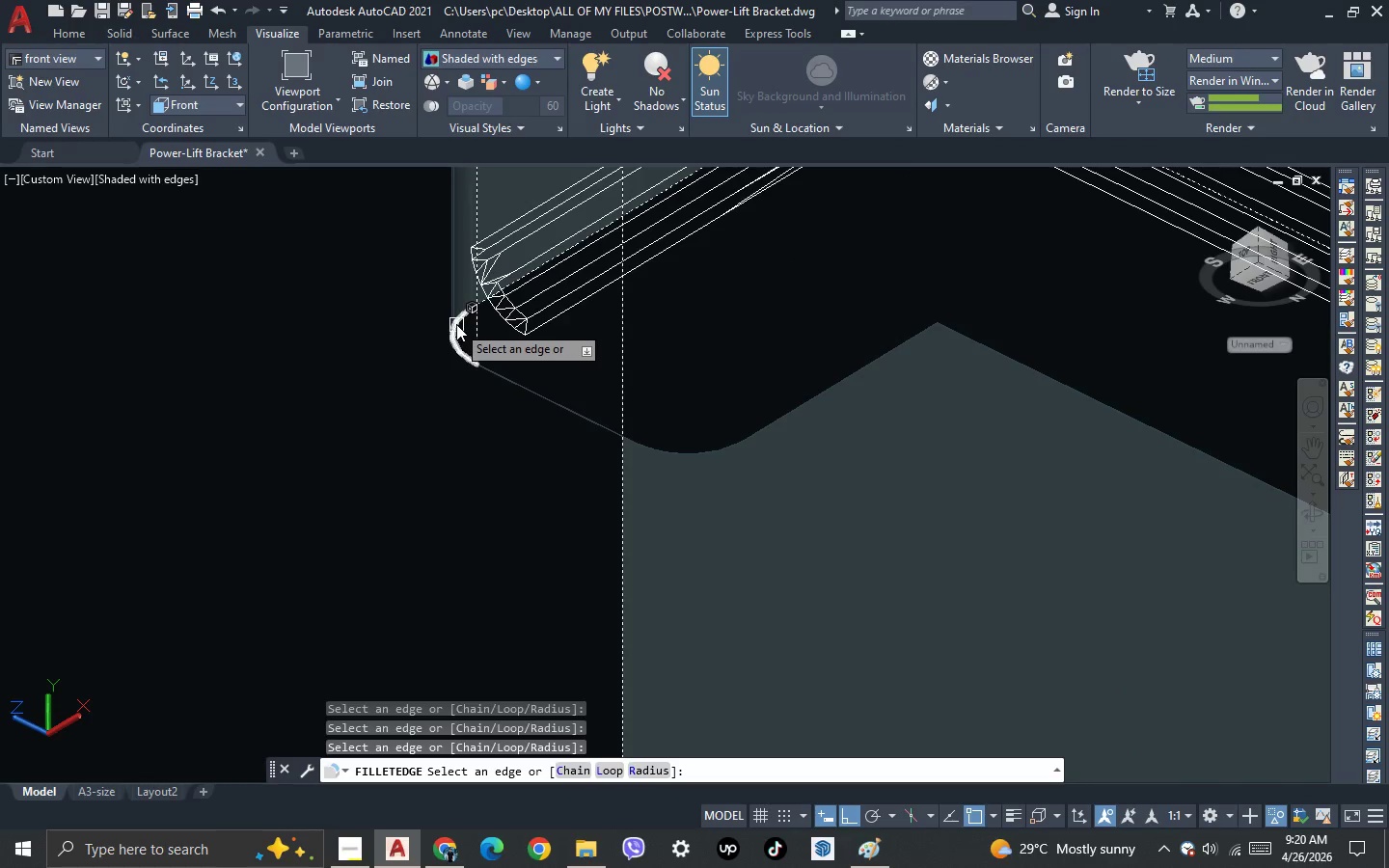 
left_click([456, 324])
 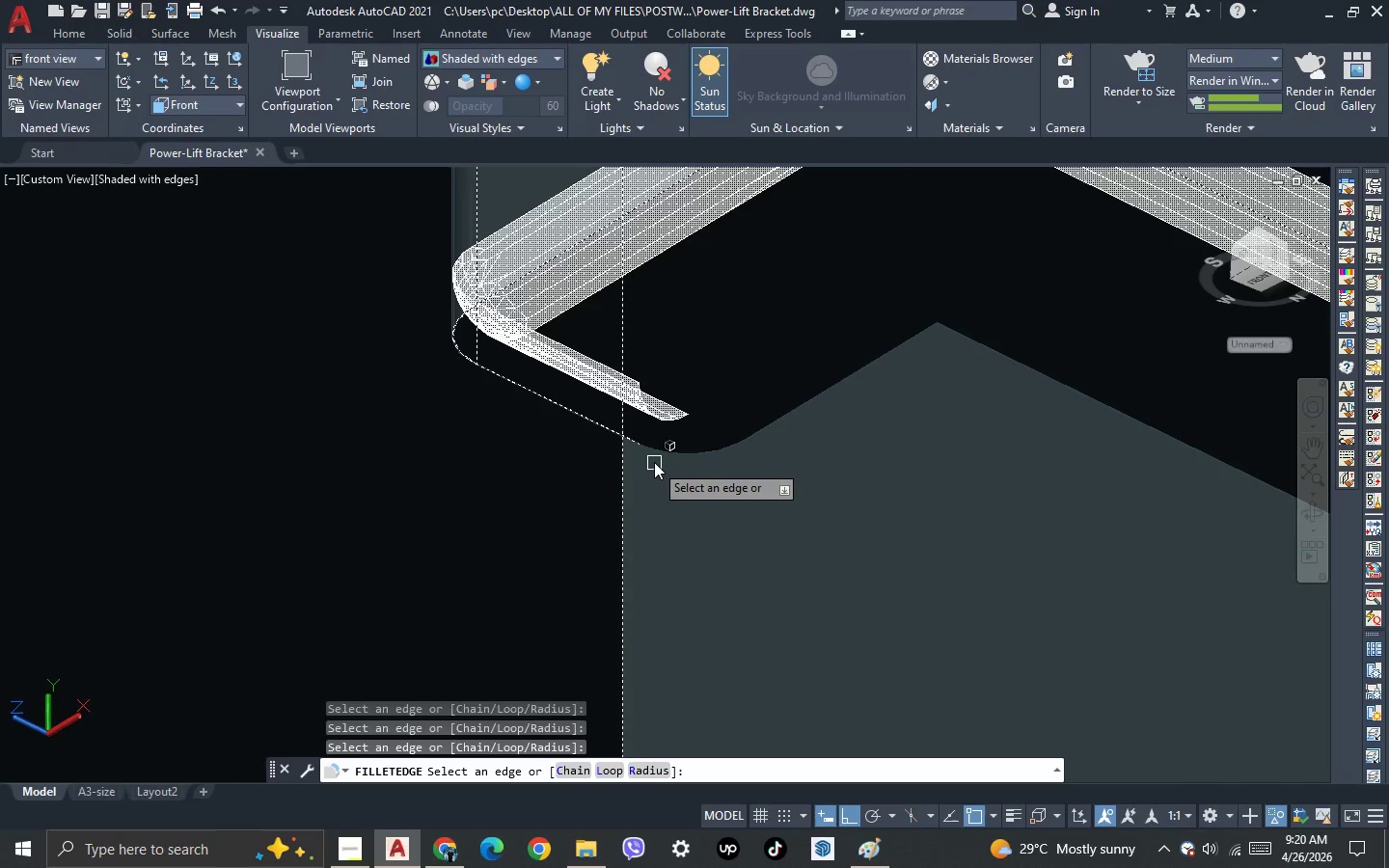 
left_click([667, 454])
 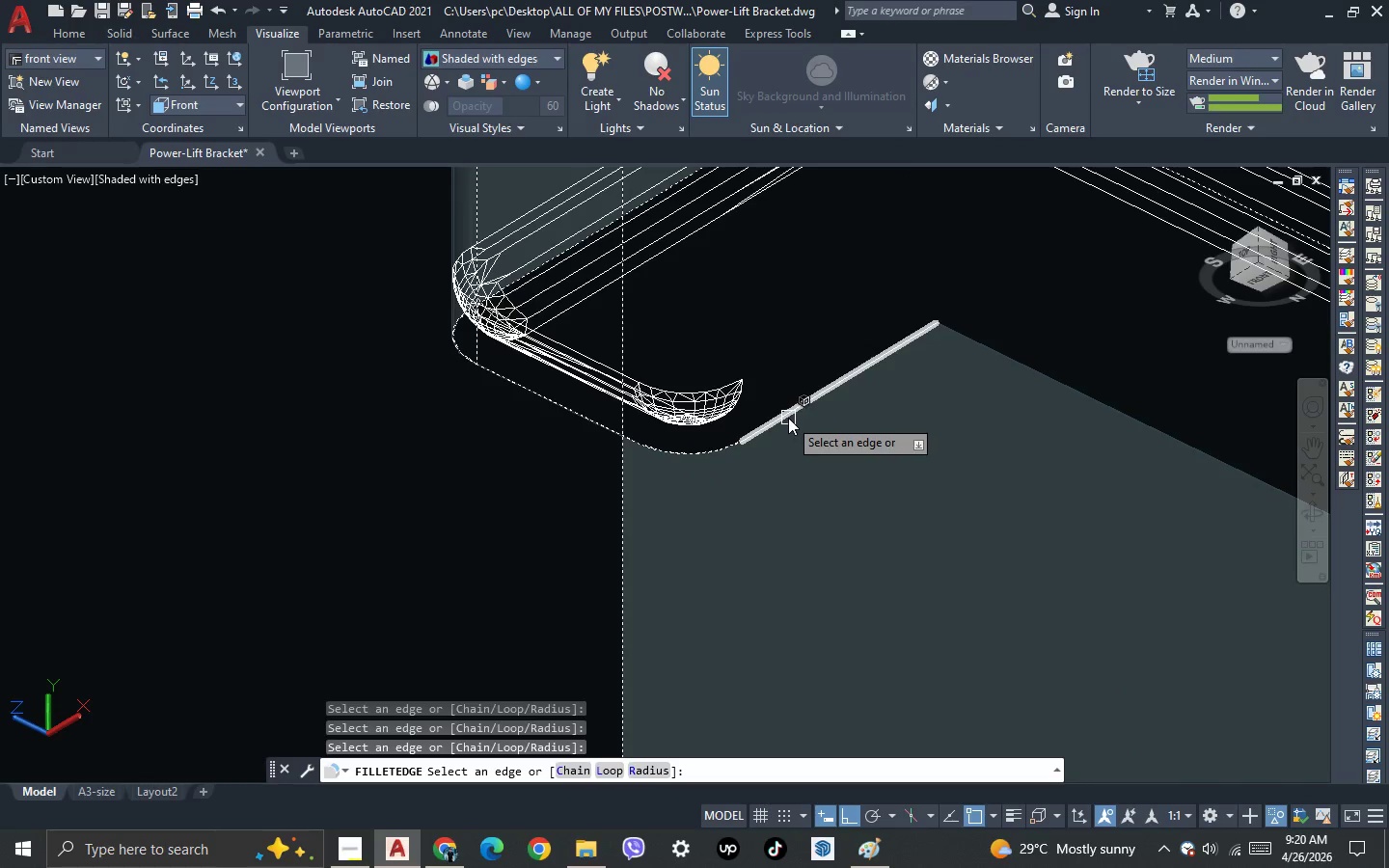 
left_click([788, 418])
 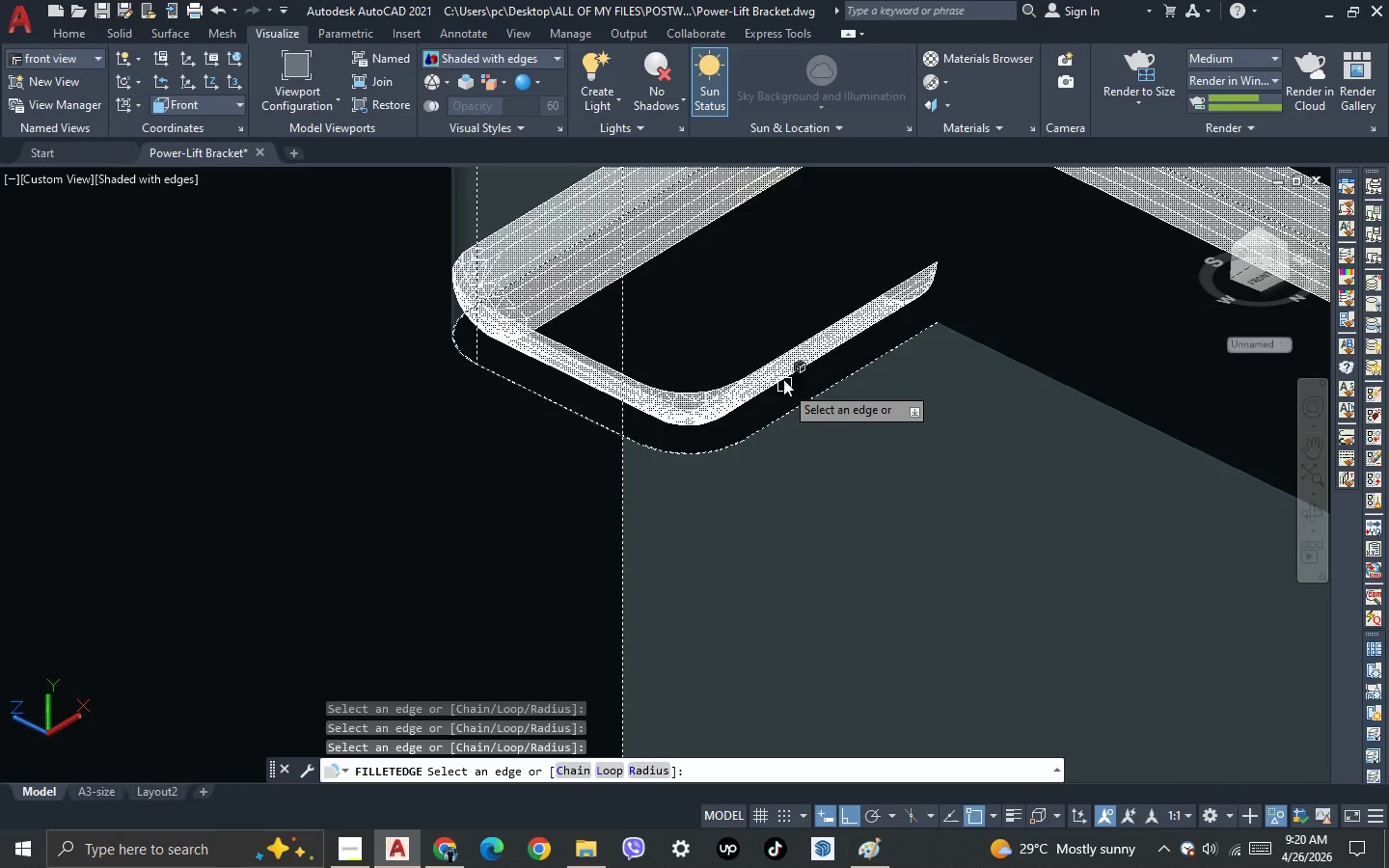 
scroll: coordinate [777, 362], scroll_direction: down, amount: 2.0
 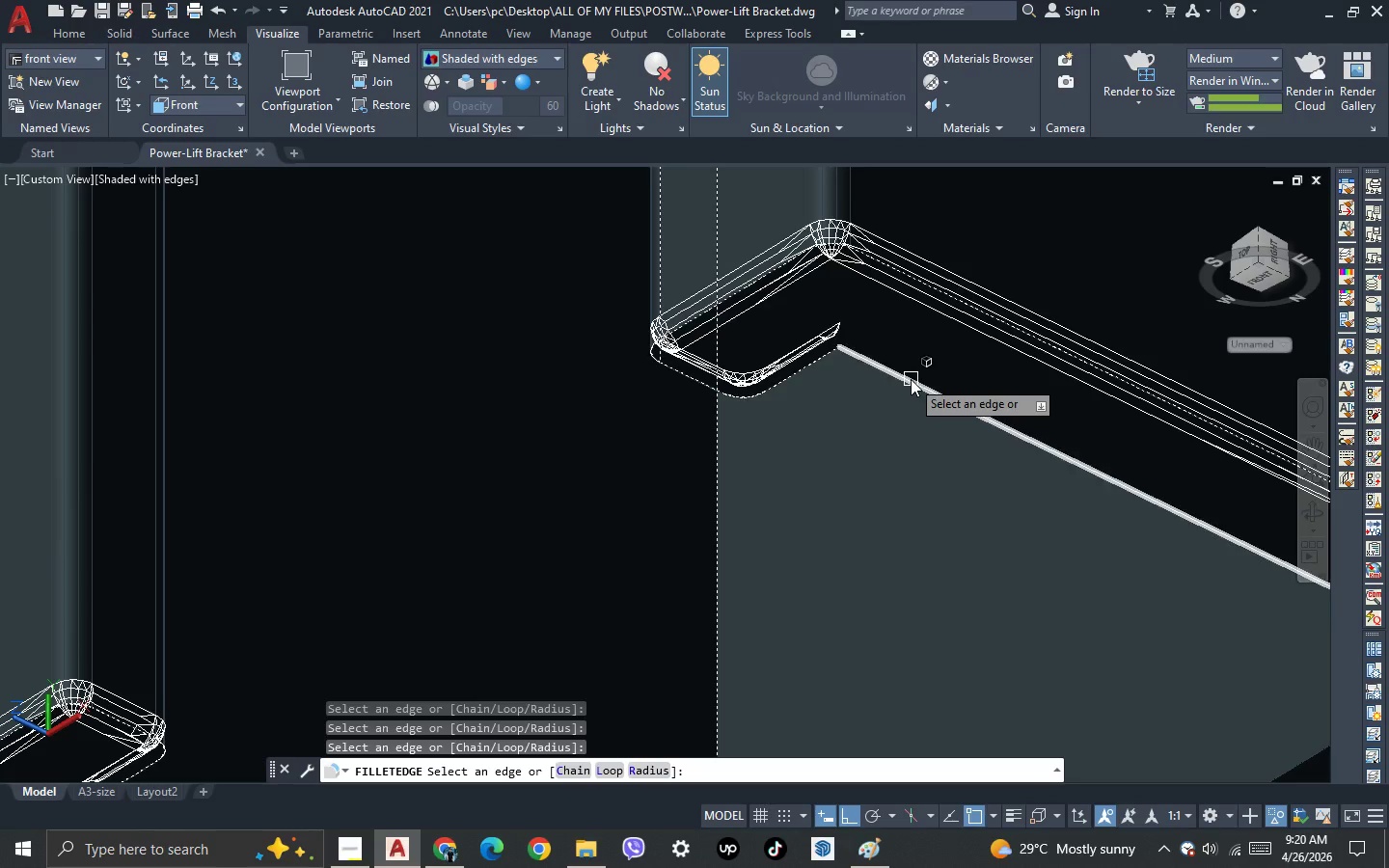 
left_click([911, 379])
 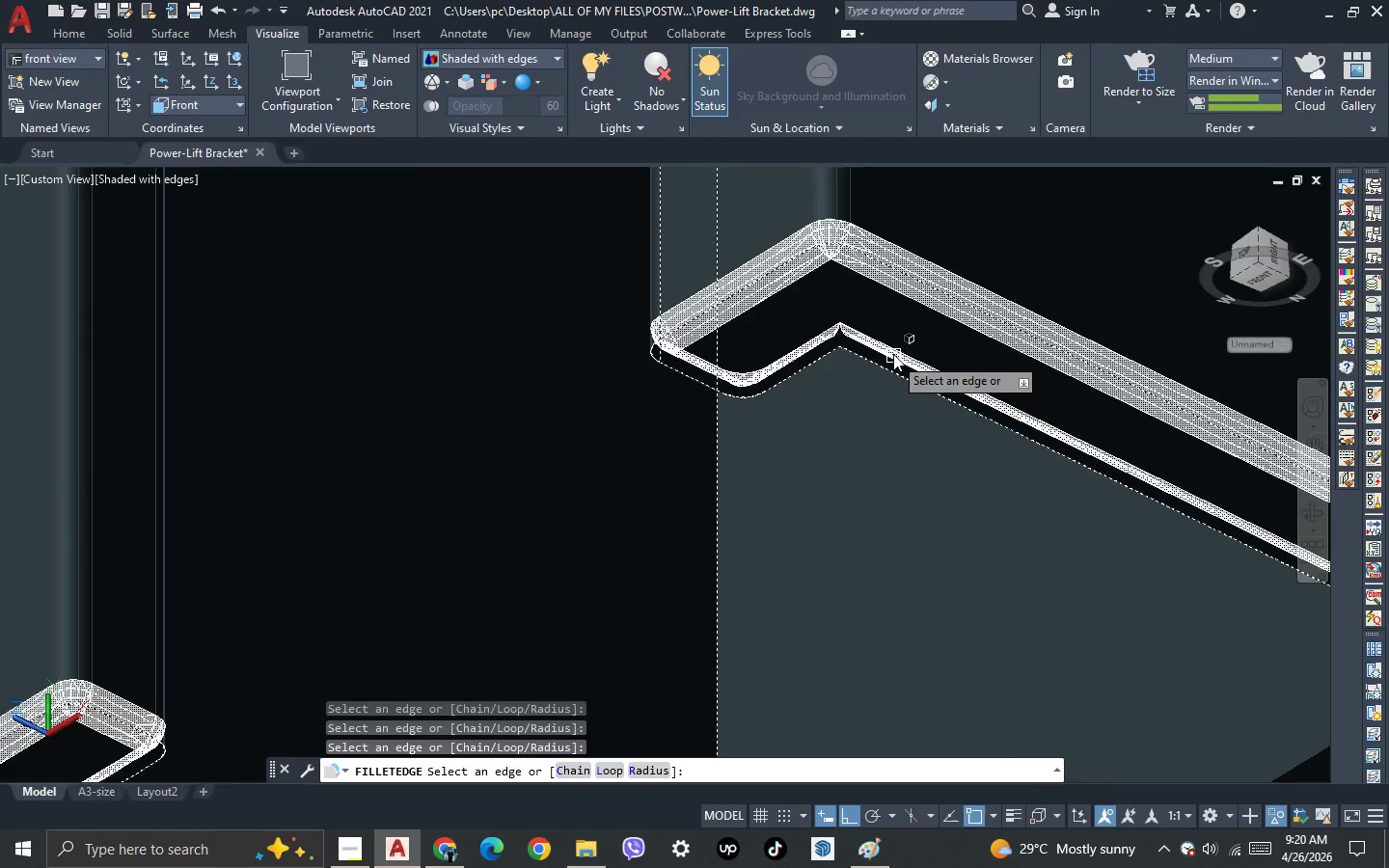 
scroll: coordinate [890, 348], scroll_direction: down, amount: 2.0
 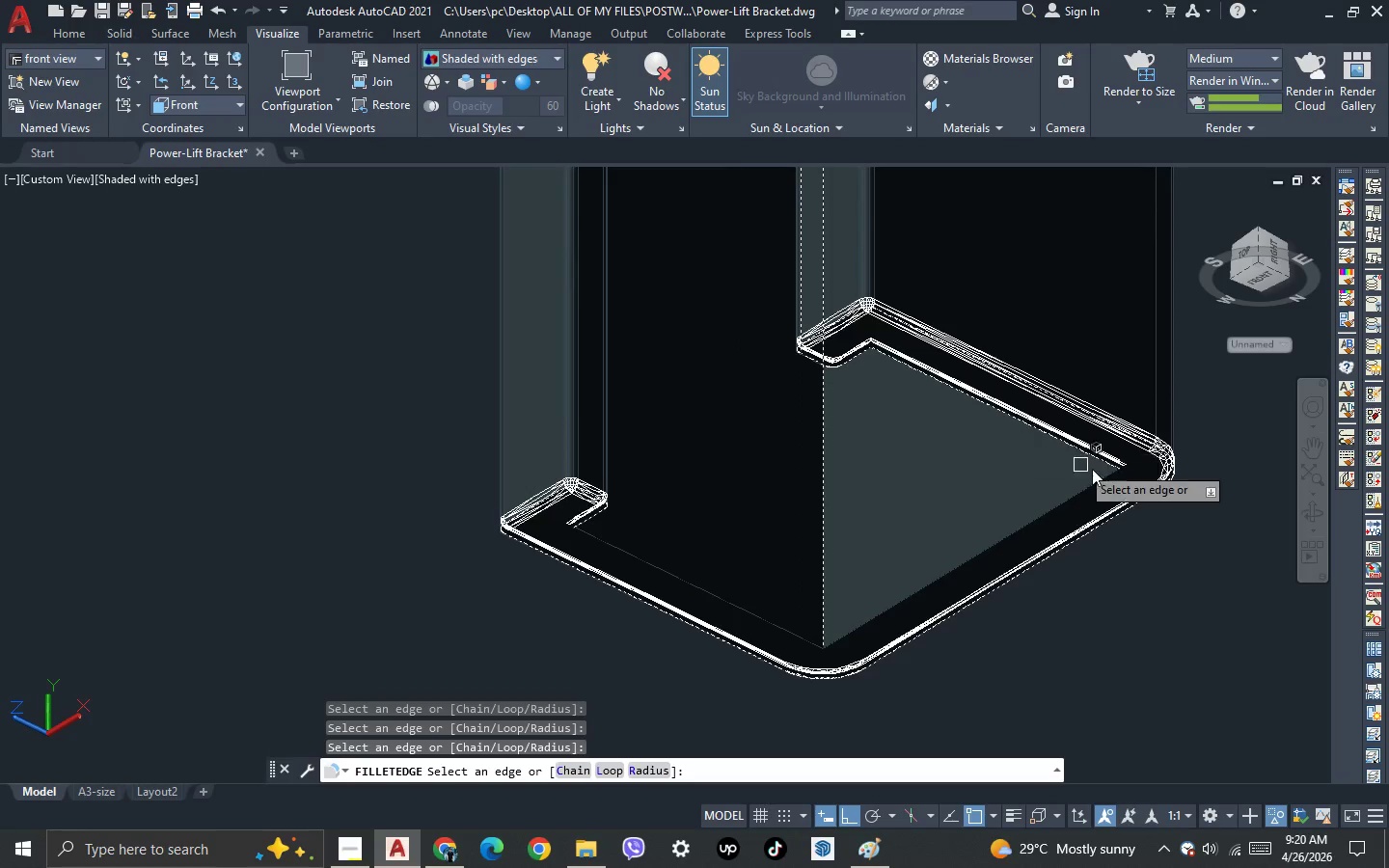 
scroll: coordinate [1126, 467], scroll_direction: up, amount: 4.0
 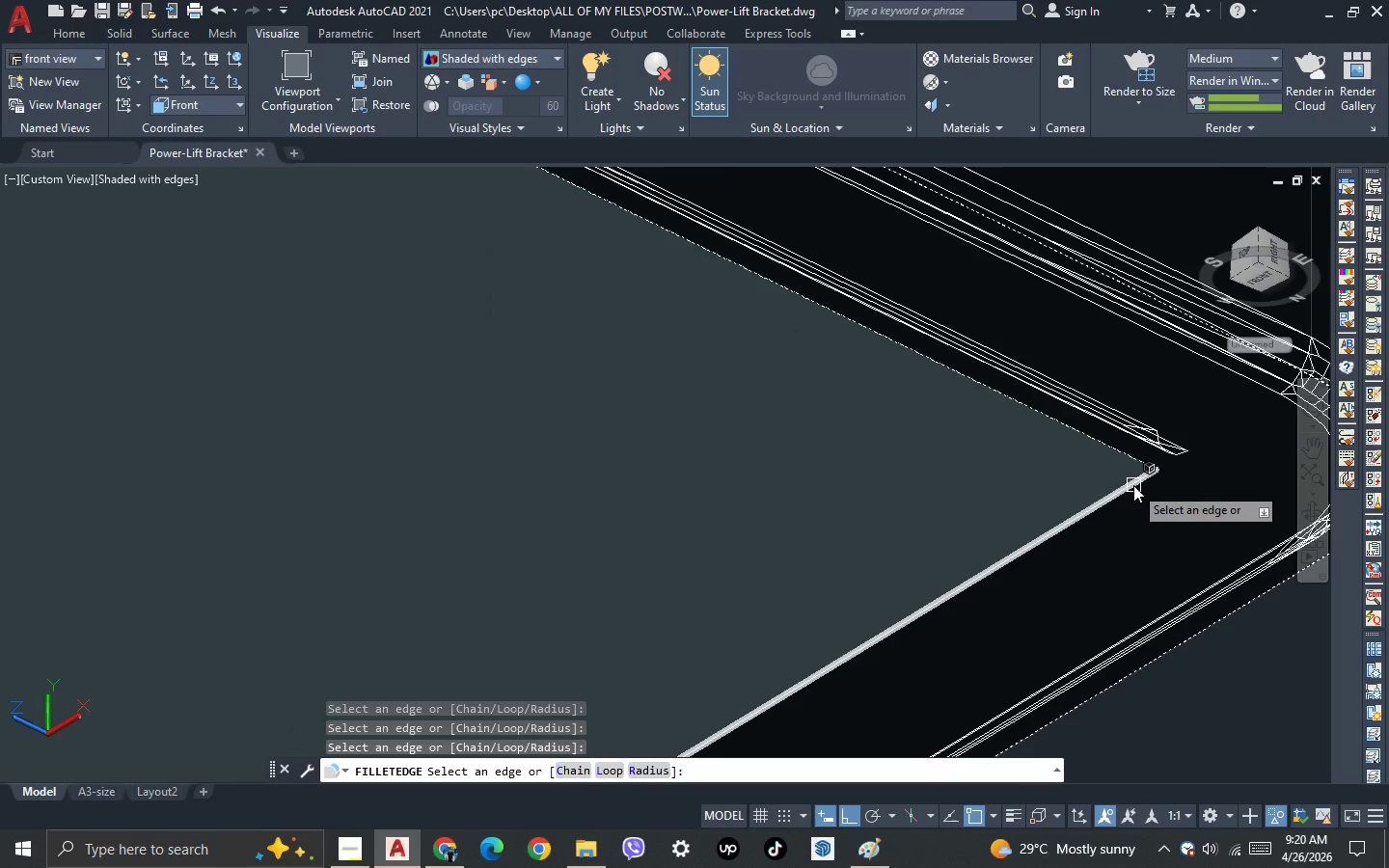 
left_click([1133, 485])
 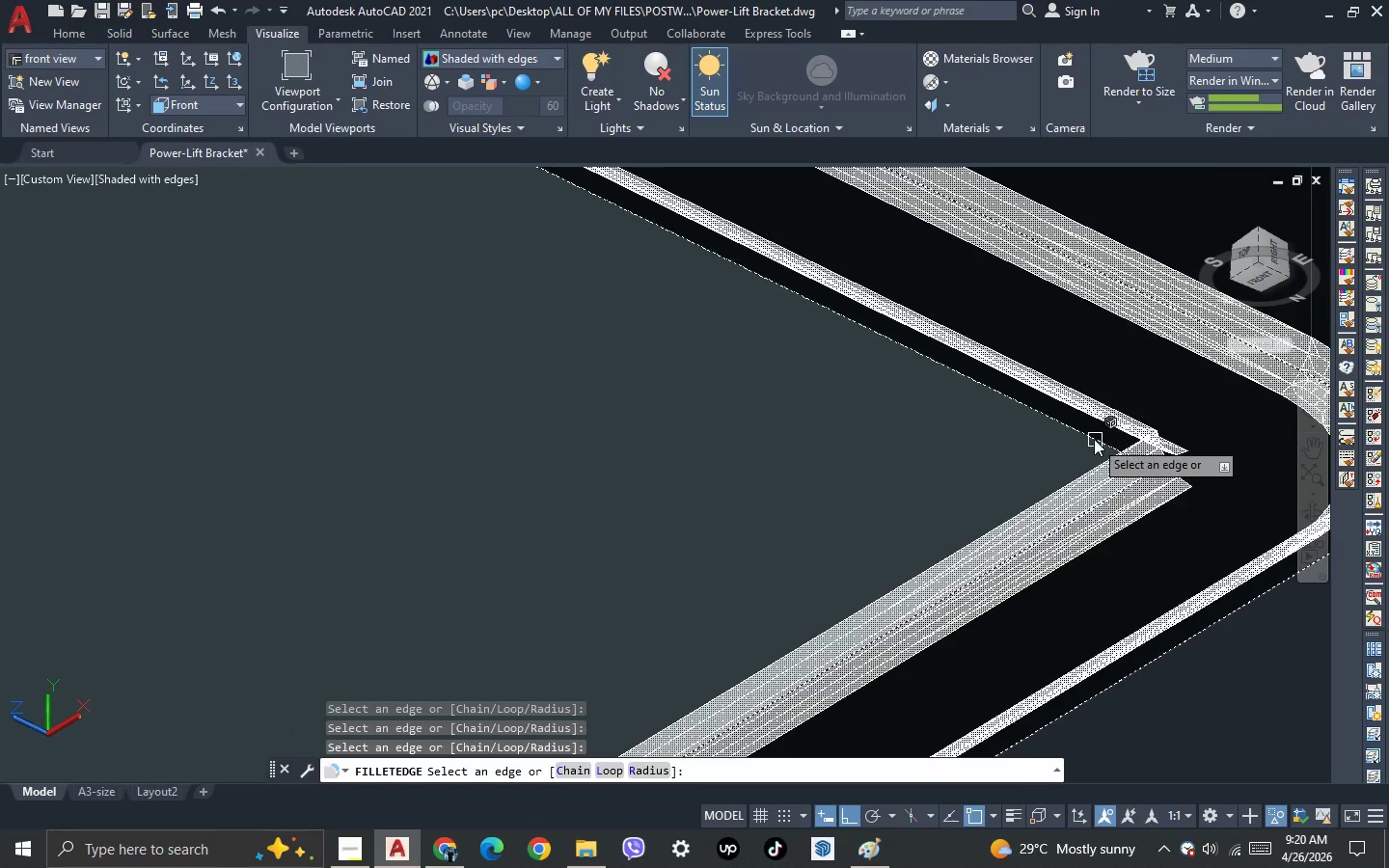 
scroll: coordinate [1080, 408], scroll_direction: down, amount: 3.0
 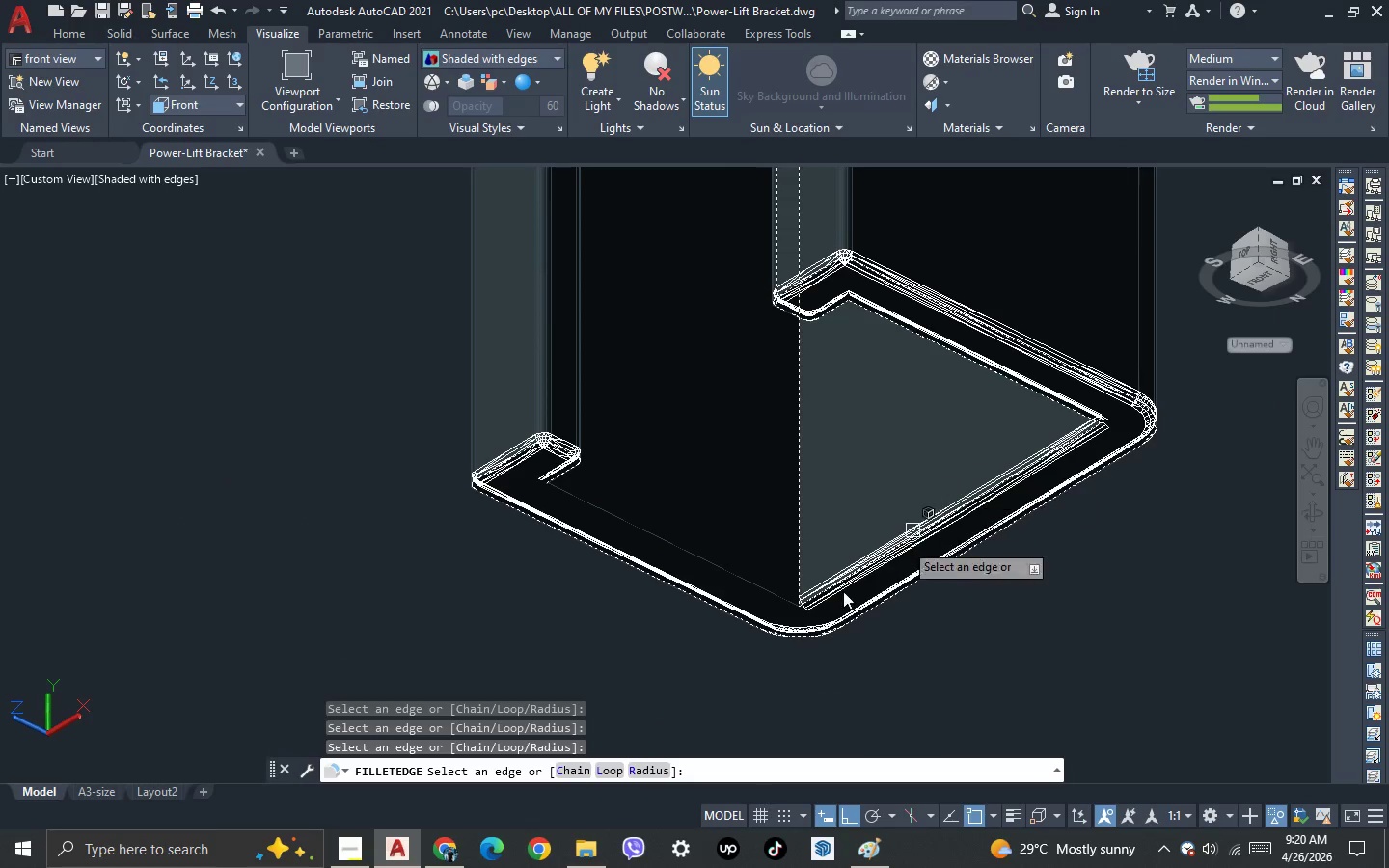 
scroll: coordinate [795, 624], scroll_direction: up, amount: 2.0
 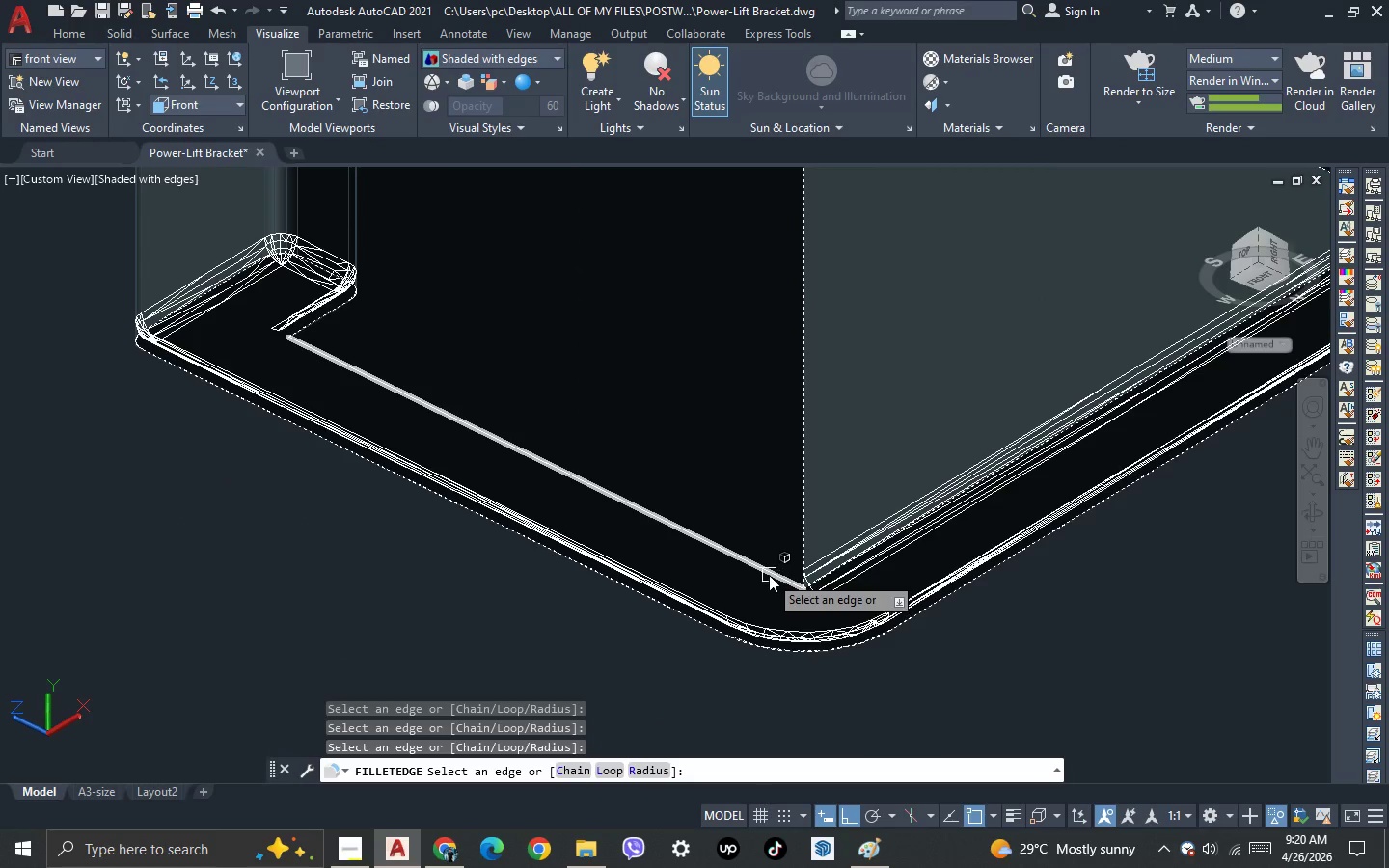 
left_click([769, 575])
 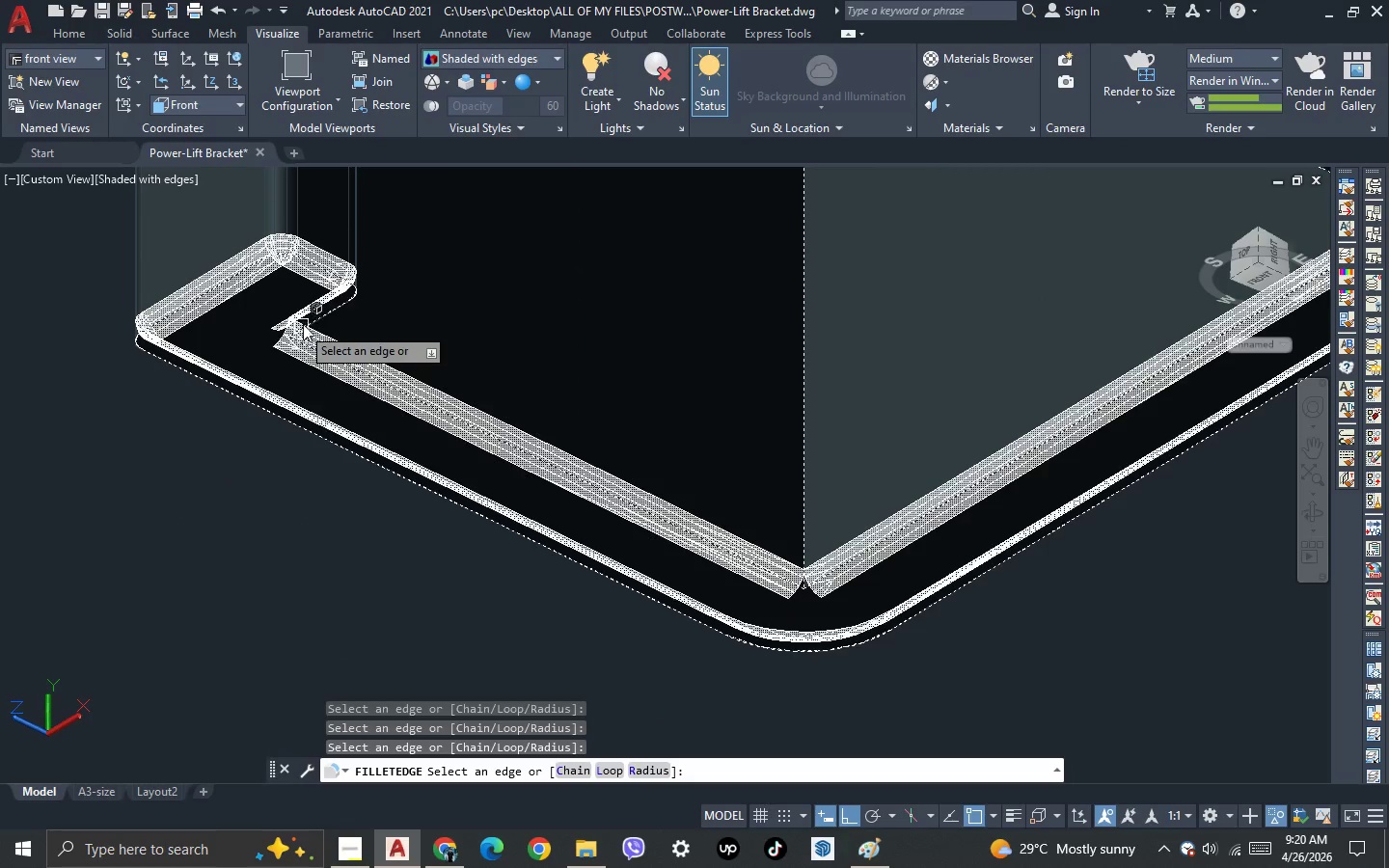 
key(Space)
 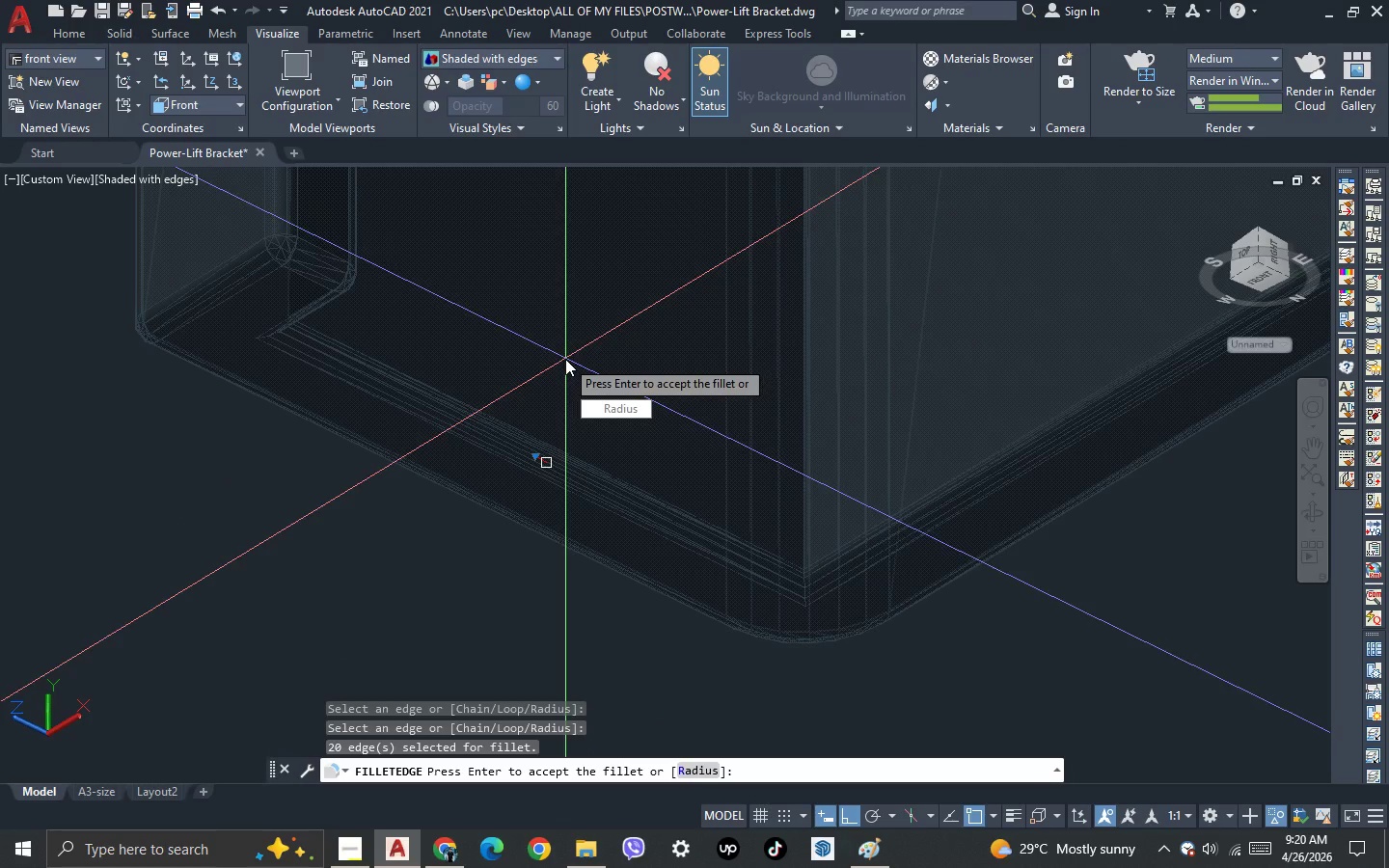 
key(Space)
 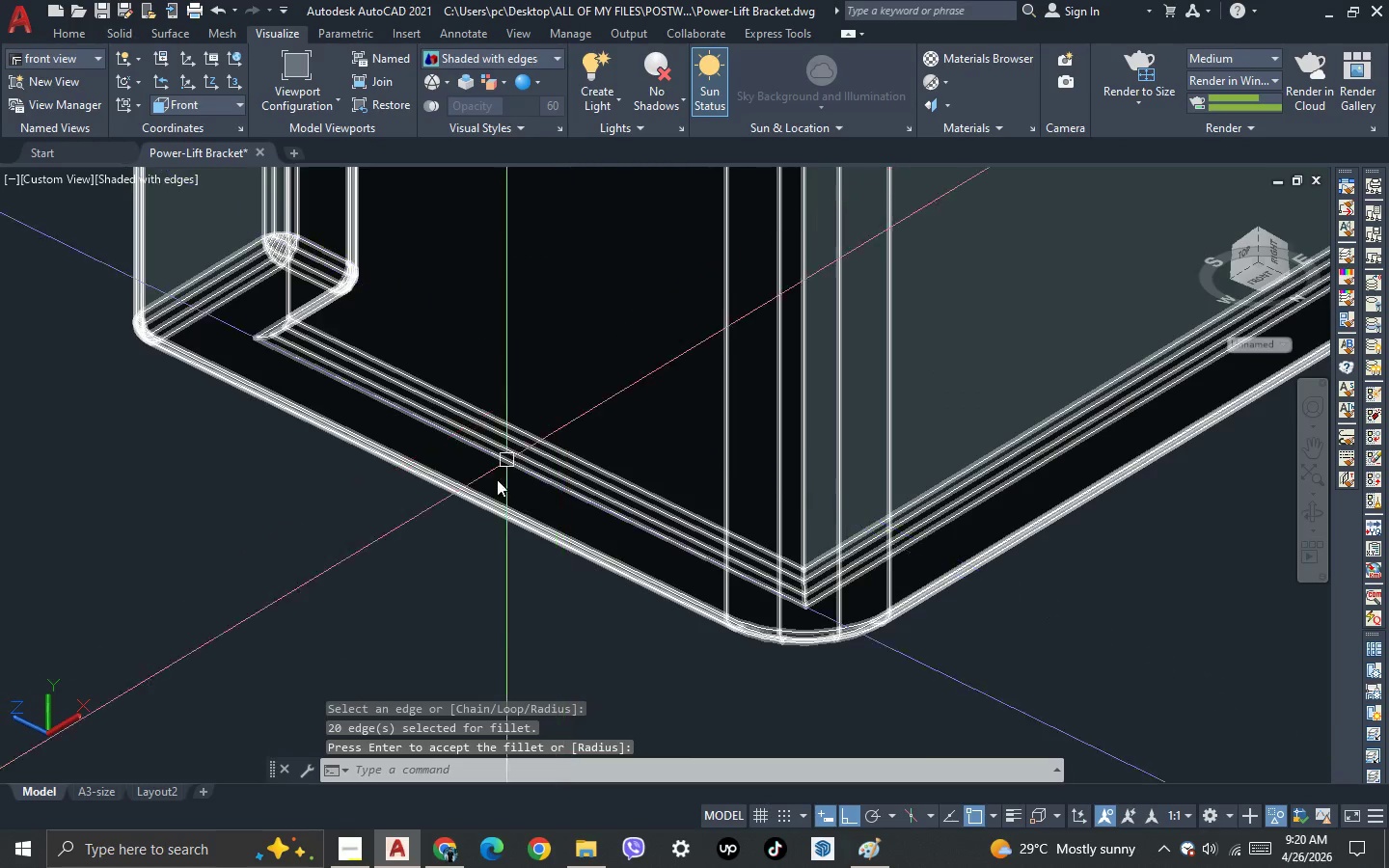 
scroll: coordinate [493, 500], scroll_direction: down, amount: 3.0
 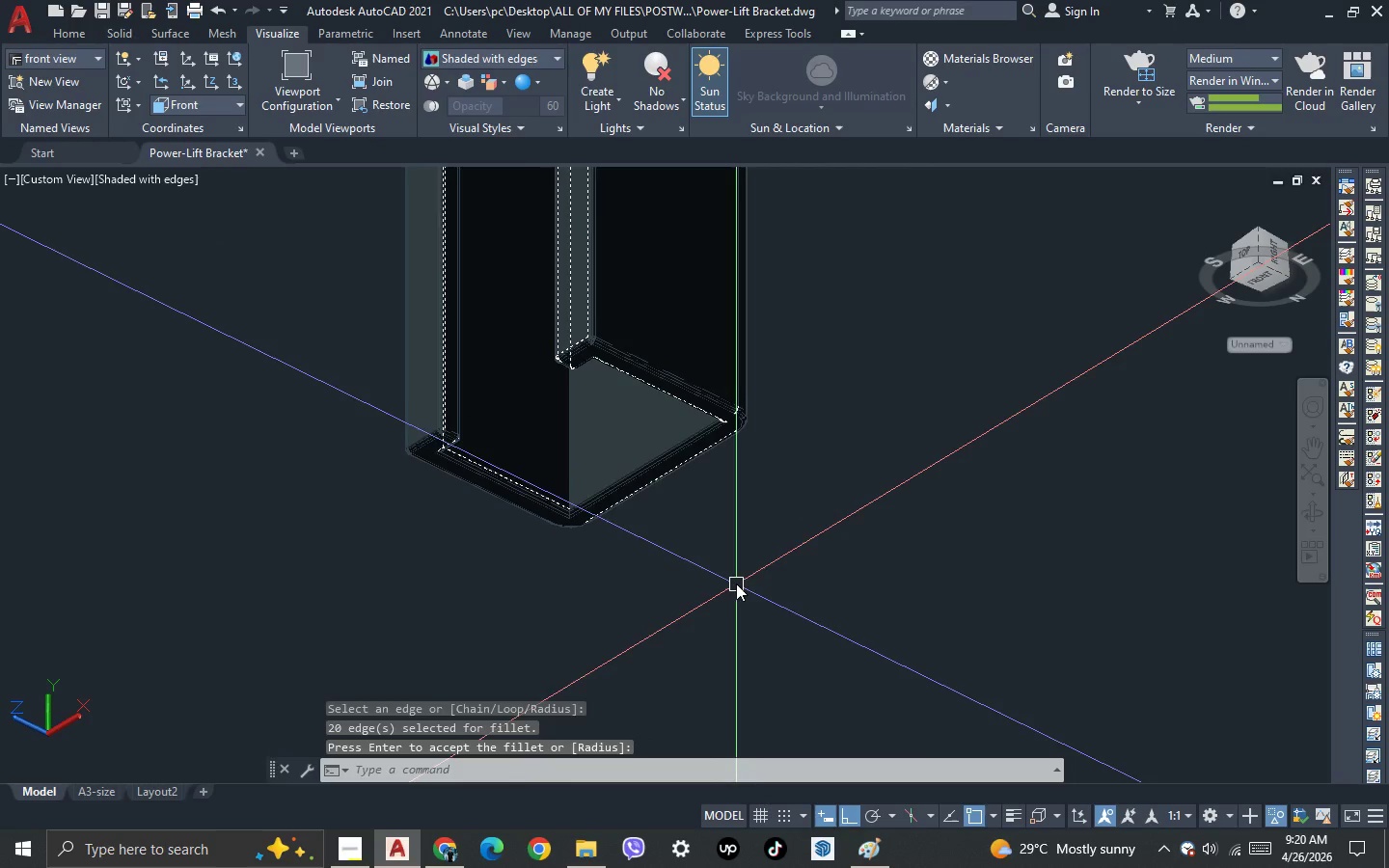 
left_click_drag(start_coordinate=[755, 575], to_coordinate=[747, 559])
 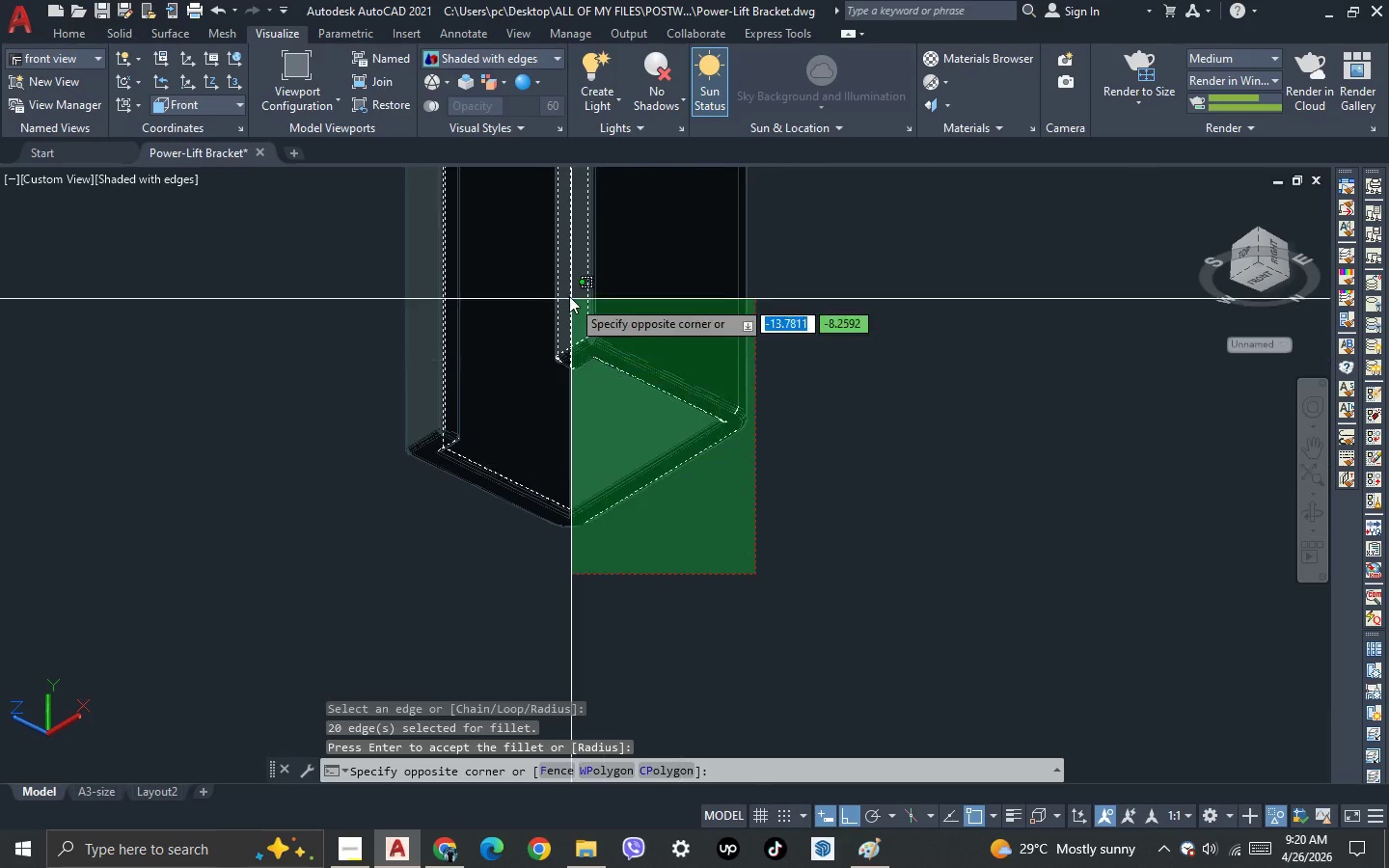 
double_click([569, 296])
 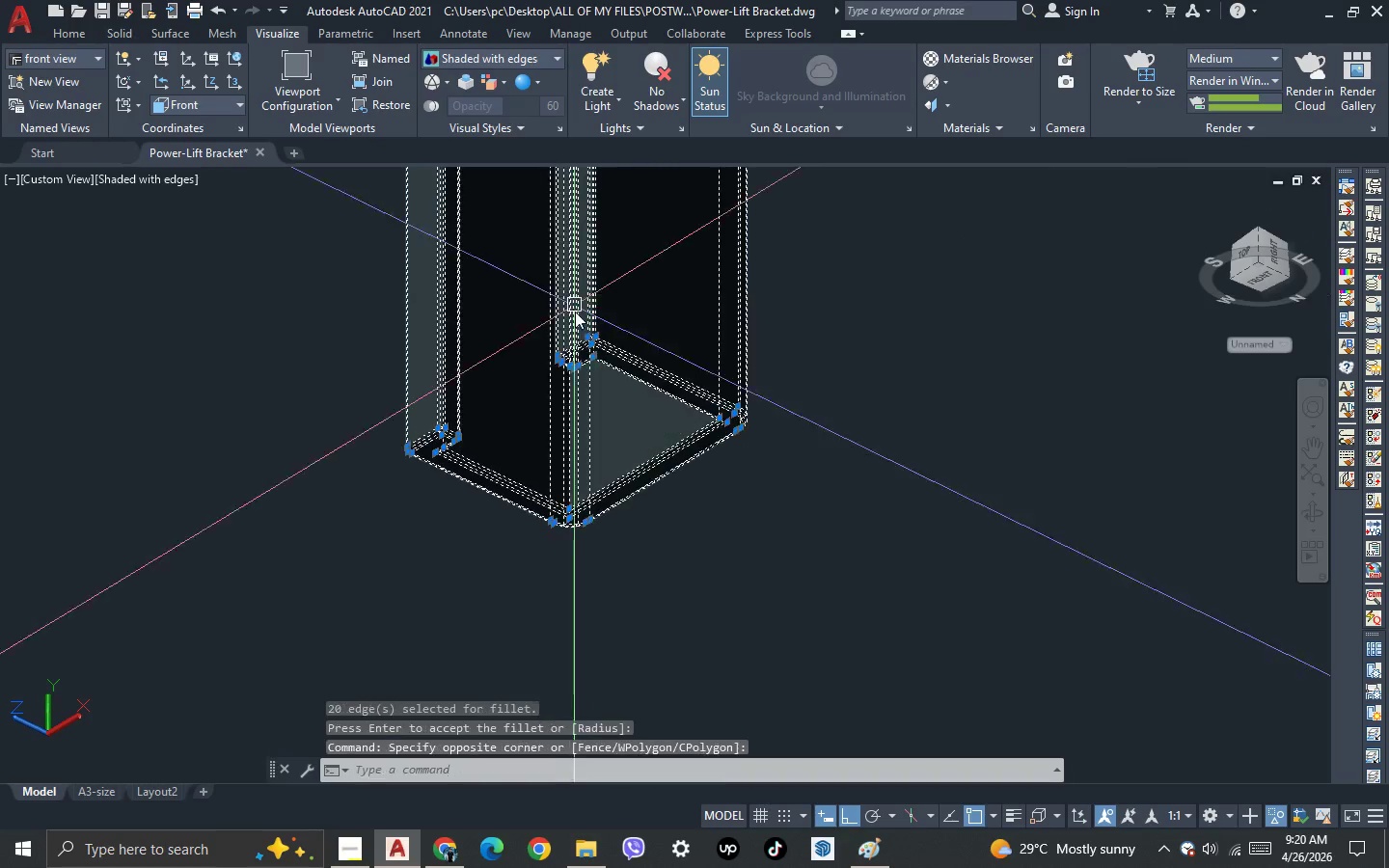 
hold_key(key=ShiftLeft, duration=0.75)
triple_click([573, 421])
 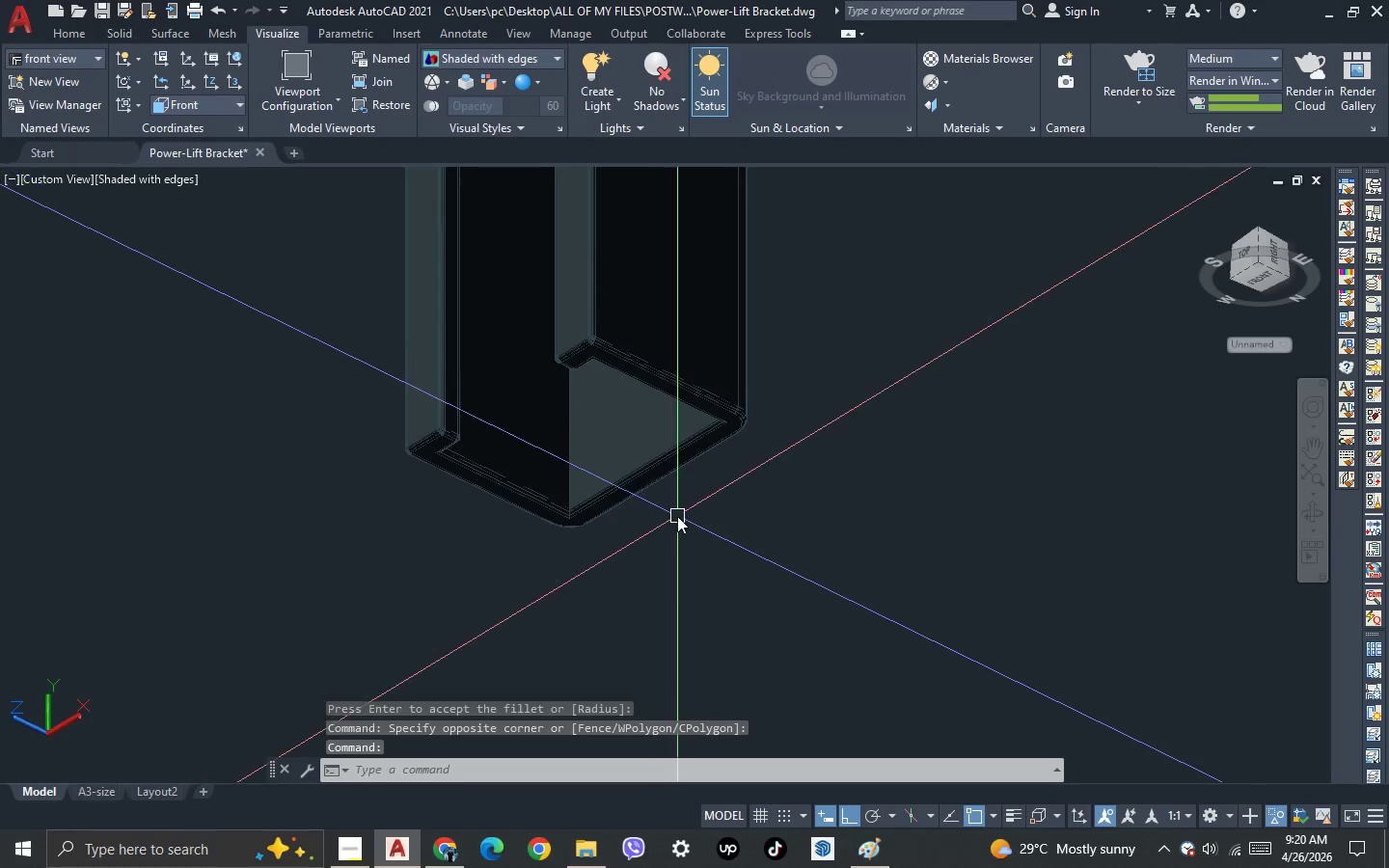 
scroll: coordinate [677, 515], scroll_direction: down, amount: 2.0
 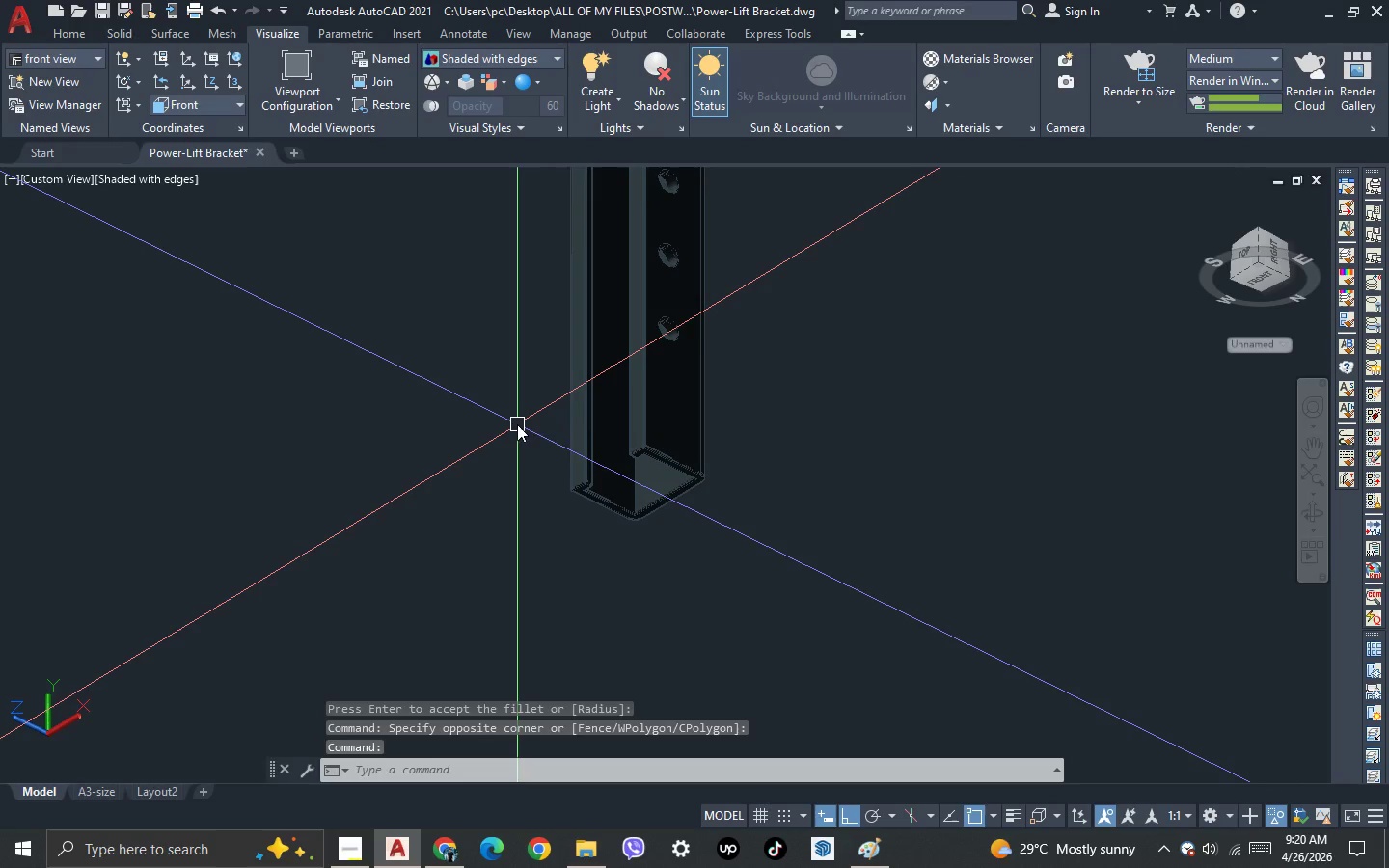 
key(3)
 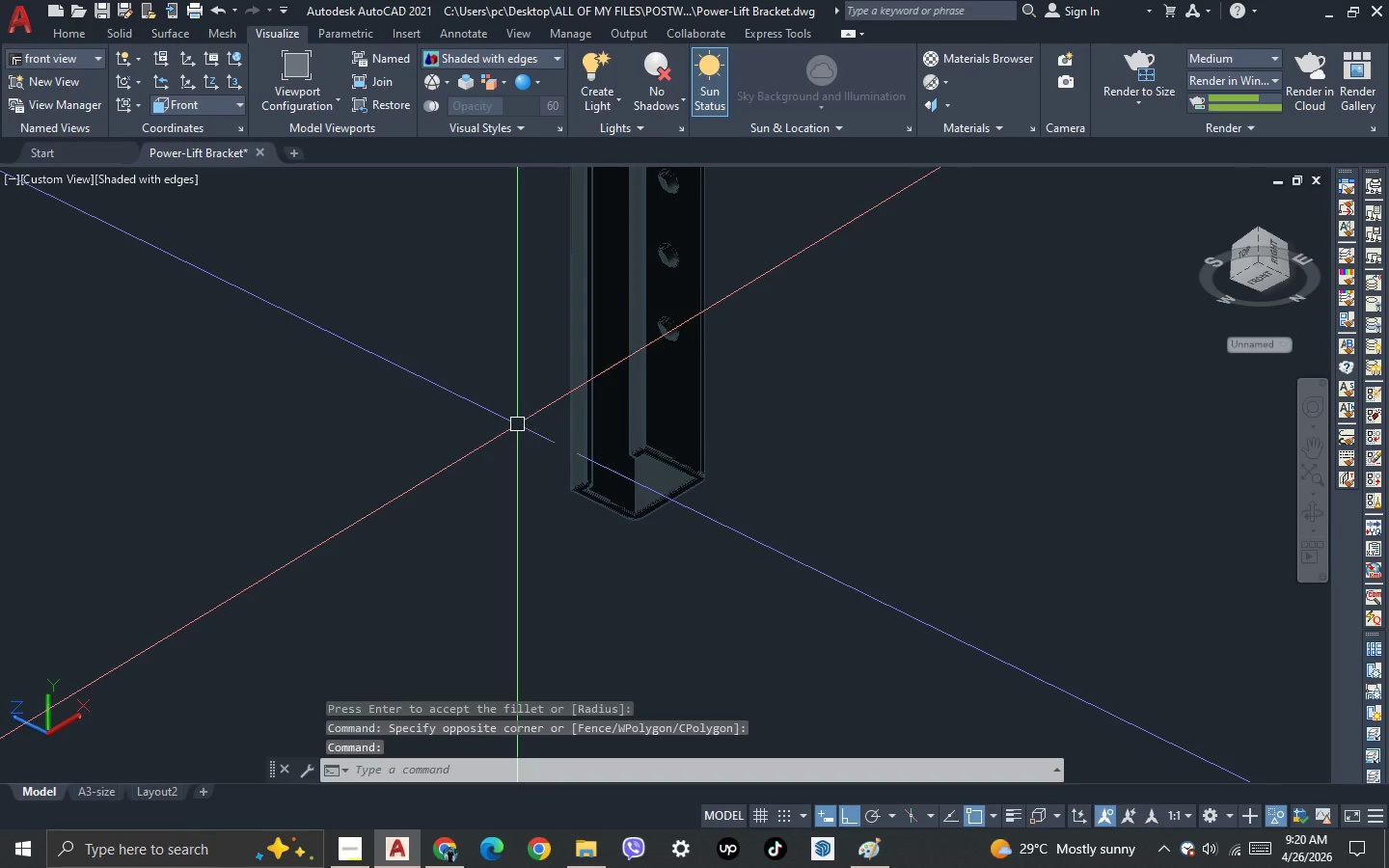 
key(Space)
 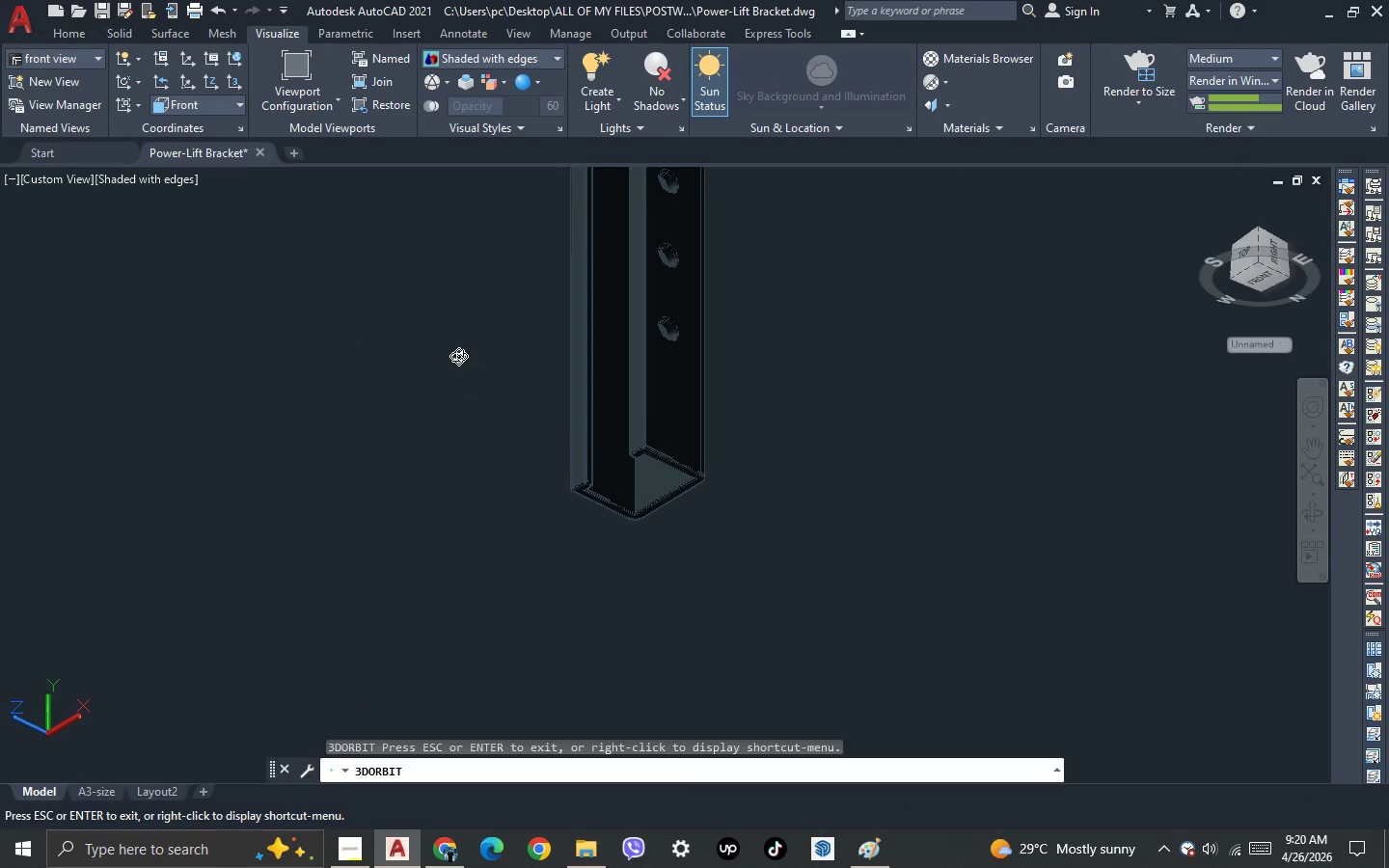 
left_click_drag(start_coordinate=[458, 359], to_coordinate=[427, 529])
 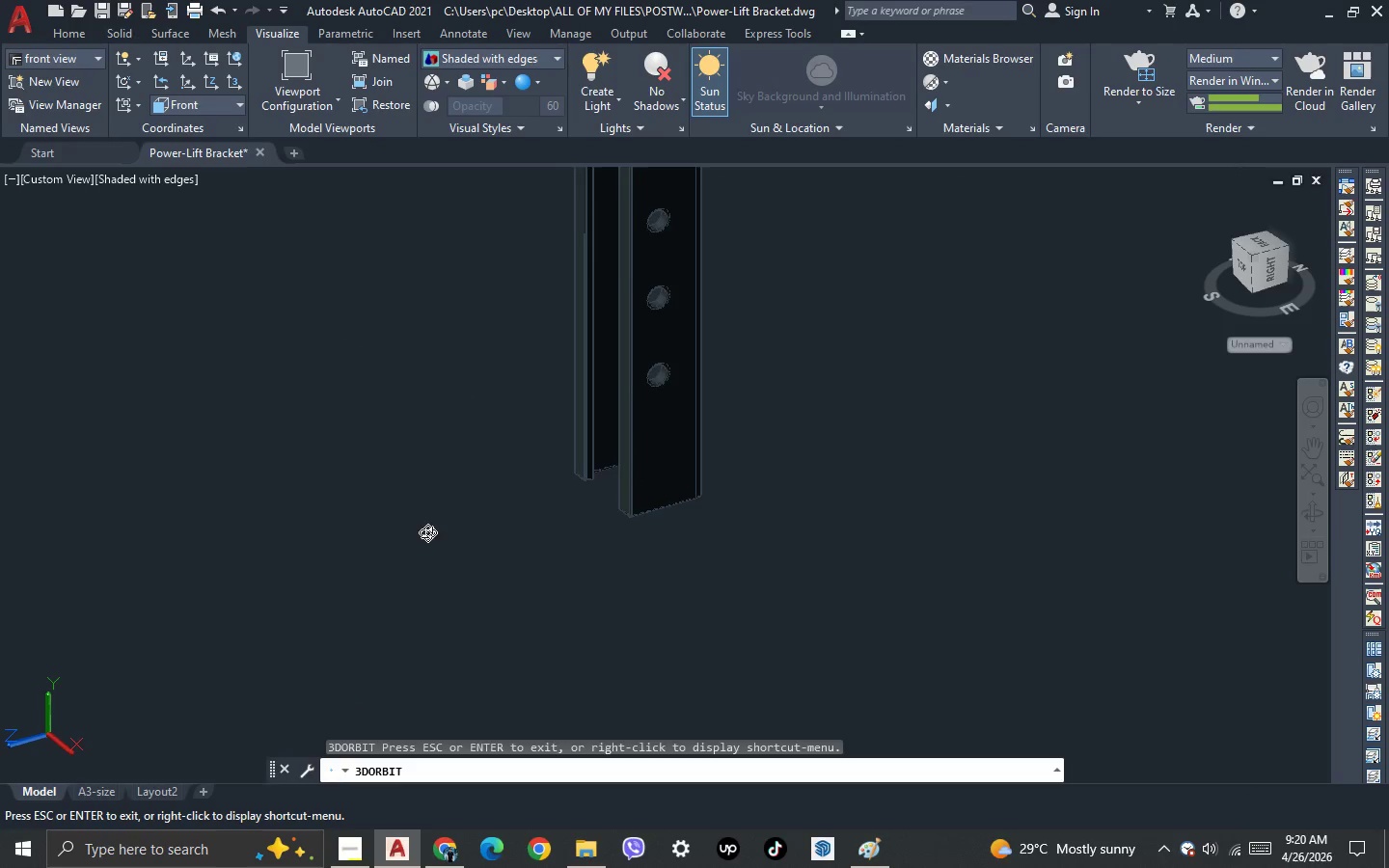 
left_click_drag(start_coordinate=[422, 517], to_coordinate=[449, 547])
 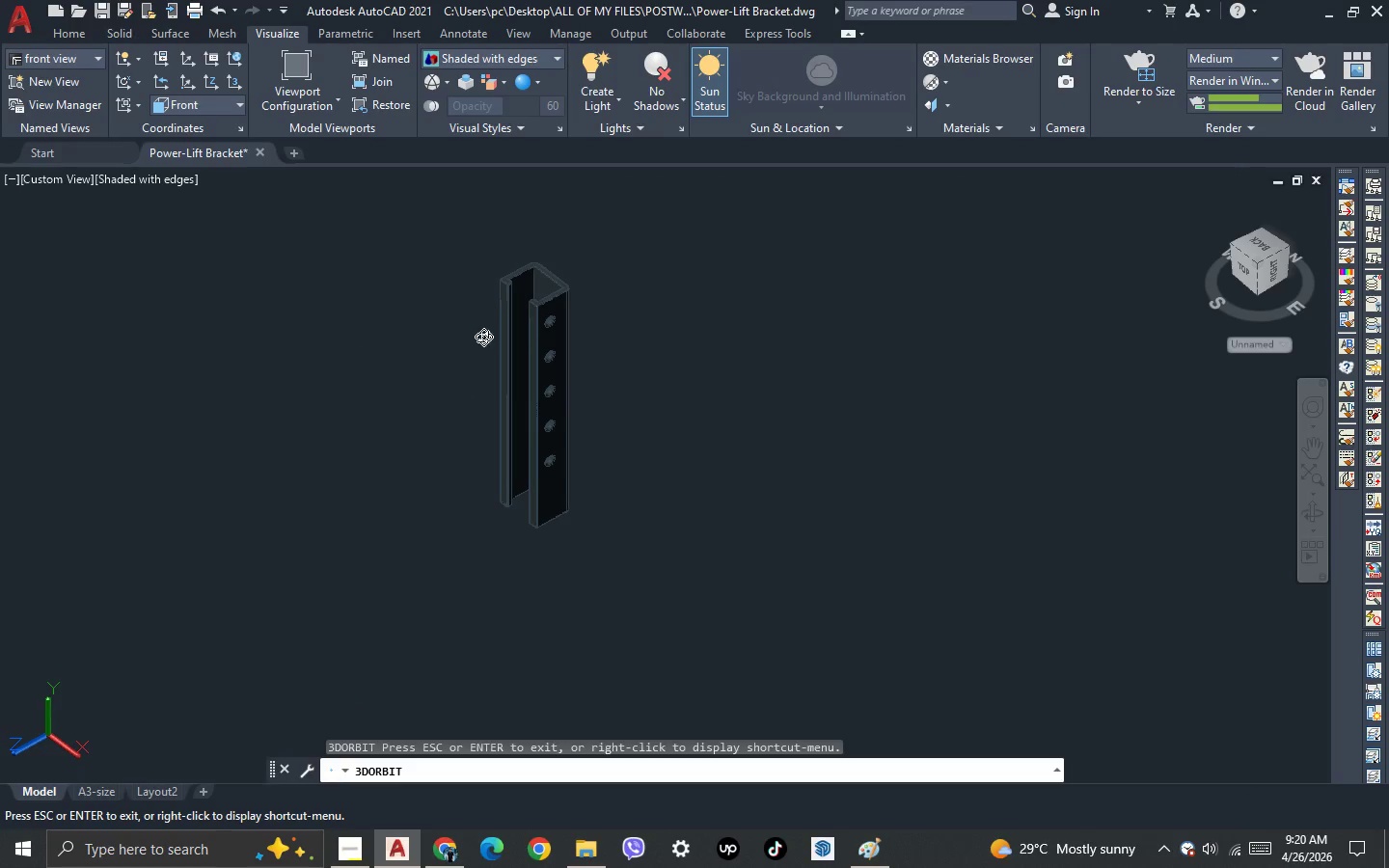 
scroll: coordinate [423, 522], scroll_direction: down, amount: 7.0
 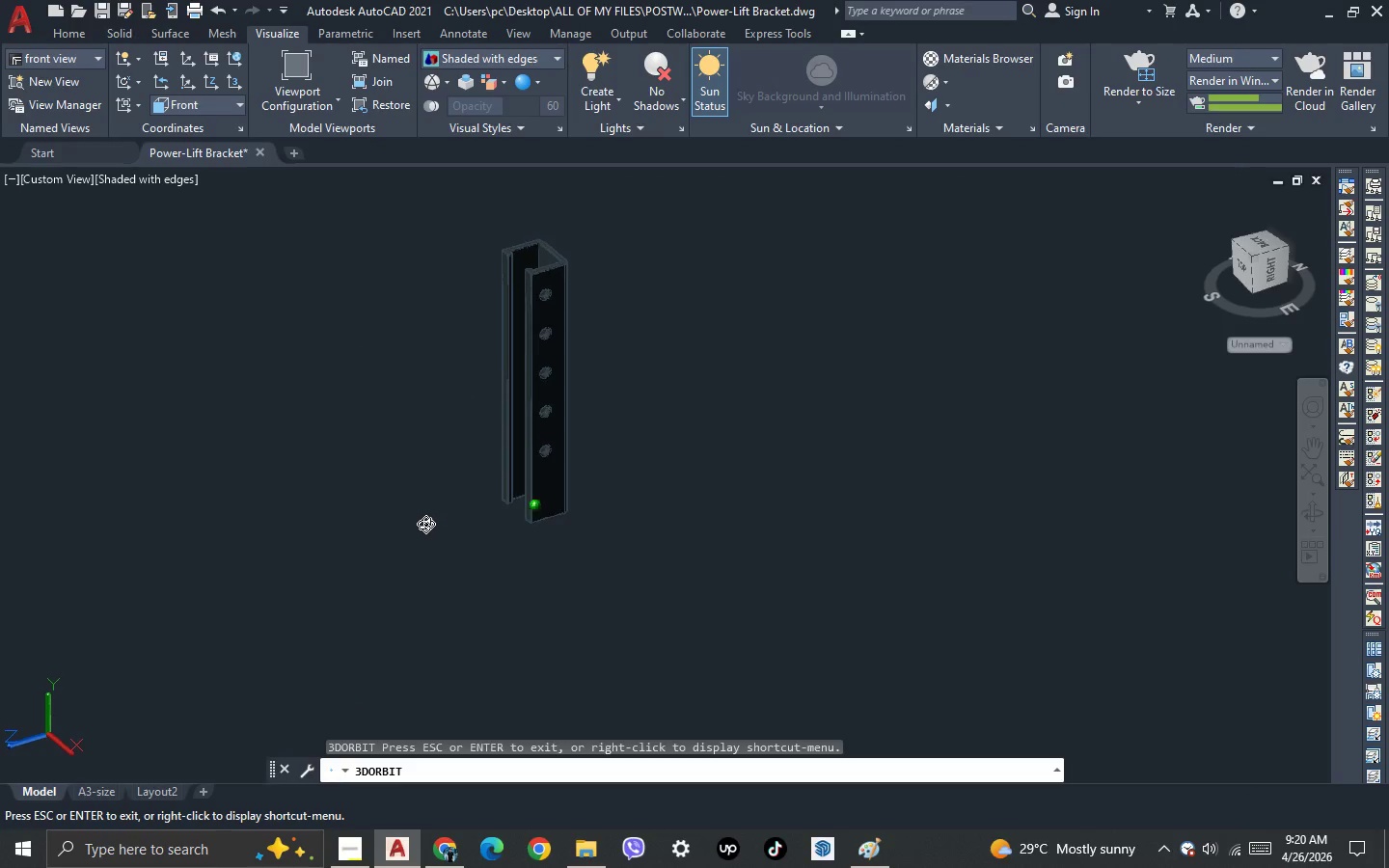 
key(Escape)
 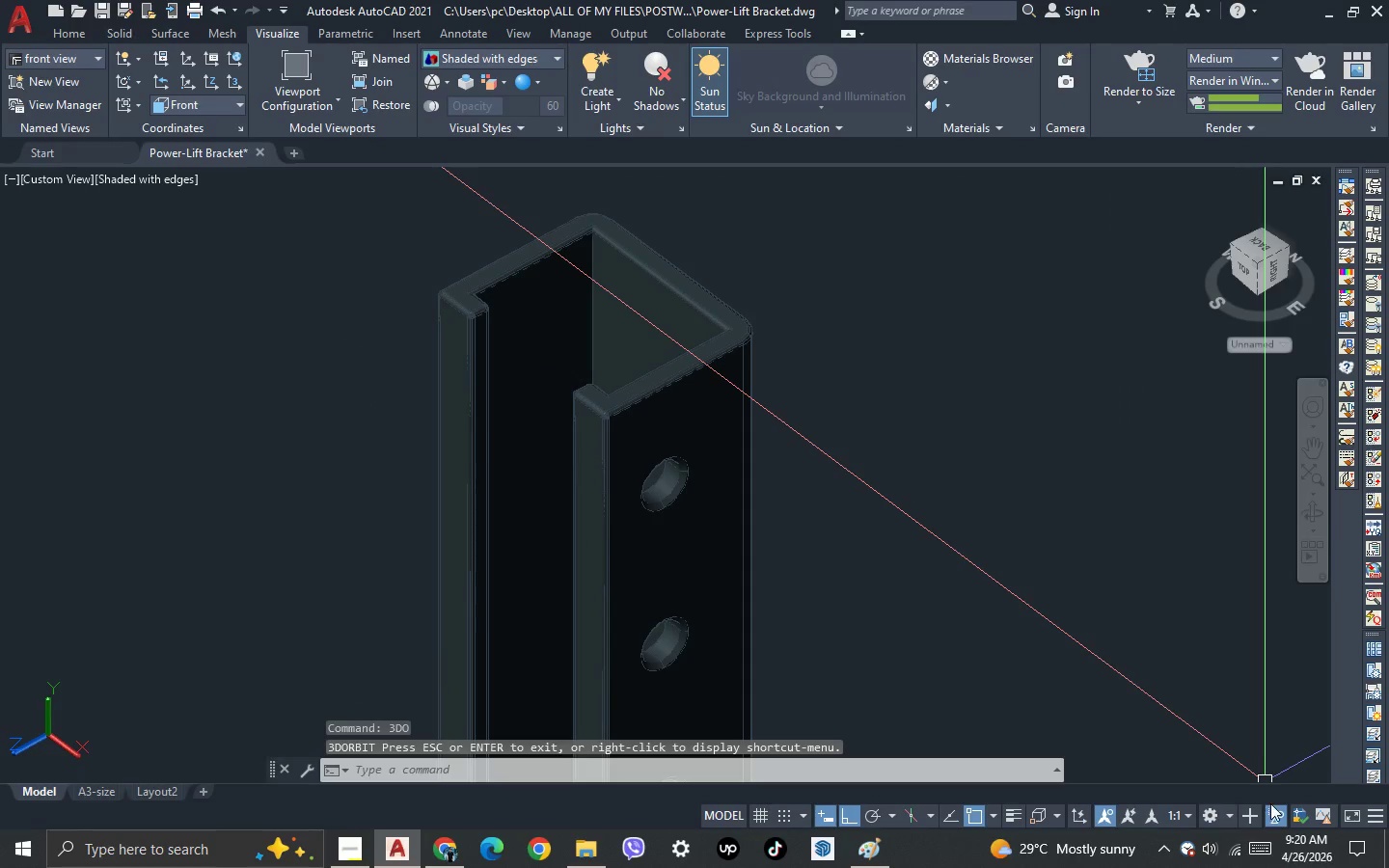 
scroll: coordinate [543, 262], scroll_direction: up, amount: 16.0
 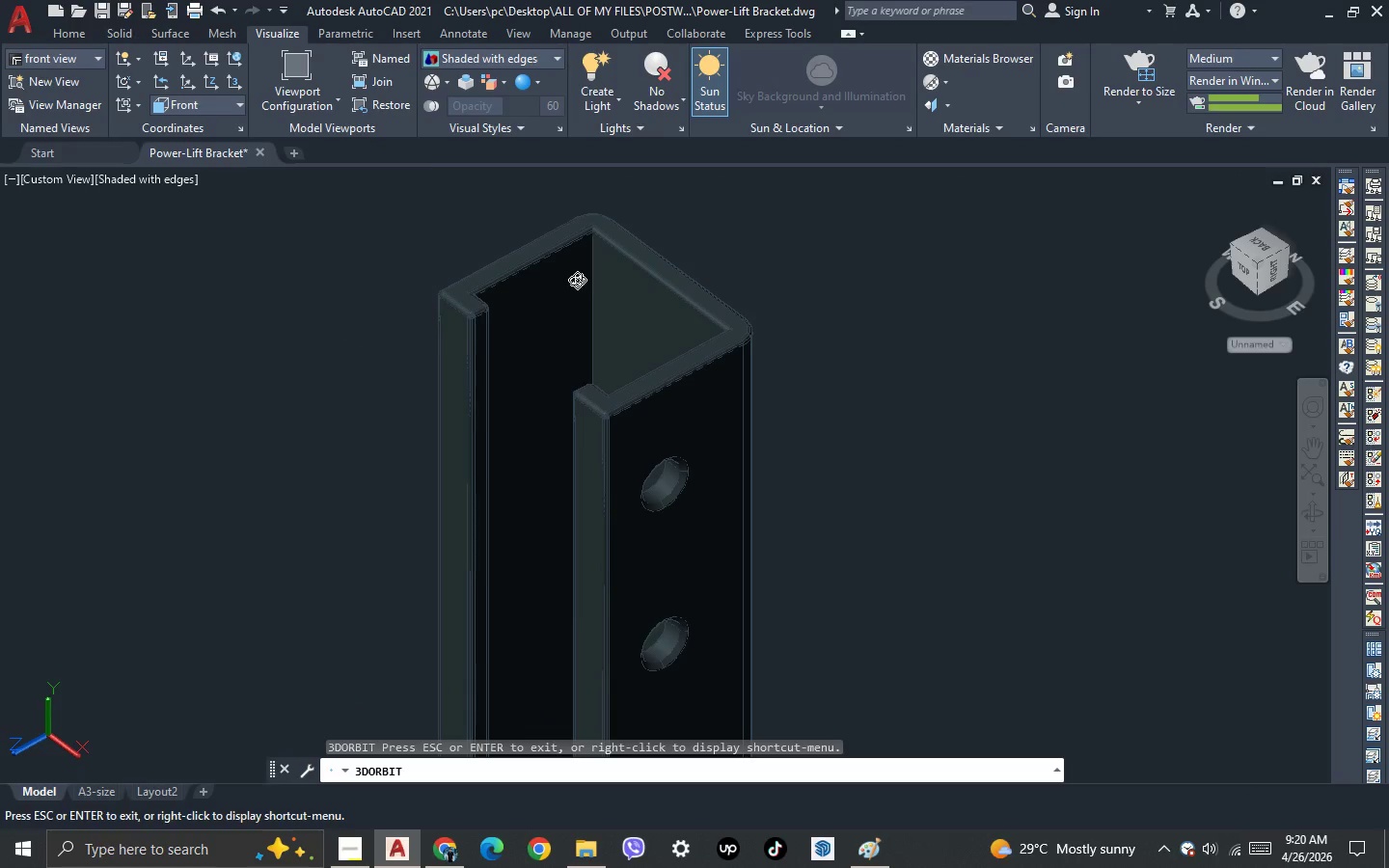 
left_click([1273, 814])
 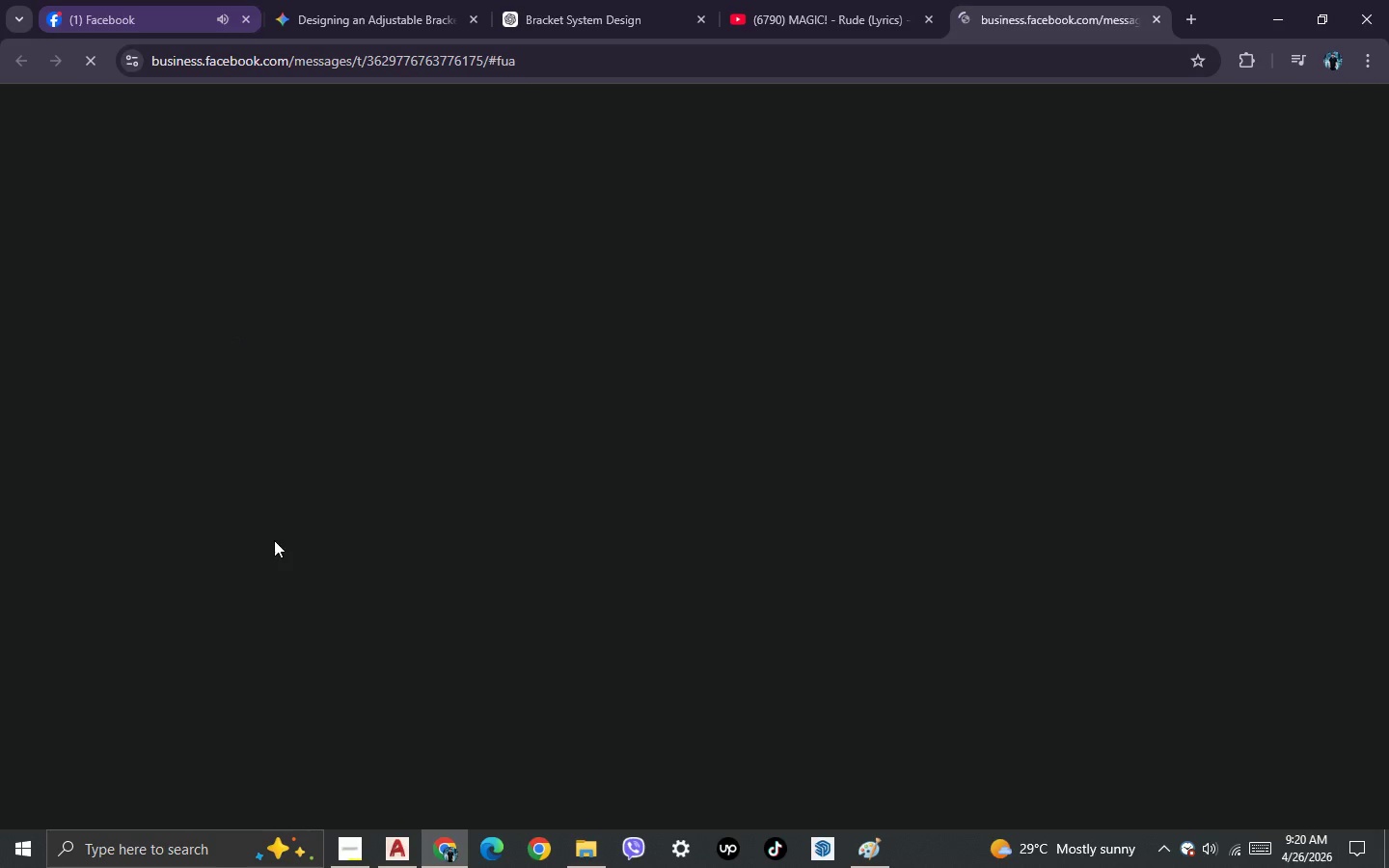 
left_click([401, 850])
 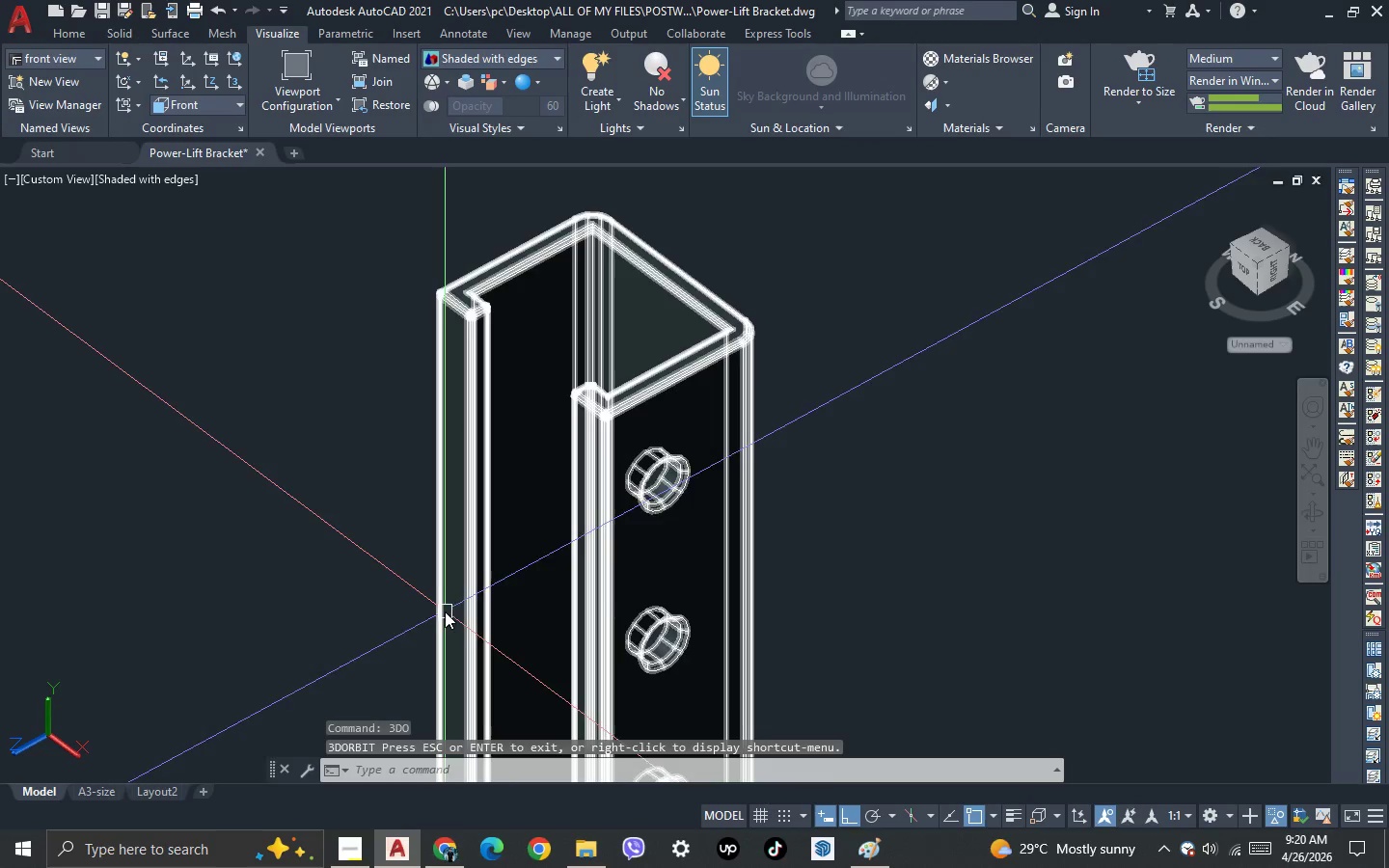 
scroll: coordinate [533, 516], scroll_direction: down, amount: 1.0
 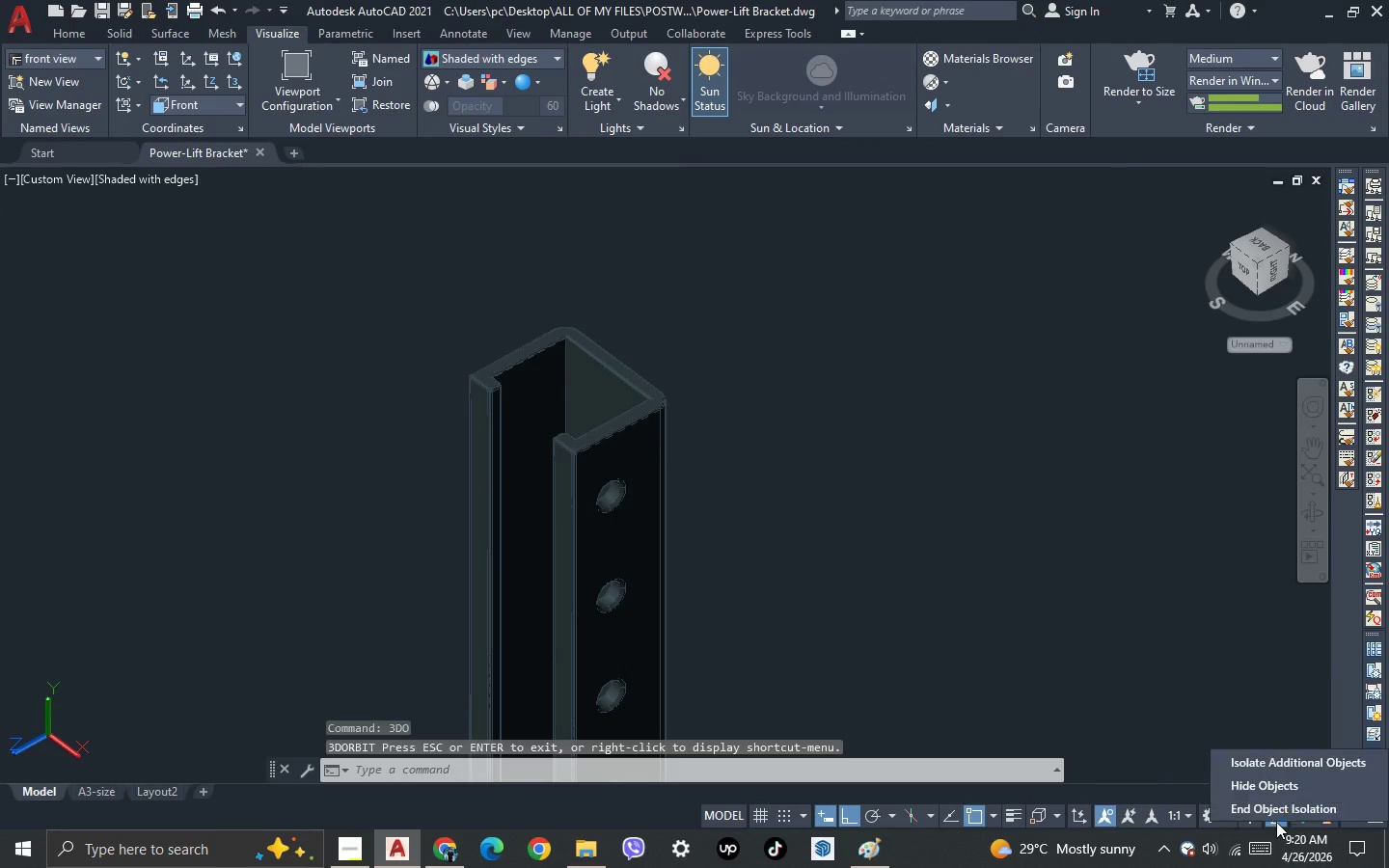 
double_click([1284, 802])
 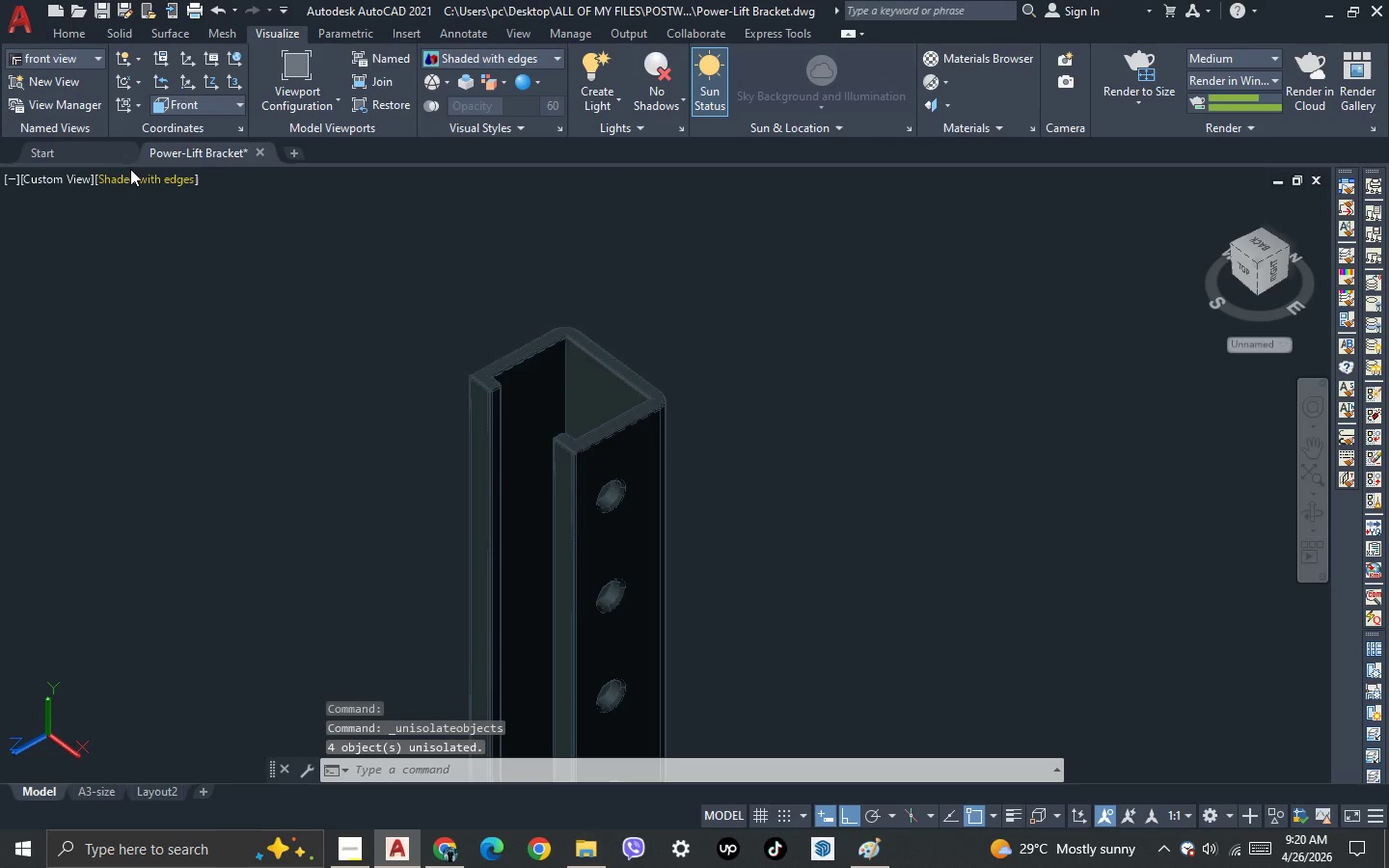 
left_click([137, 172])
 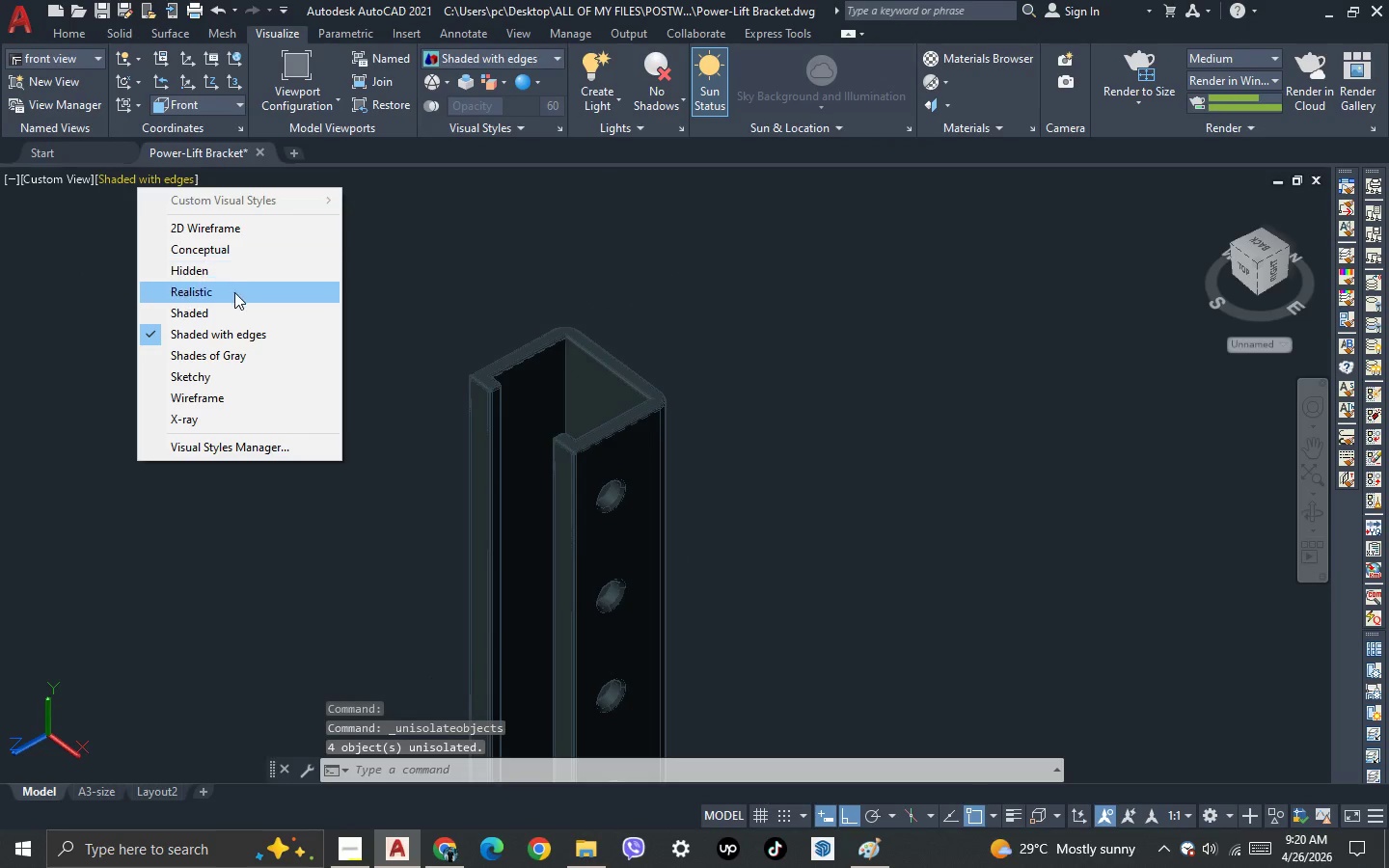 
left_click([234, 292])
 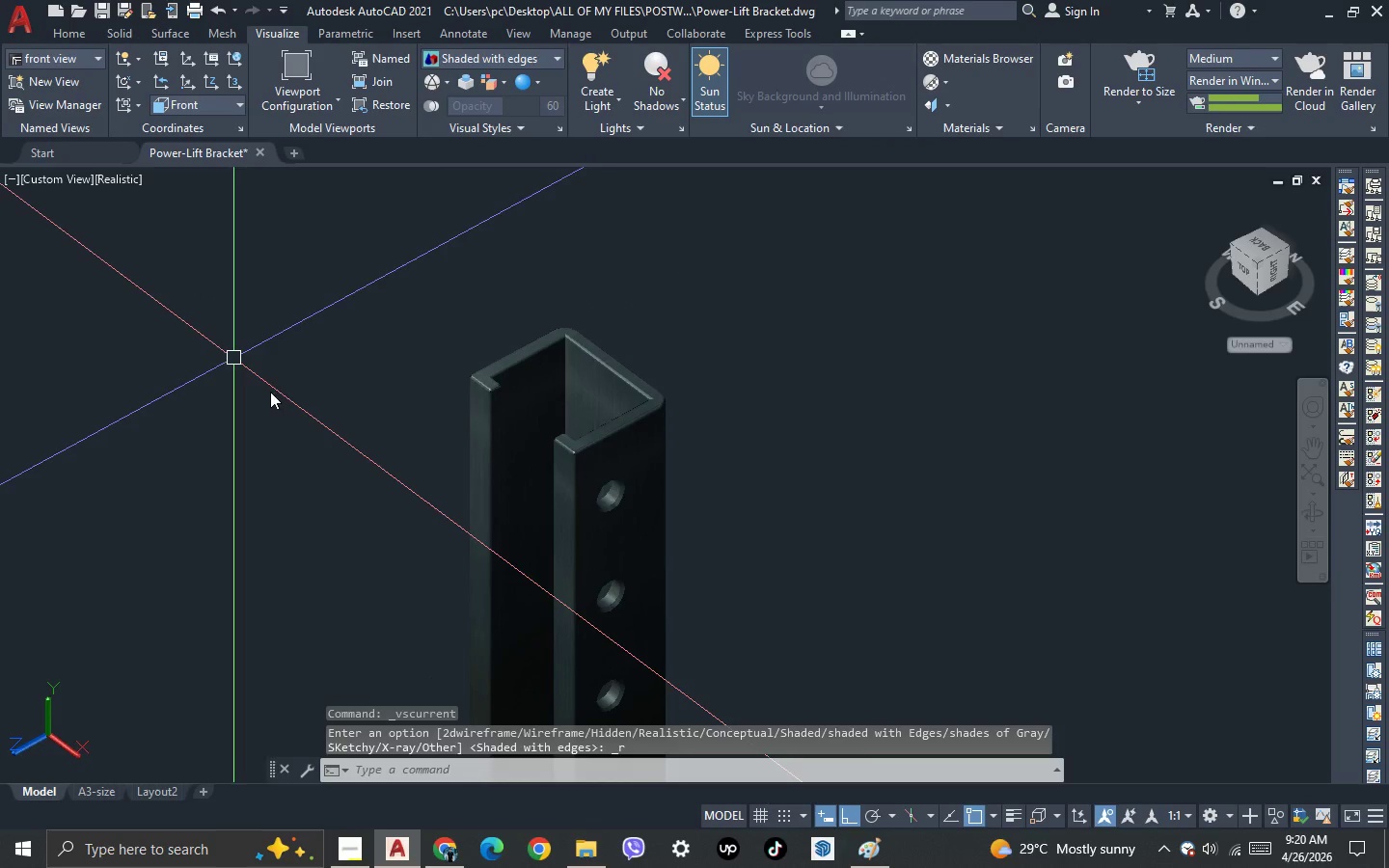 
scroll: coordinate [281, 376], scroll_direction: down, amount: 3.0
 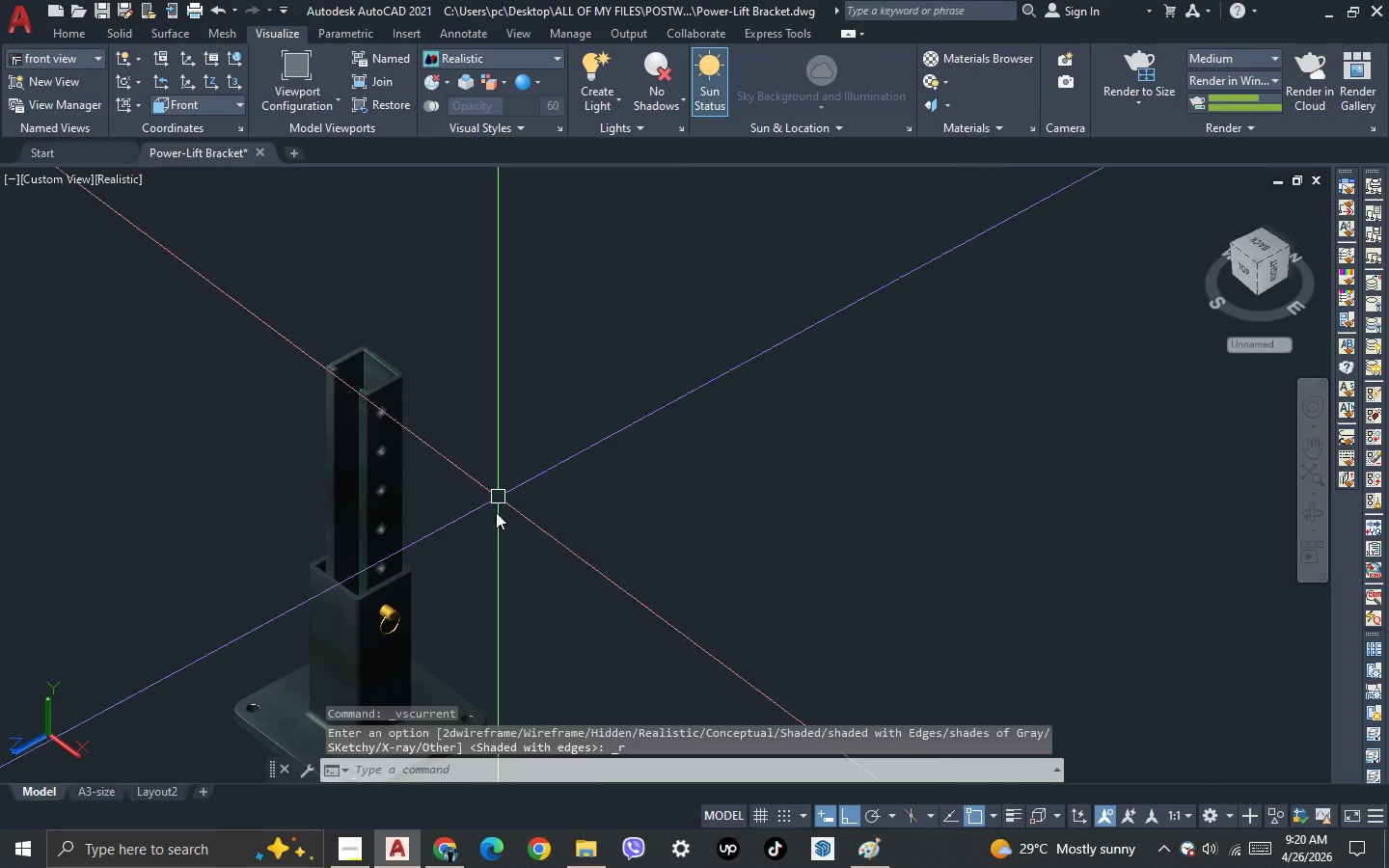 
scroll: coordinate [419, 652], scroll_direction: up, amount: 2.0
 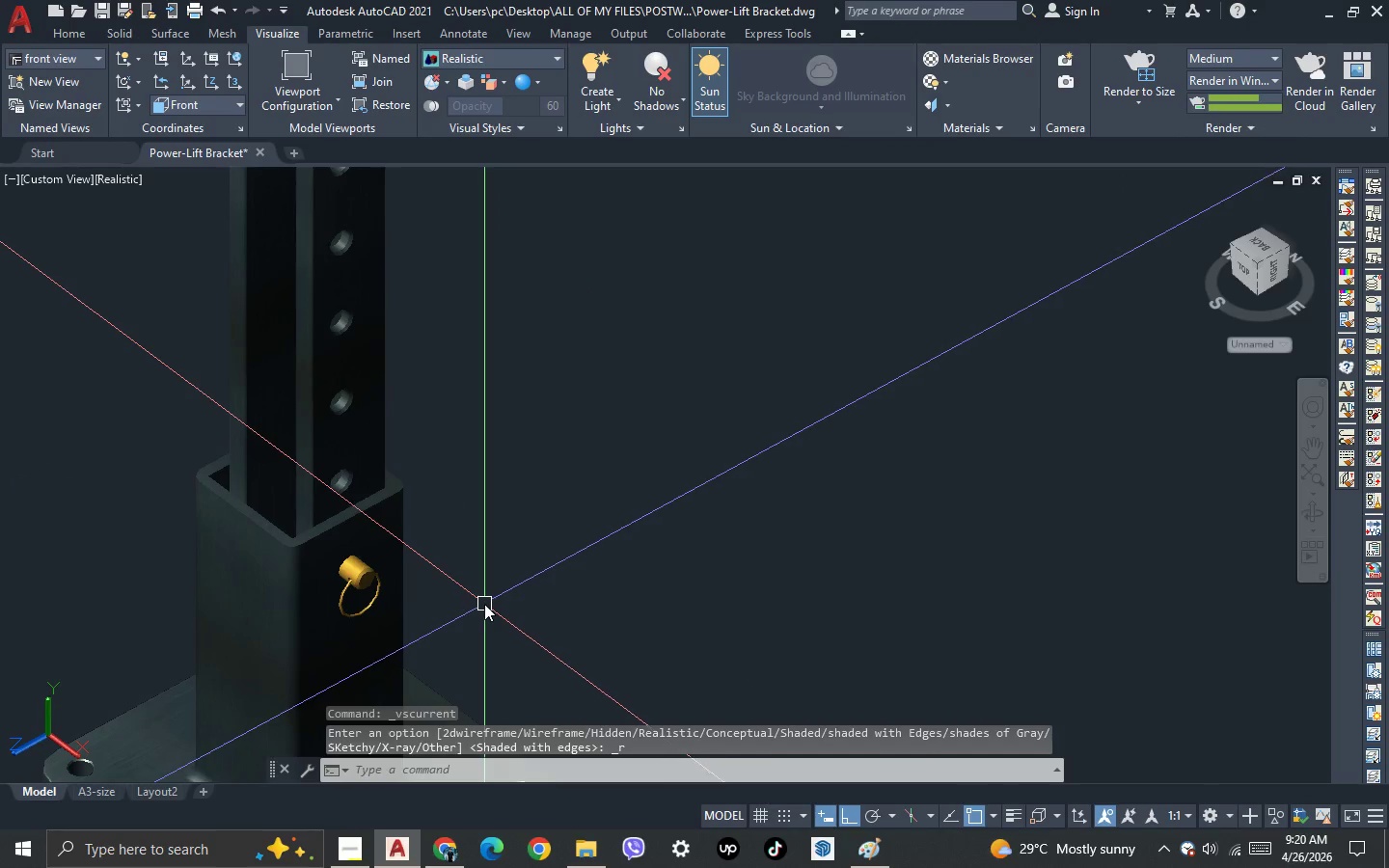 
key(3)
 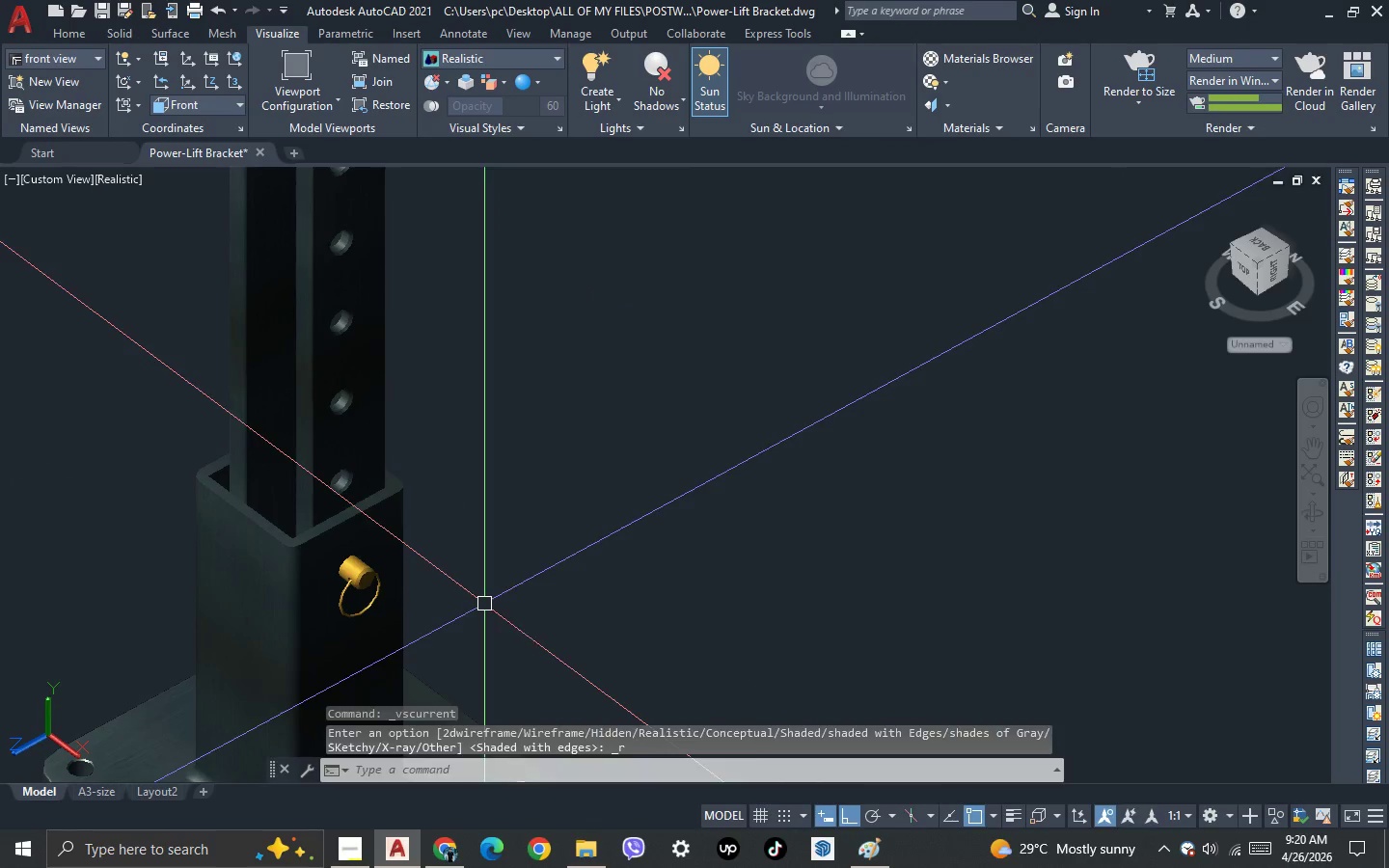 
key(Space)
 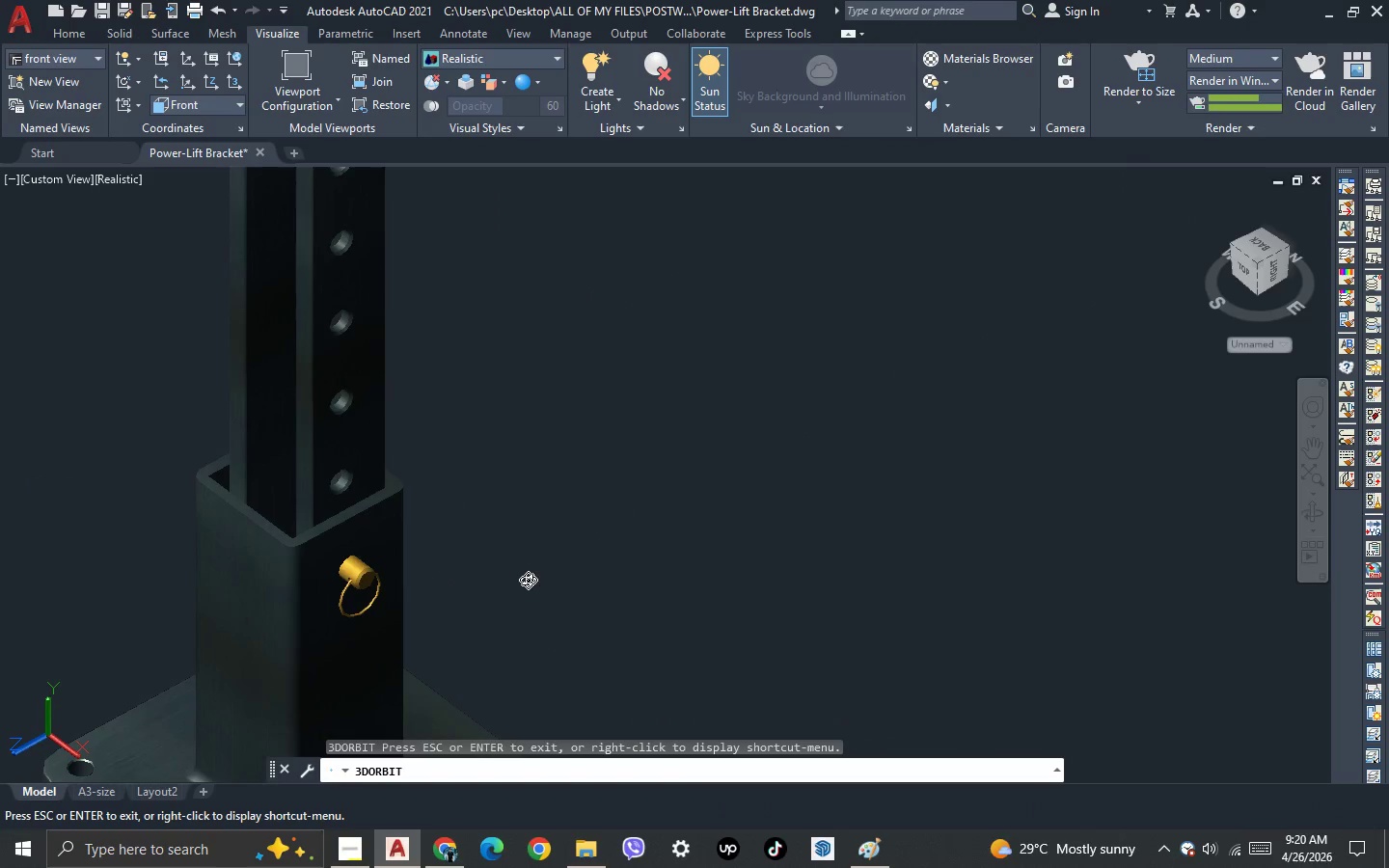 
left_click_drag(start_coordinate=[530, 583], to_coordinate=[571, 626])
 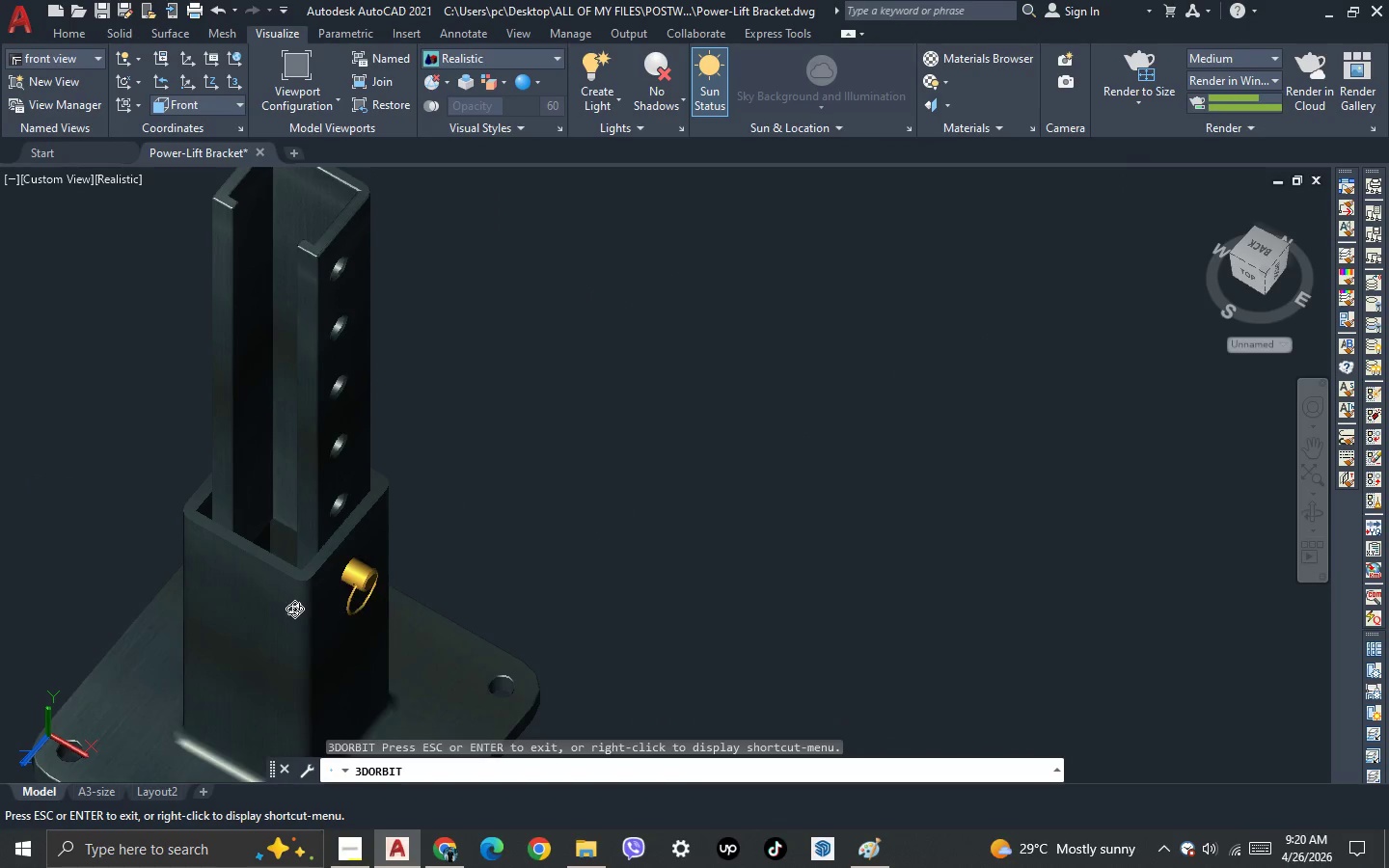 
key(Escape)
 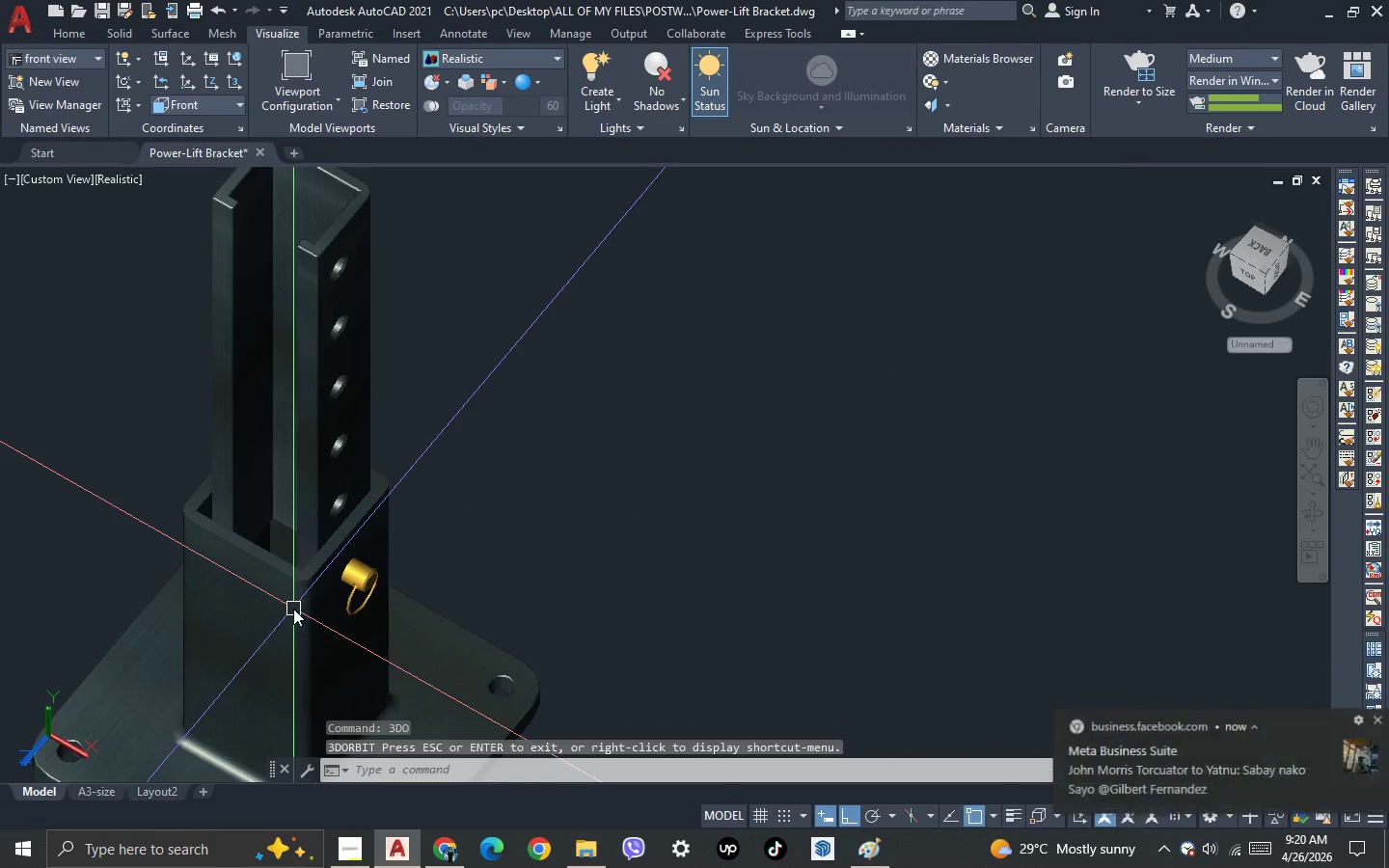 
key(3)
 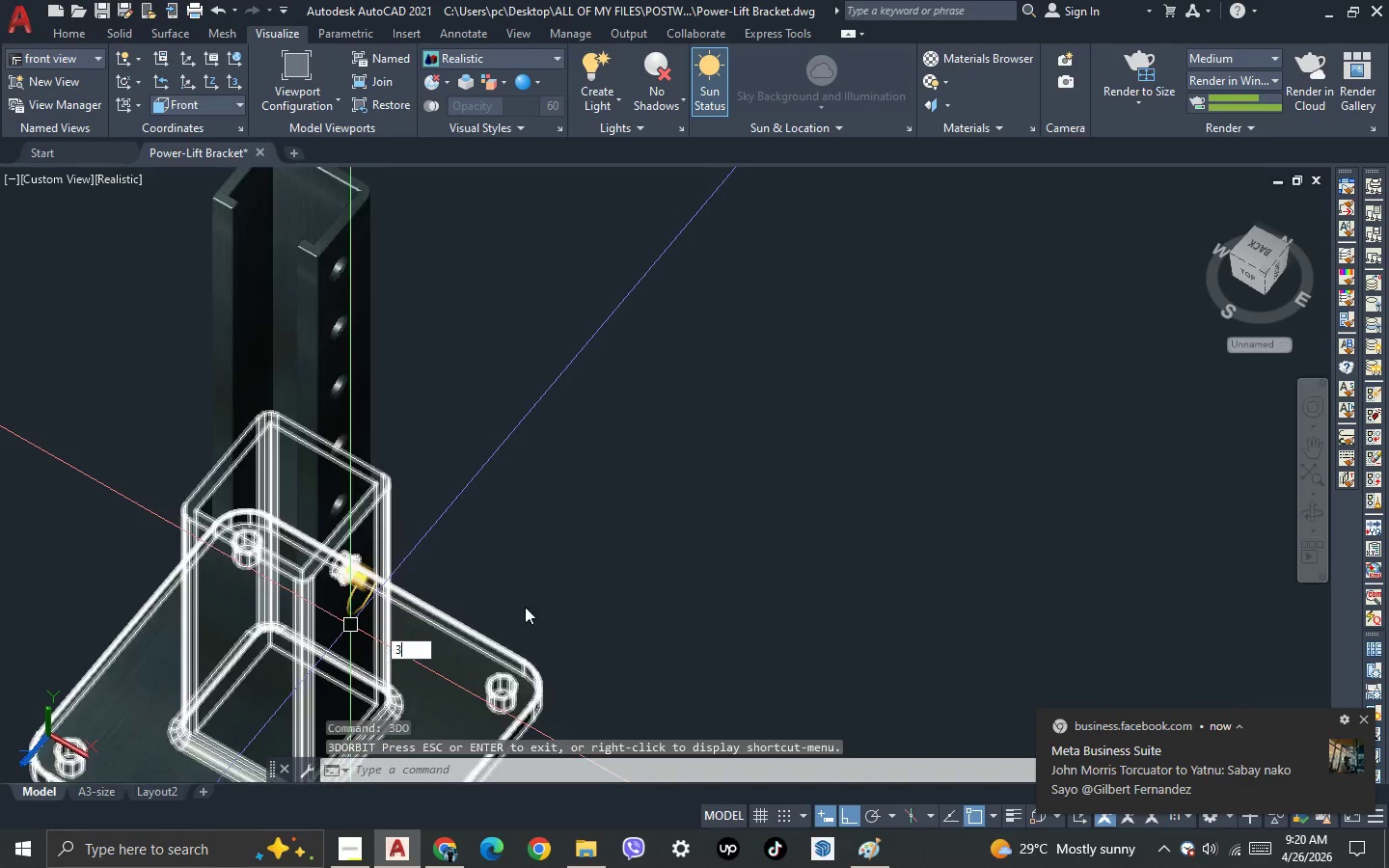 
key(Space)
 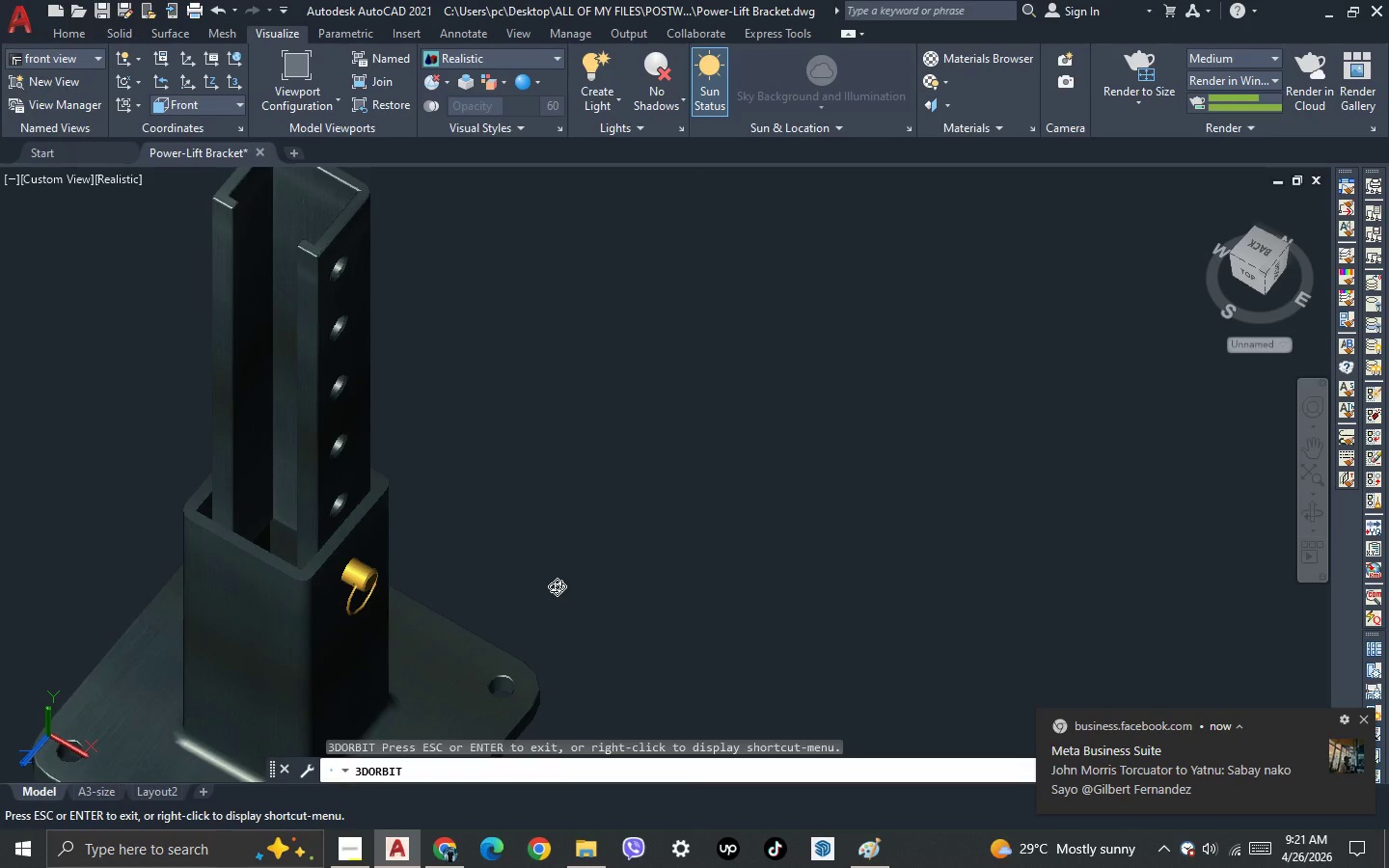 
left_click_drag(start_coordinate=[509, 590], to_coordinate=[508, 595])
 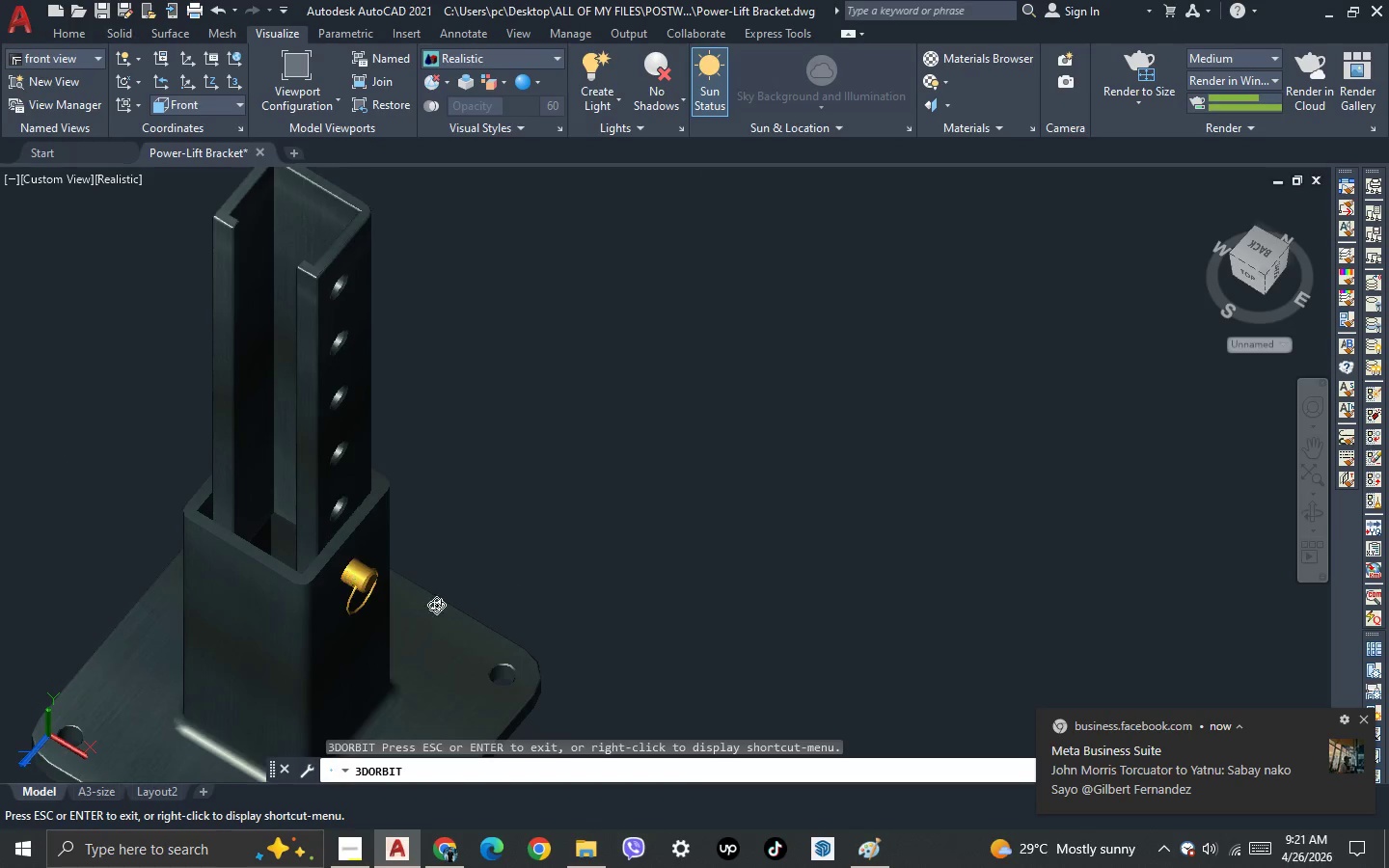 
key(Escape)
 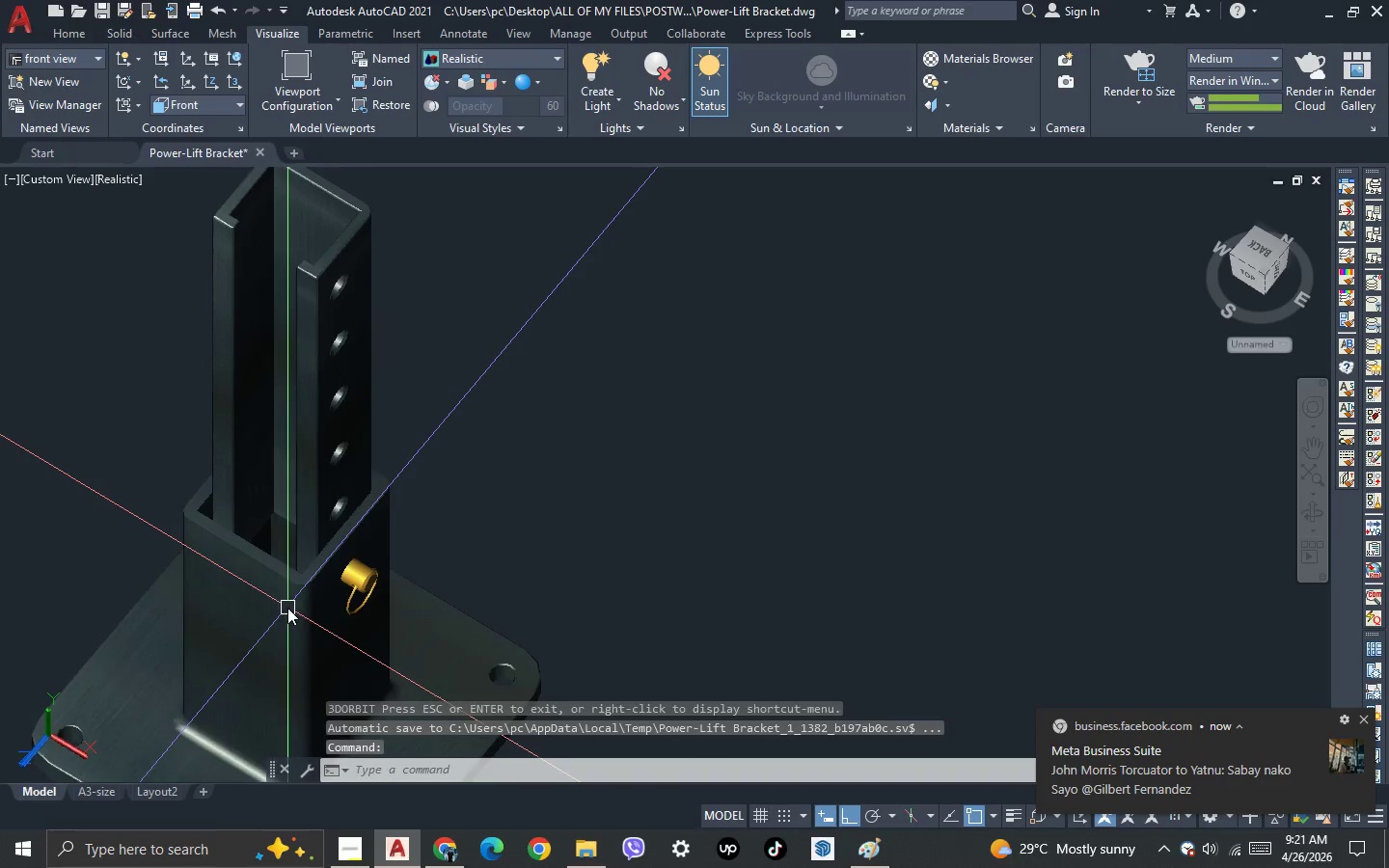 
left_click([287, 608])
 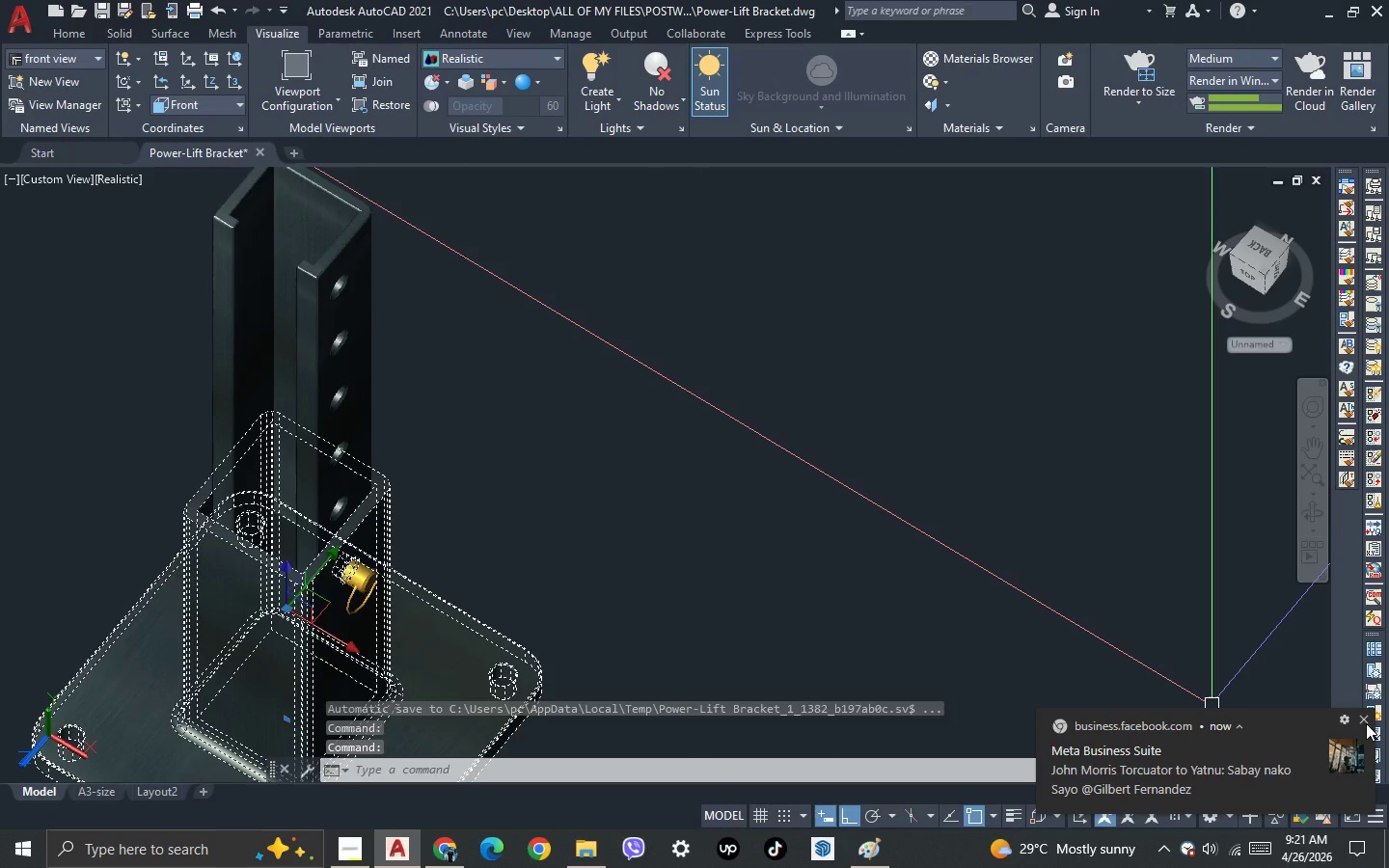 
left_click([1367, 722])
 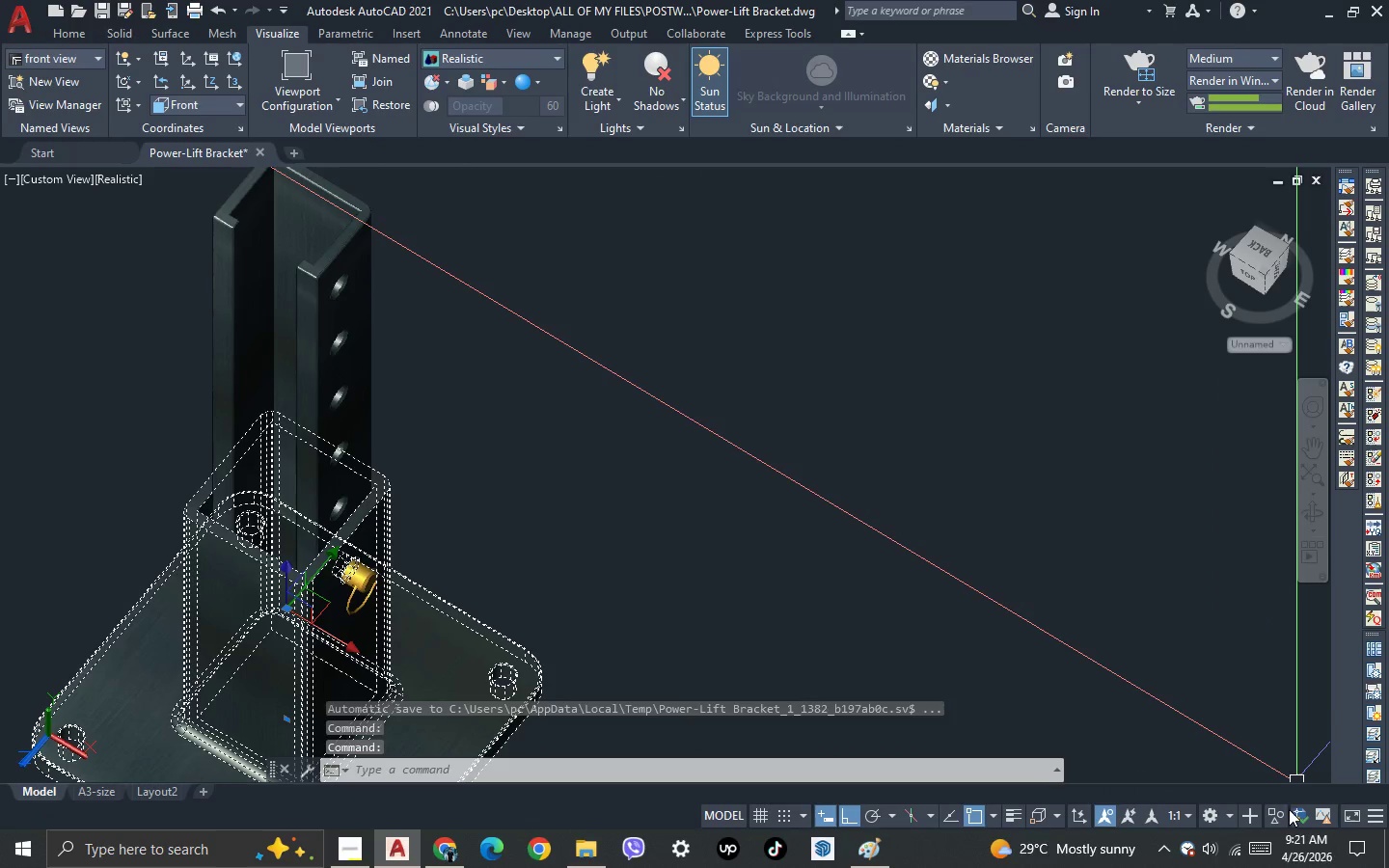 
left_click([1279, 817])
 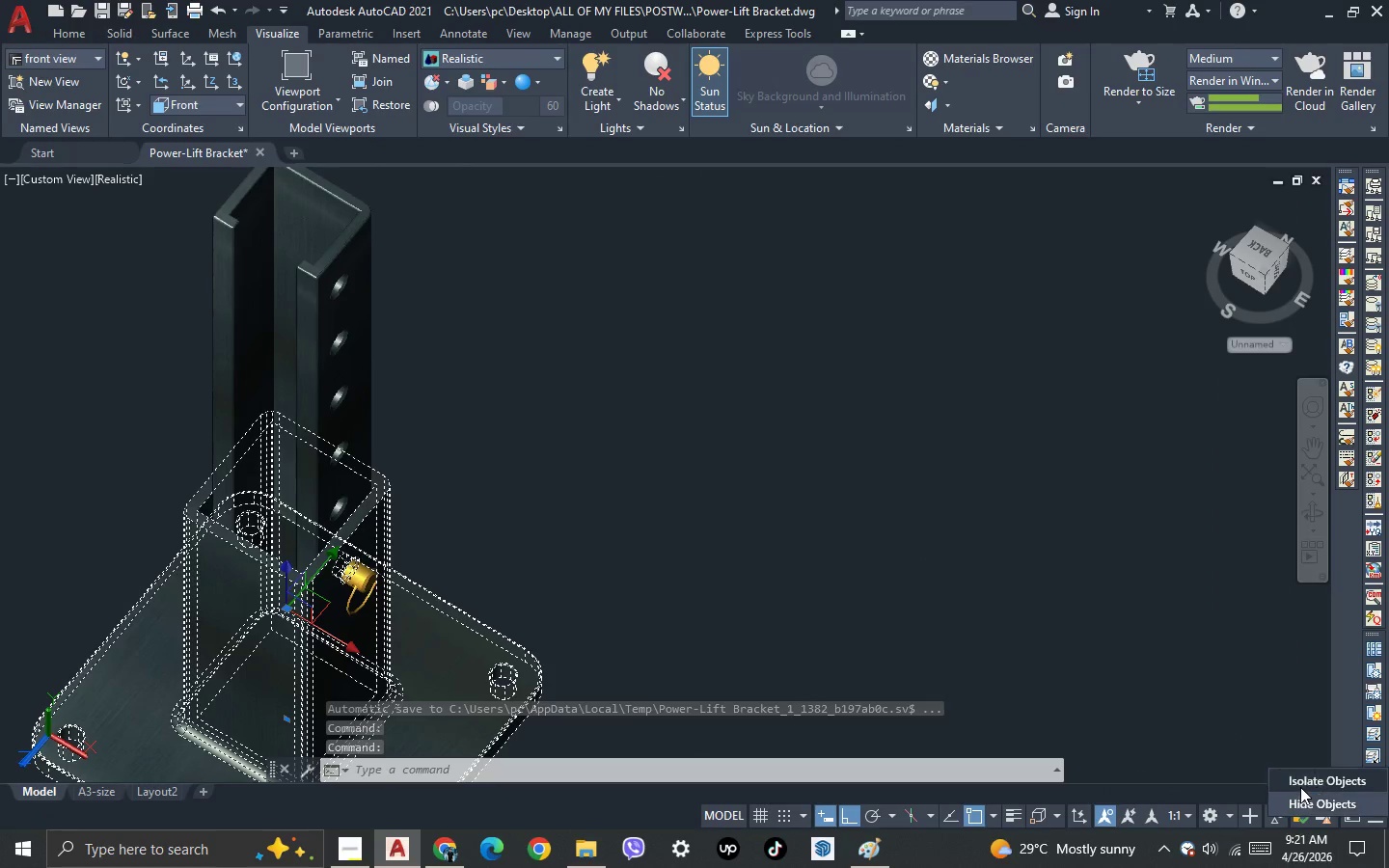 
left_click([1300, 786])
 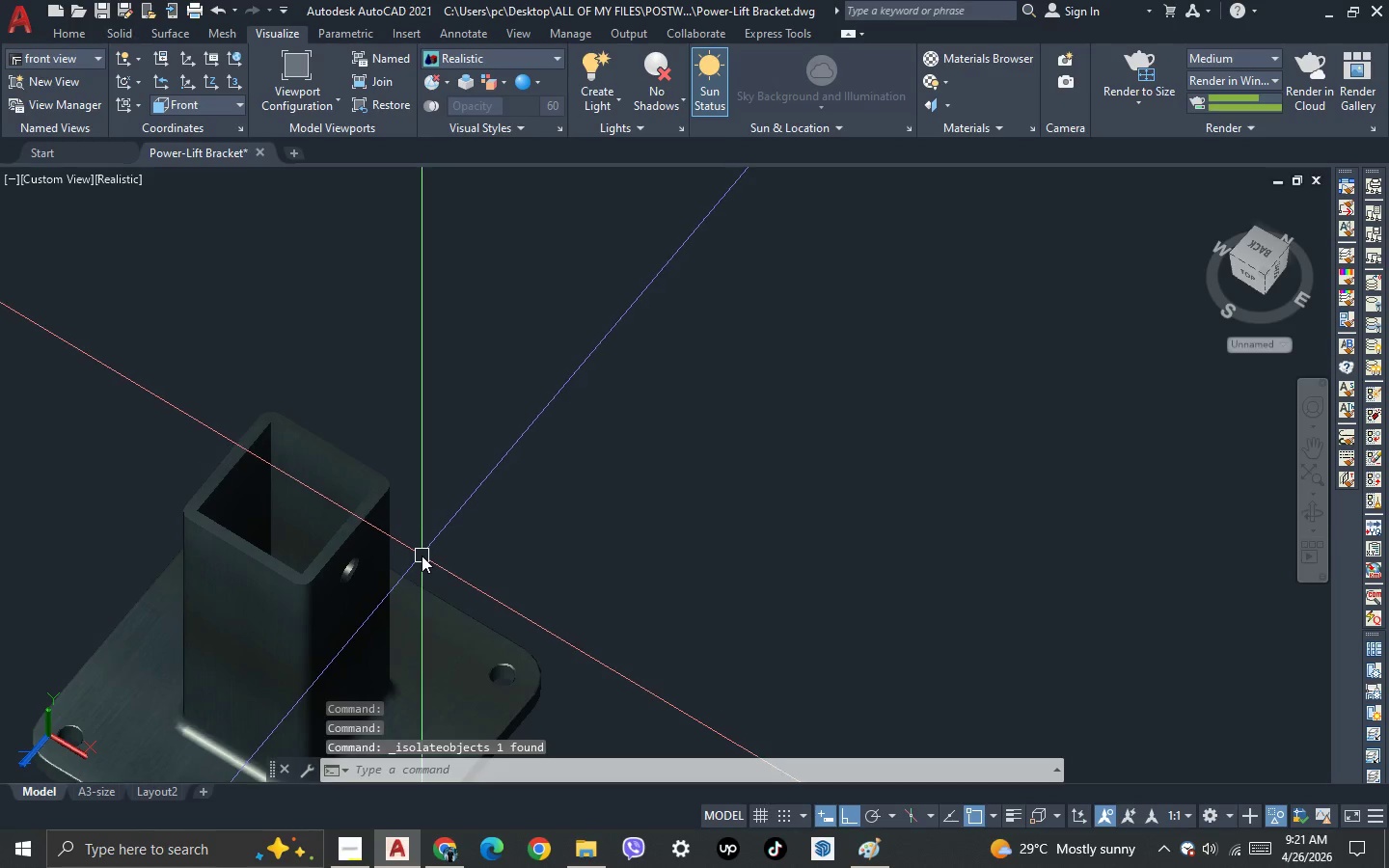 
key(F)
 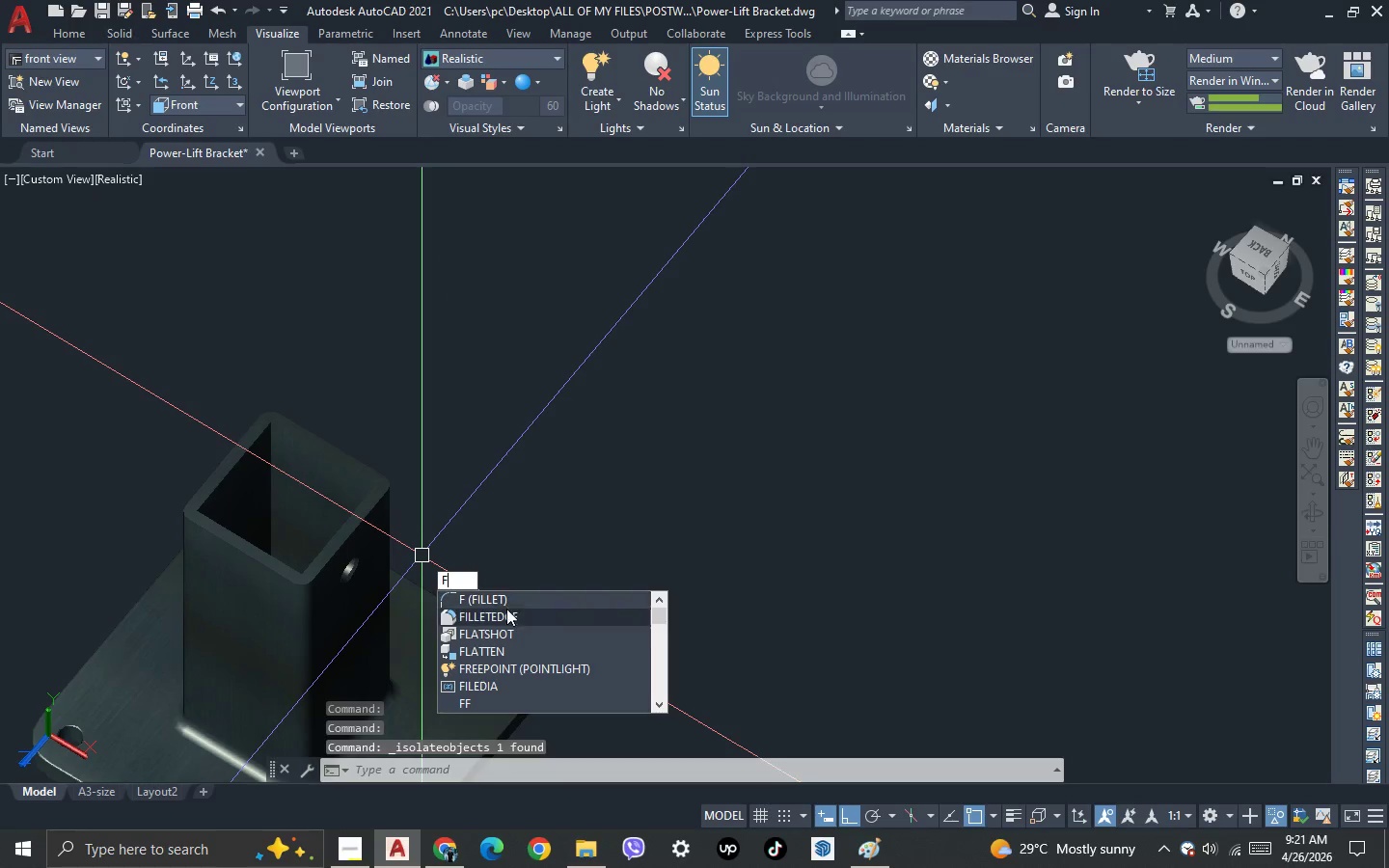 
left_click([506, 613])
 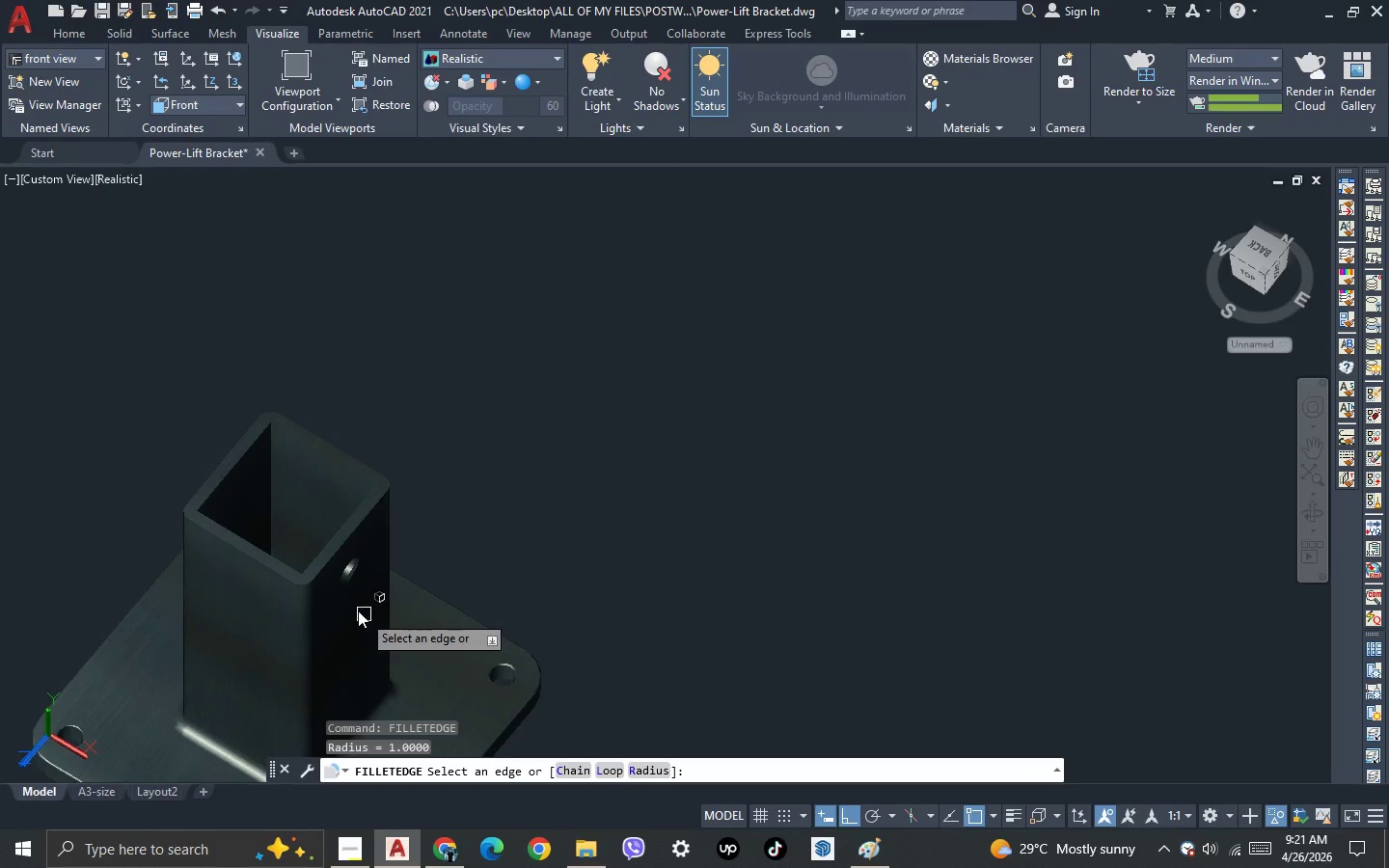 
scroll: coordinate [340, 605], scroll_direction: up, amount: 3.0
 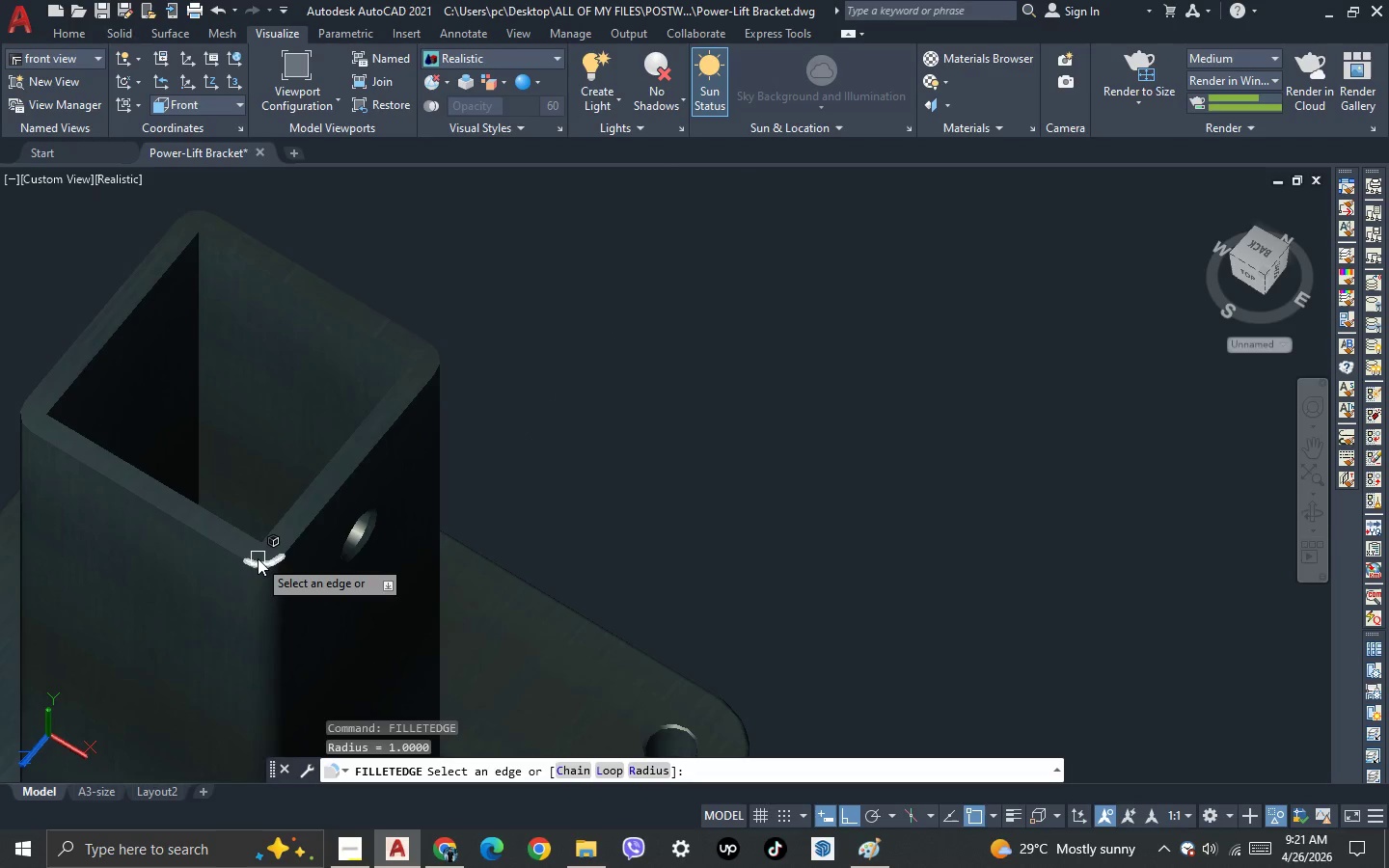 
left_click([258, 558])
 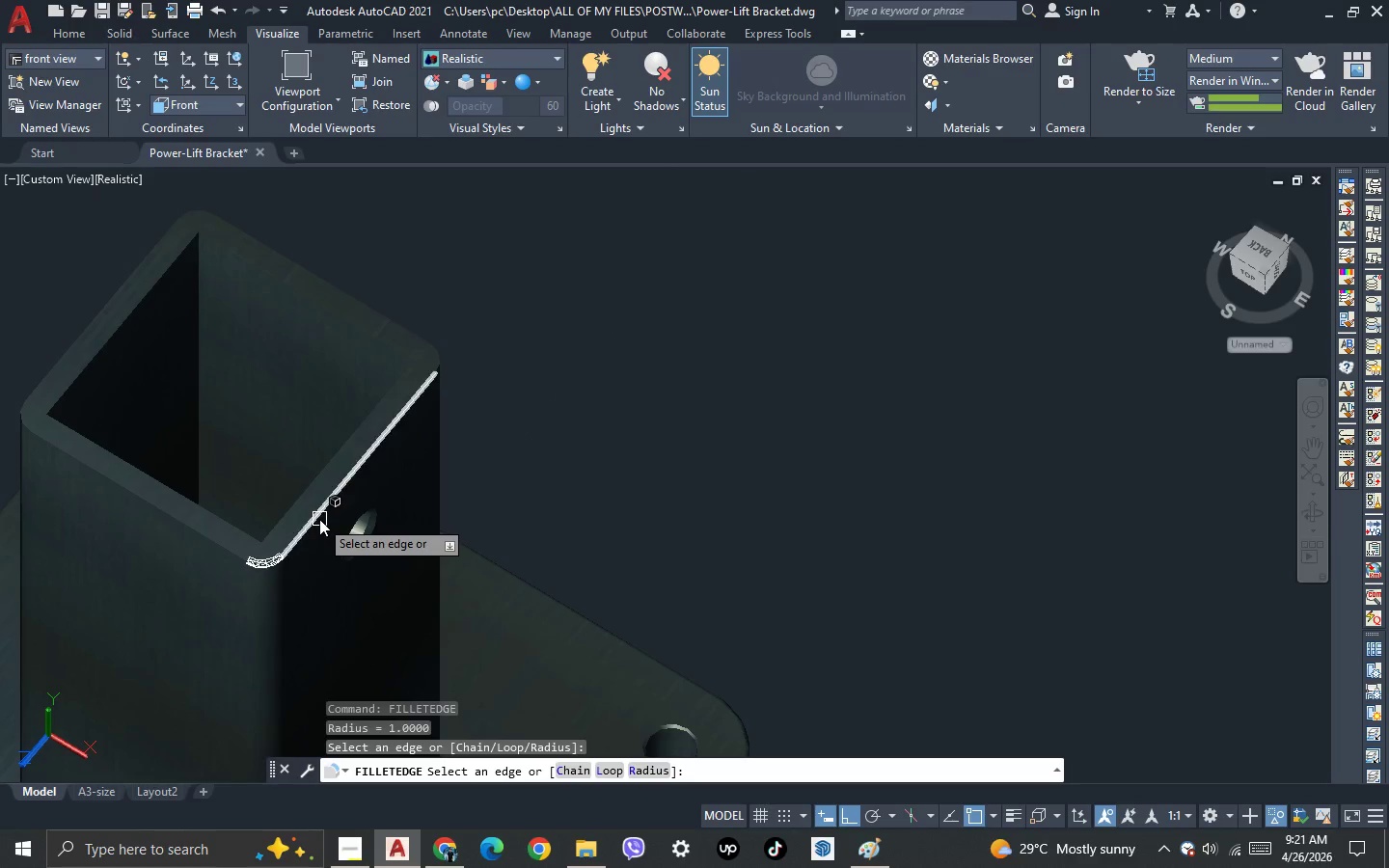 
left_click([319, 519])
 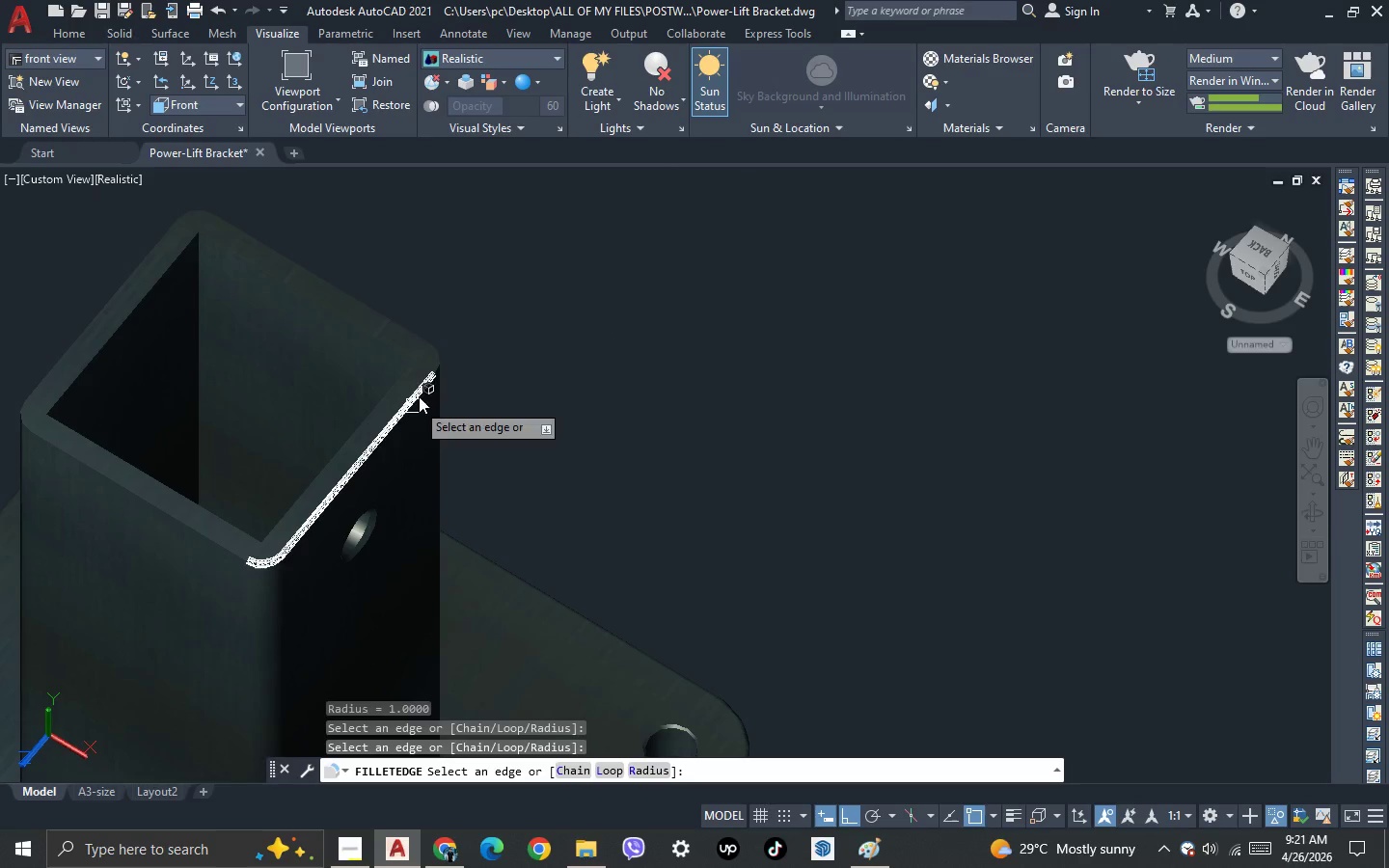 
scroll: coordinate [454, 328], scroll_direction: up, amount: 3.0
 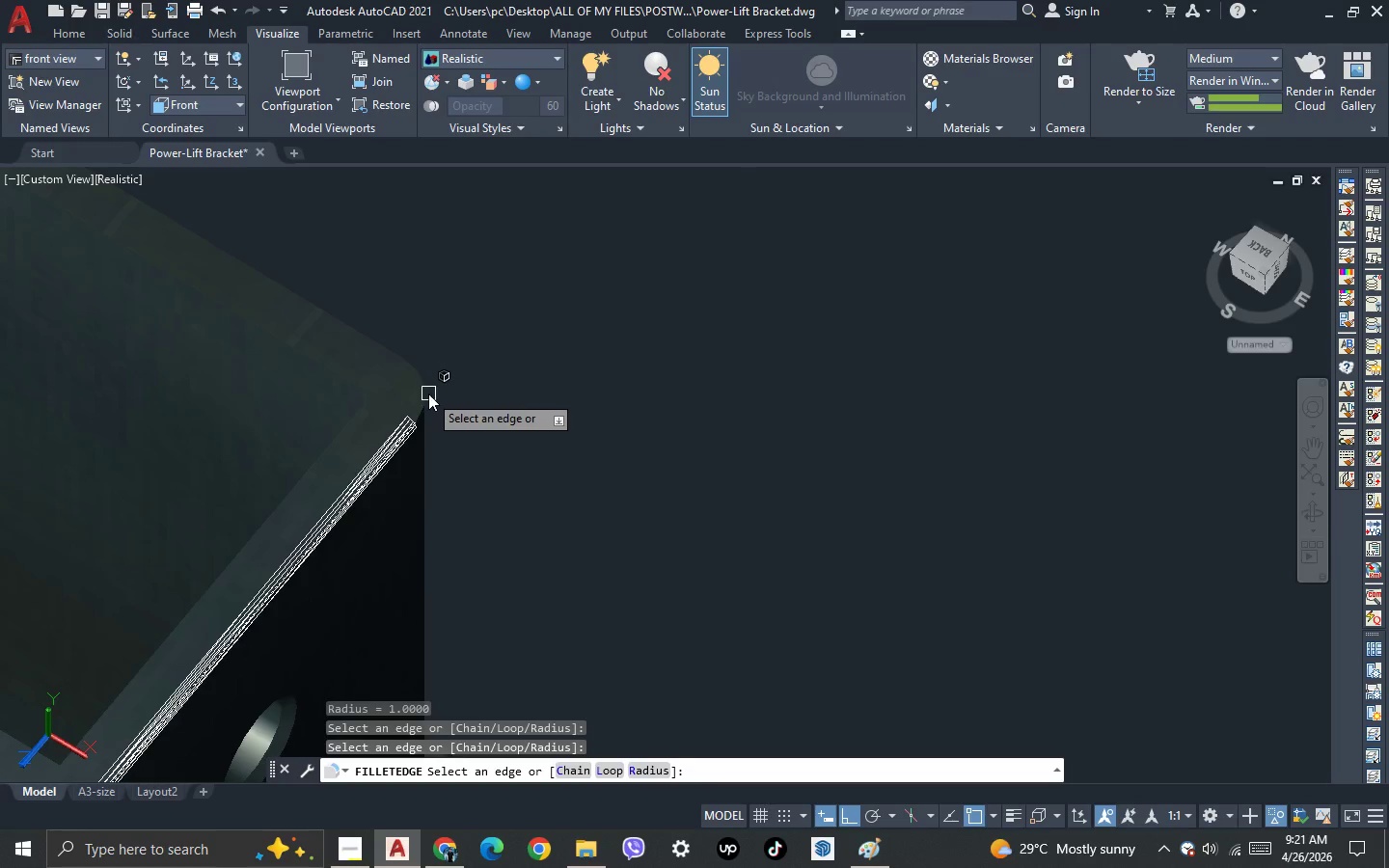 
left_click([427, 395])
 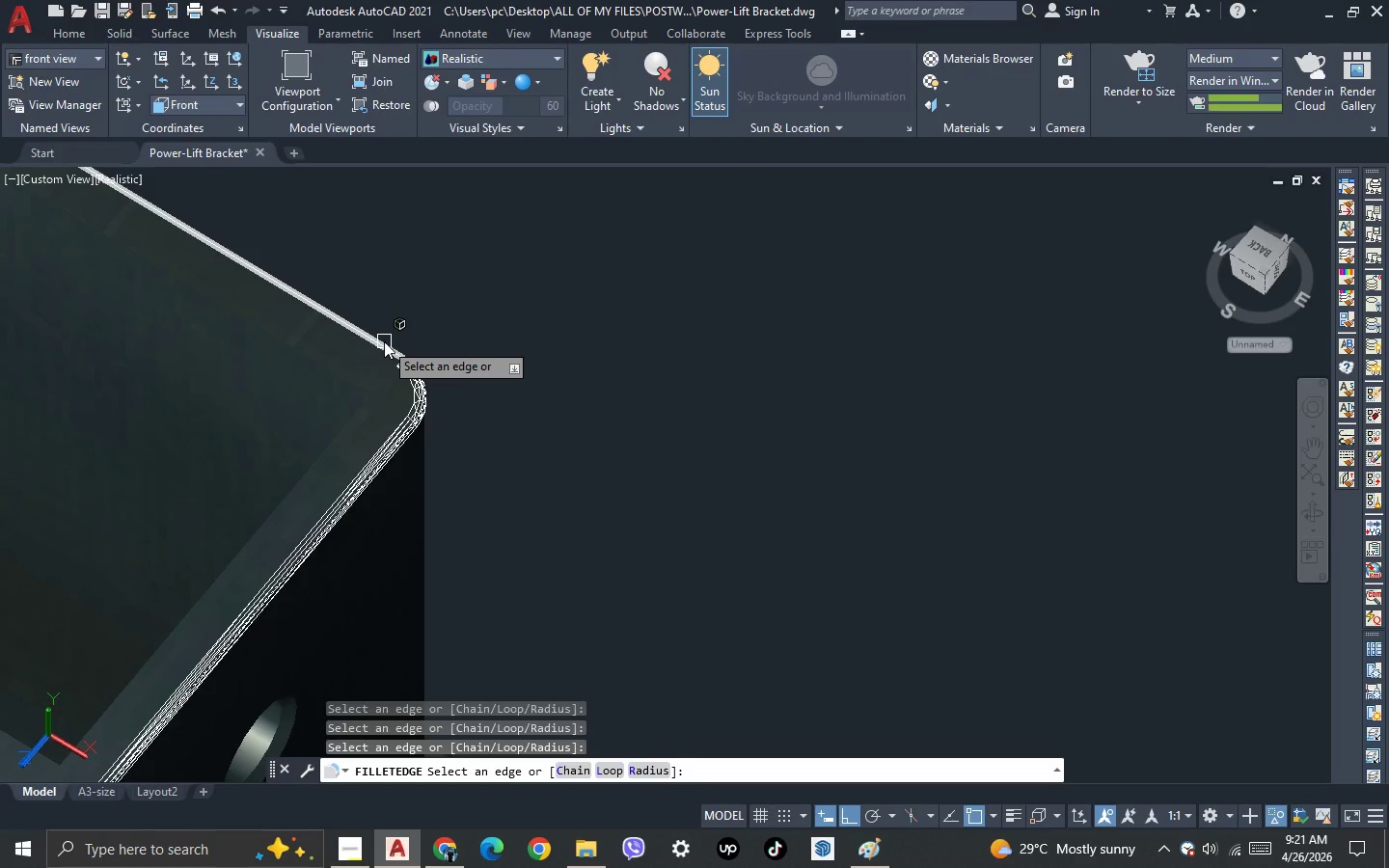 
left_click([384, 341])
 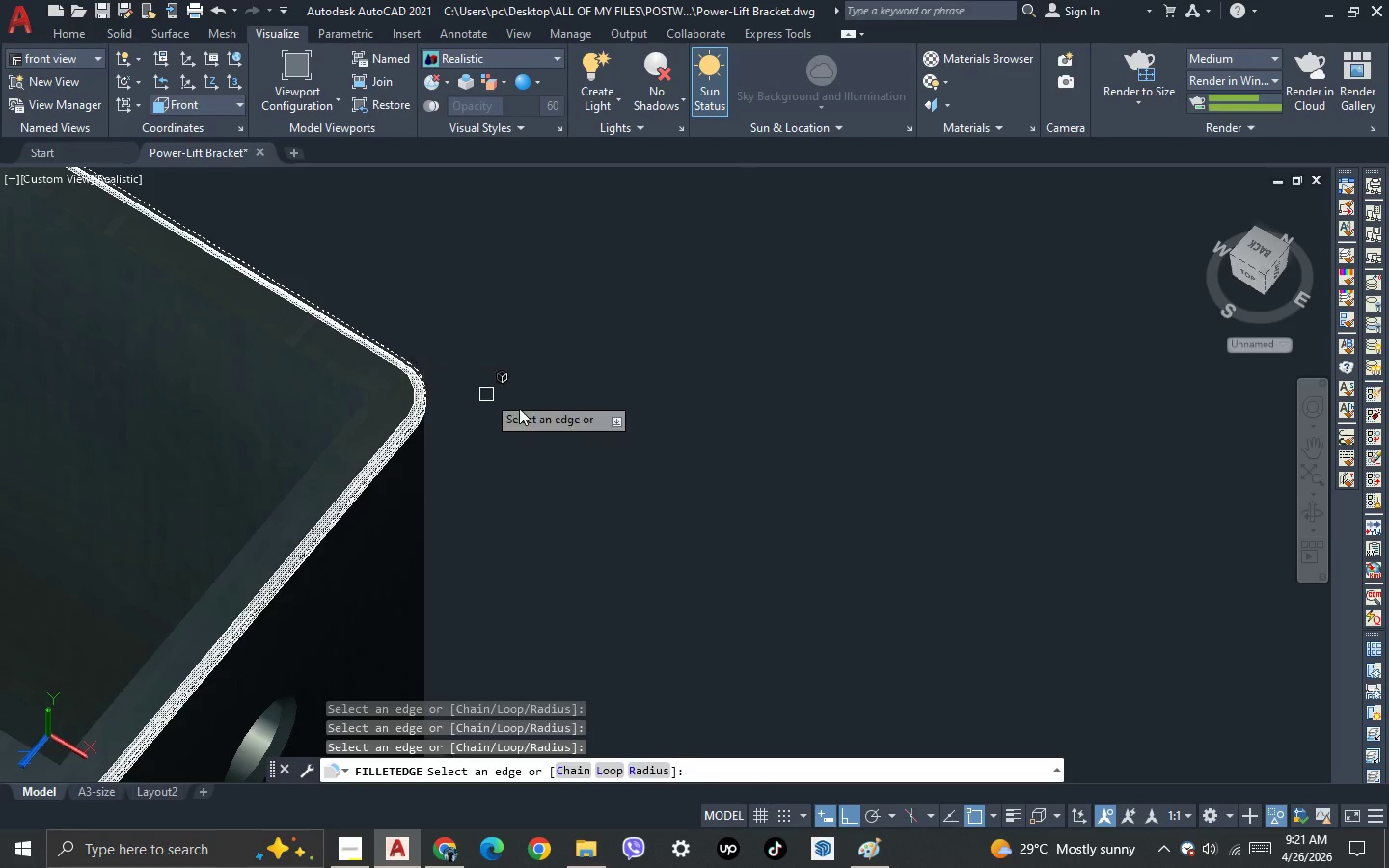 
scroll: coordinate [540, 417], scroll_direction: down, amount: 3.0
 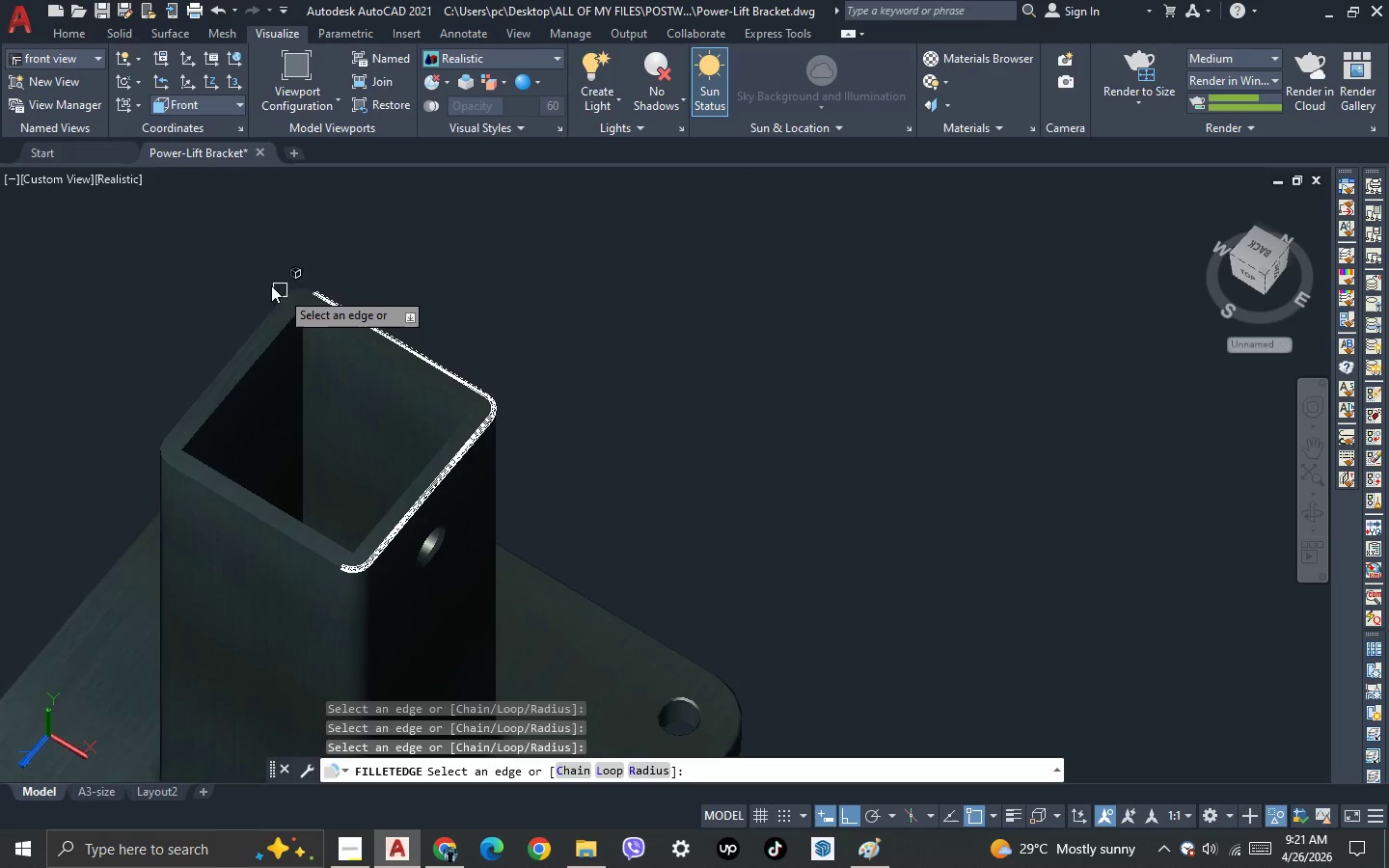 
scroll: coordinate [381, 279], scroll_direction: up, amount: 4.0
 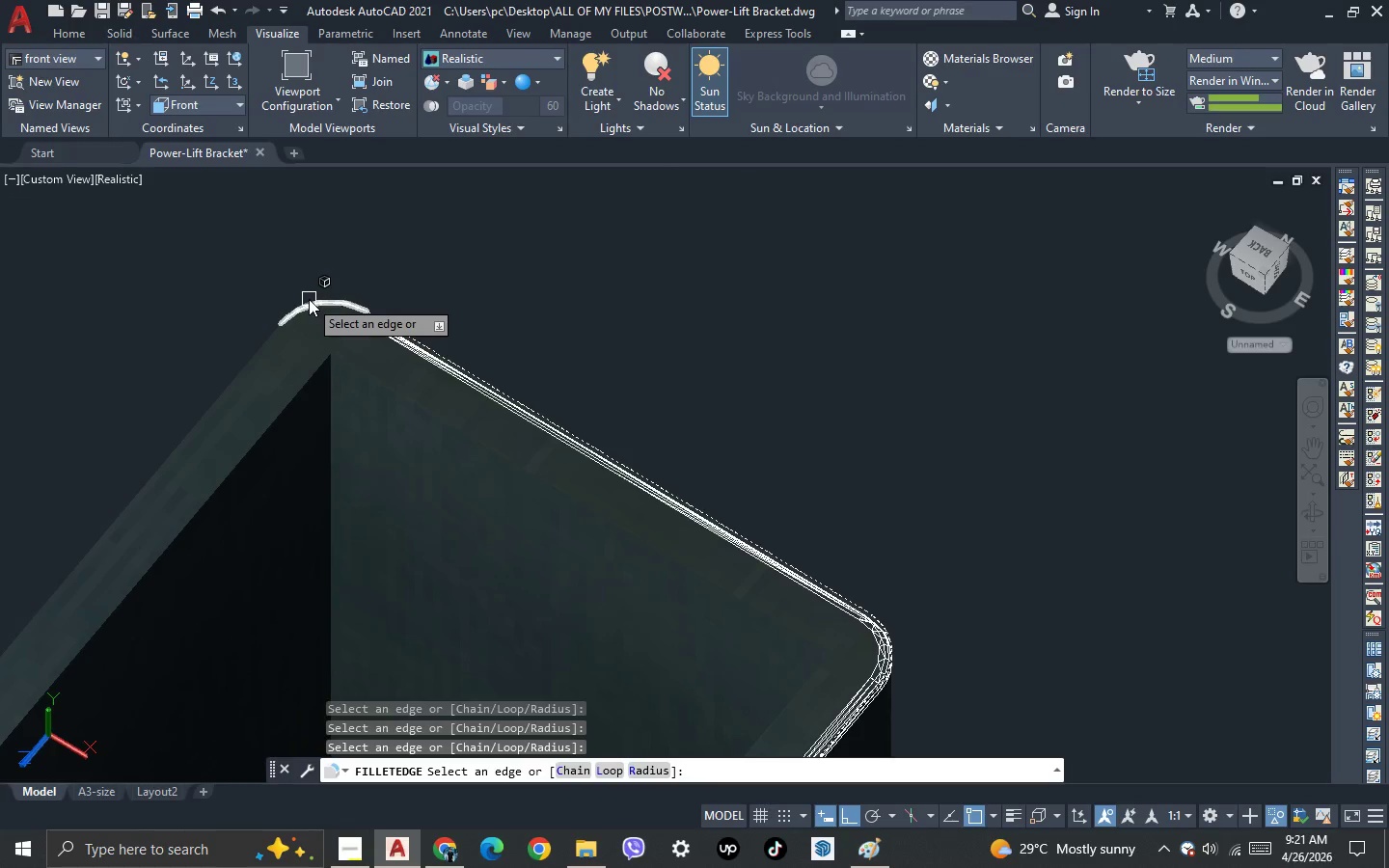 
left_click([309, 299])
 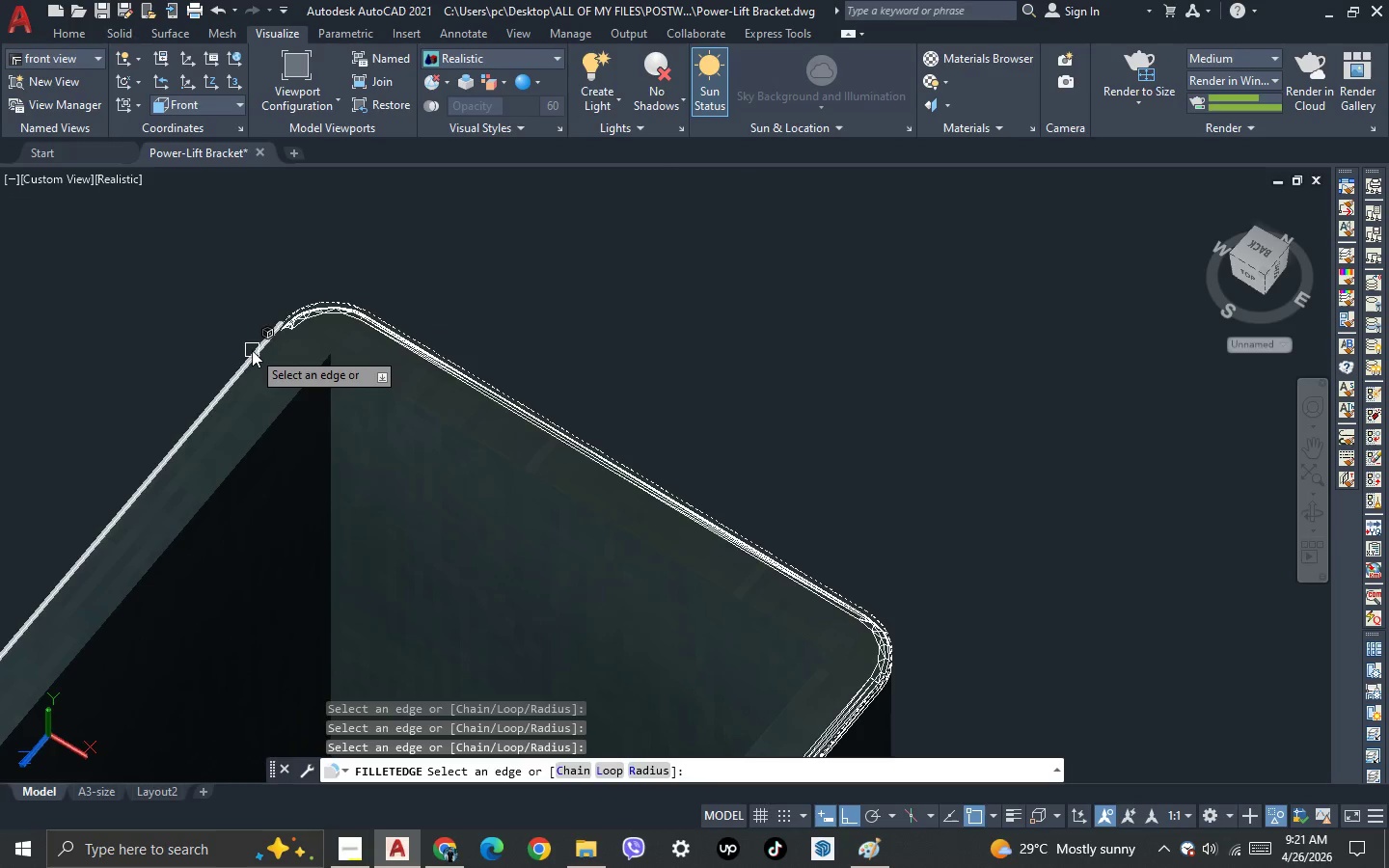 
left_click([252, 351])
 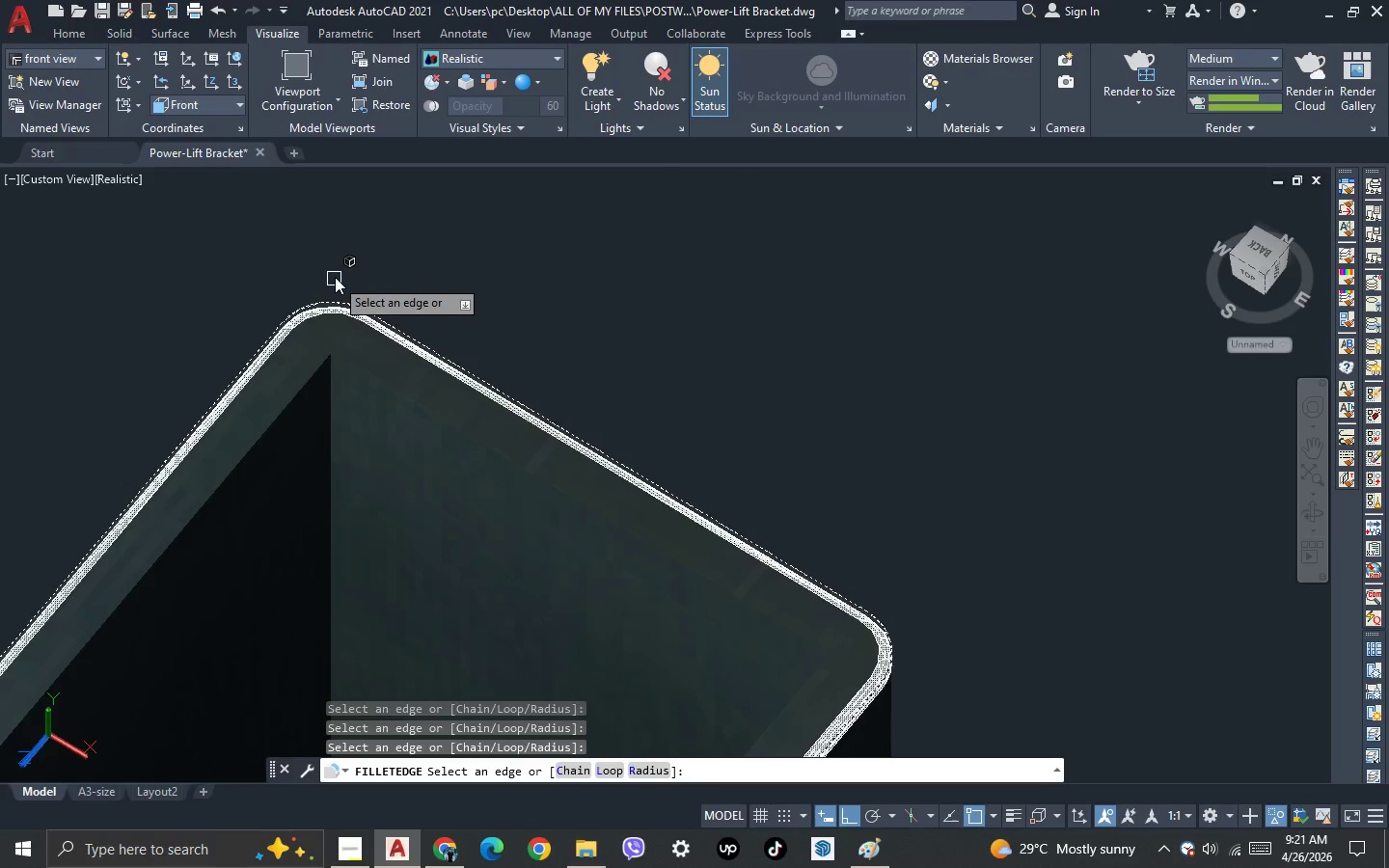 
scroll: coordinate [336, 277], scroll_direction: down, amount: 2.0
 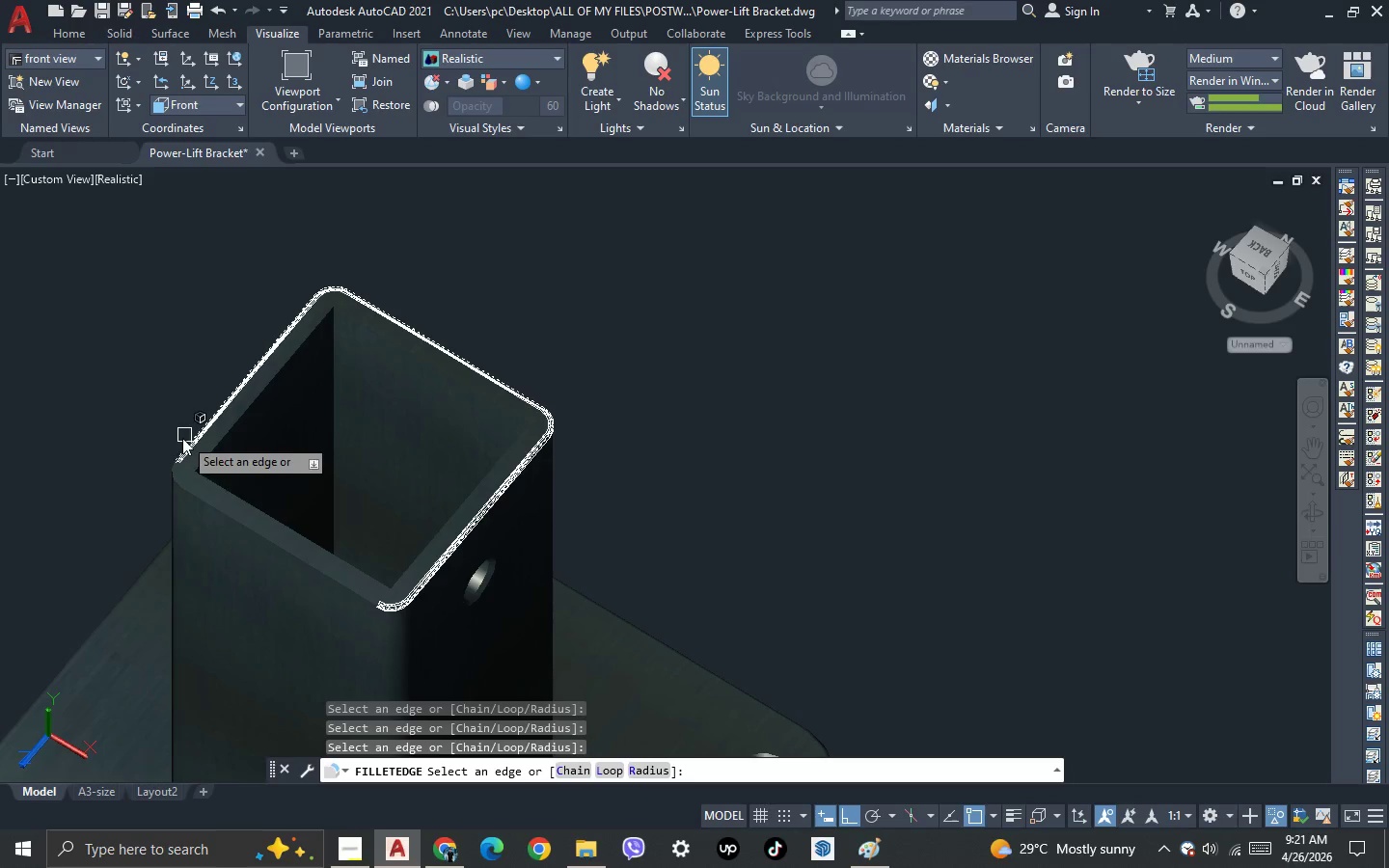 
scroll: coordinate [176, 448], scroll_direction: up, amount: 2.0
 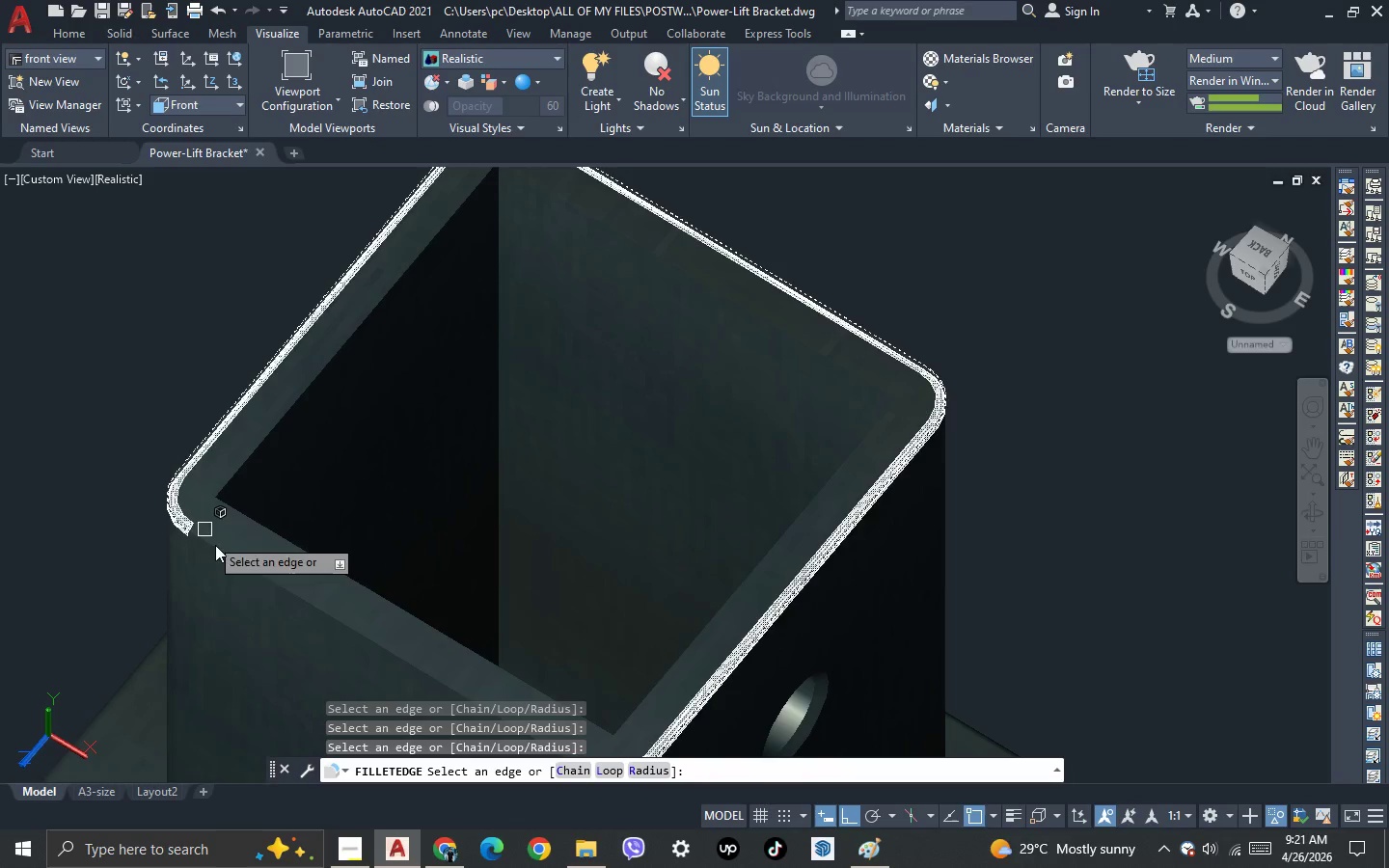 
left_click([223, 555])
 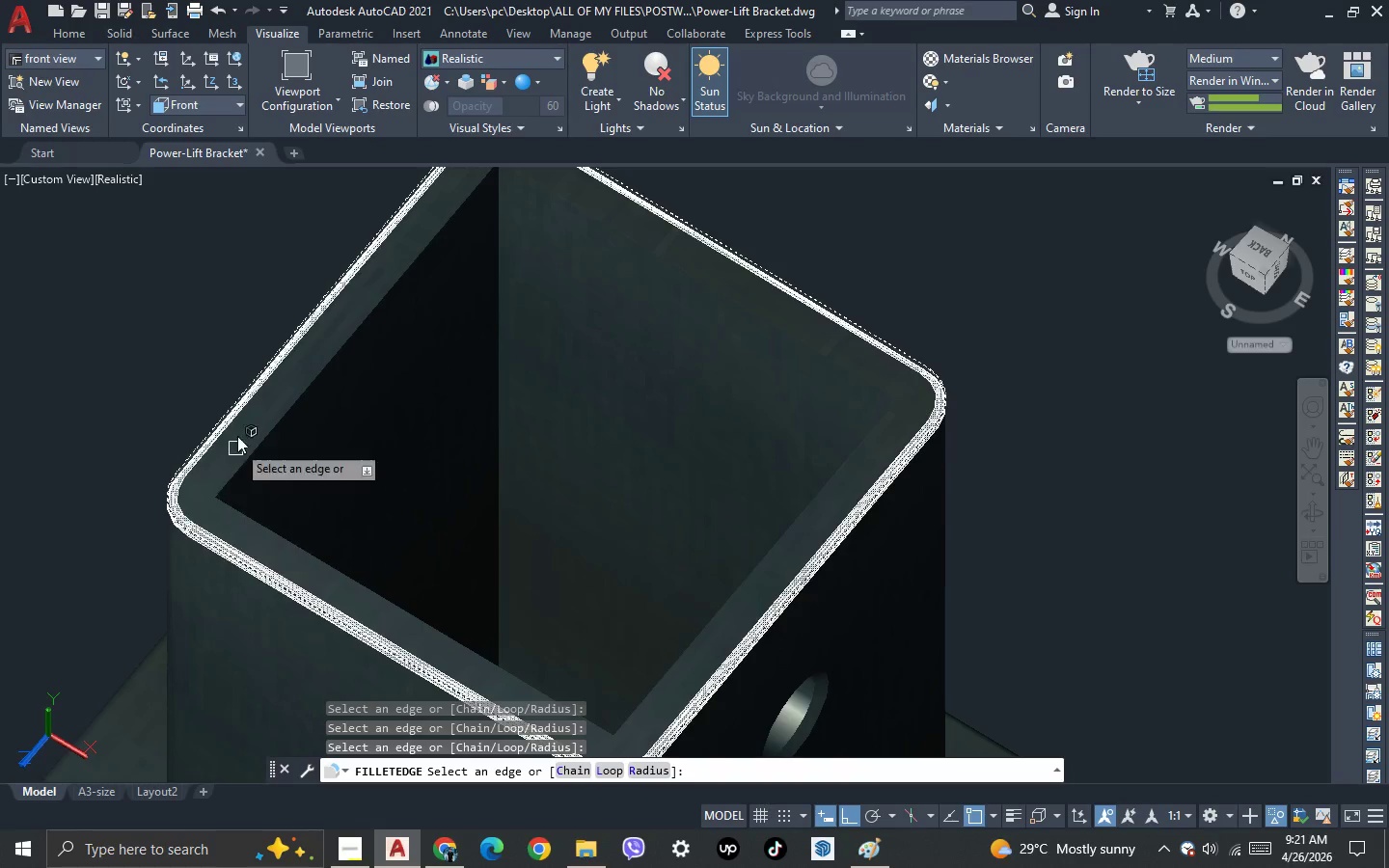 
scroll: coordinate [237, 417], scroll_direction: down, amount: 3.0
 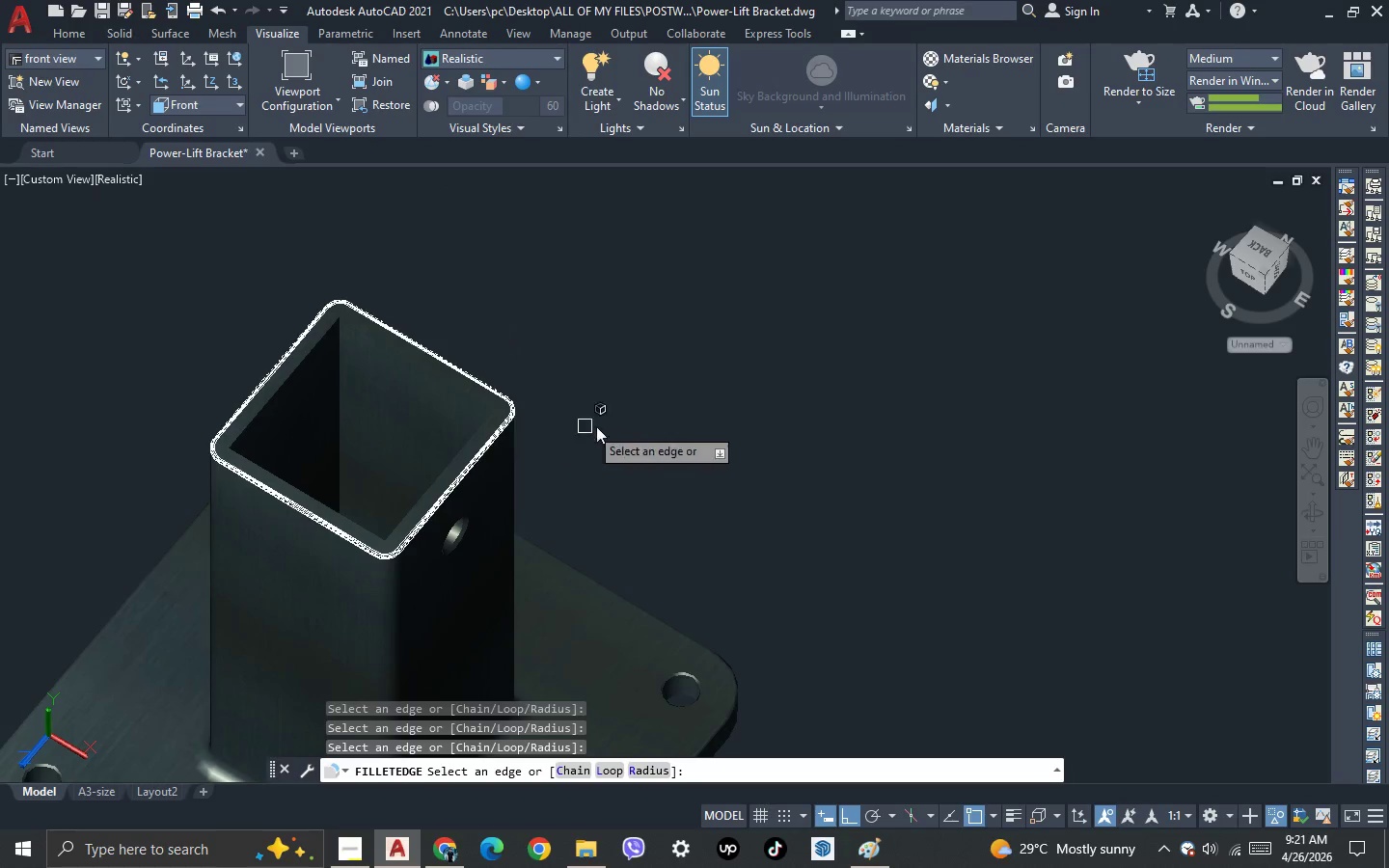 
key(Space)
 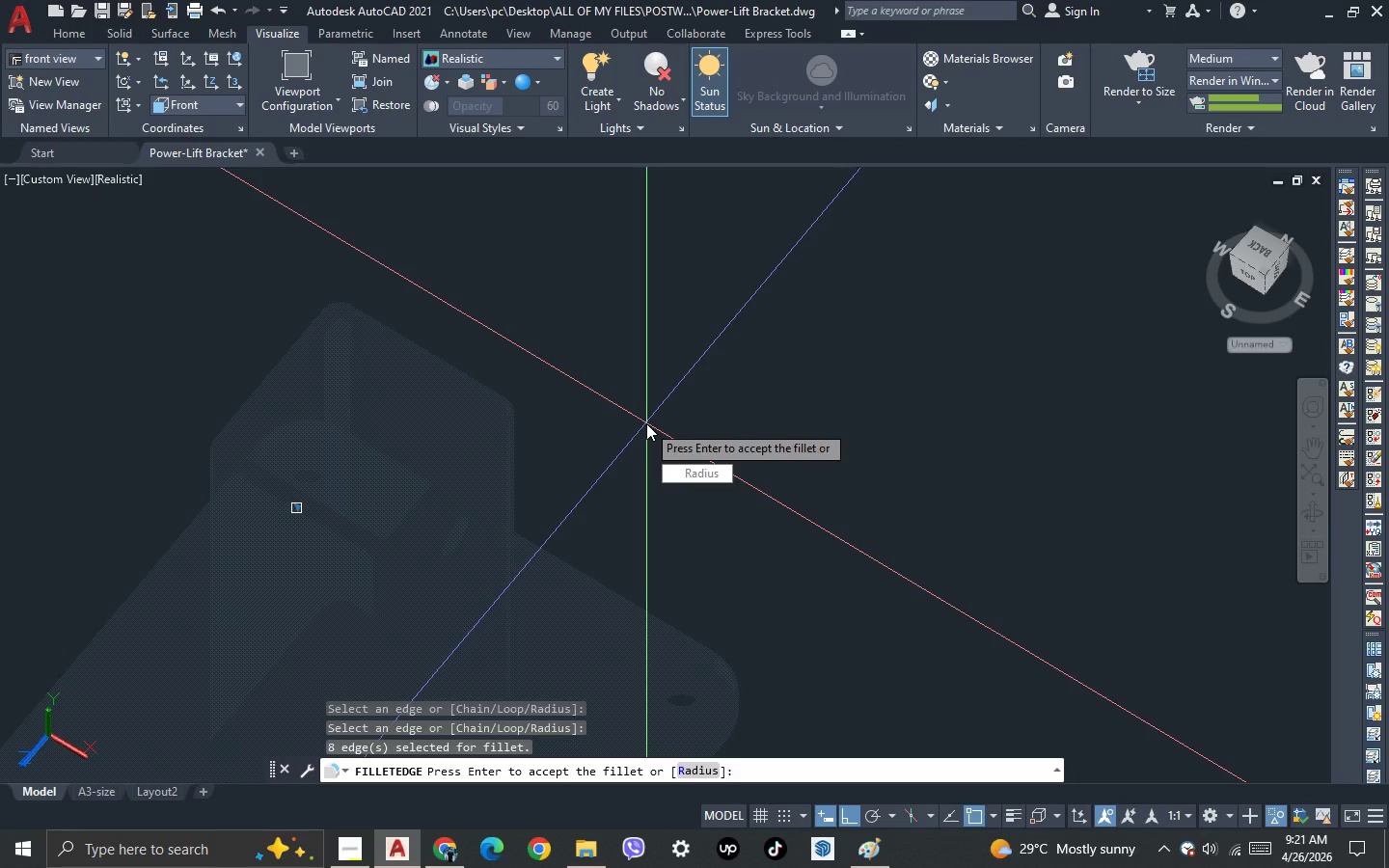 
key(Space)
 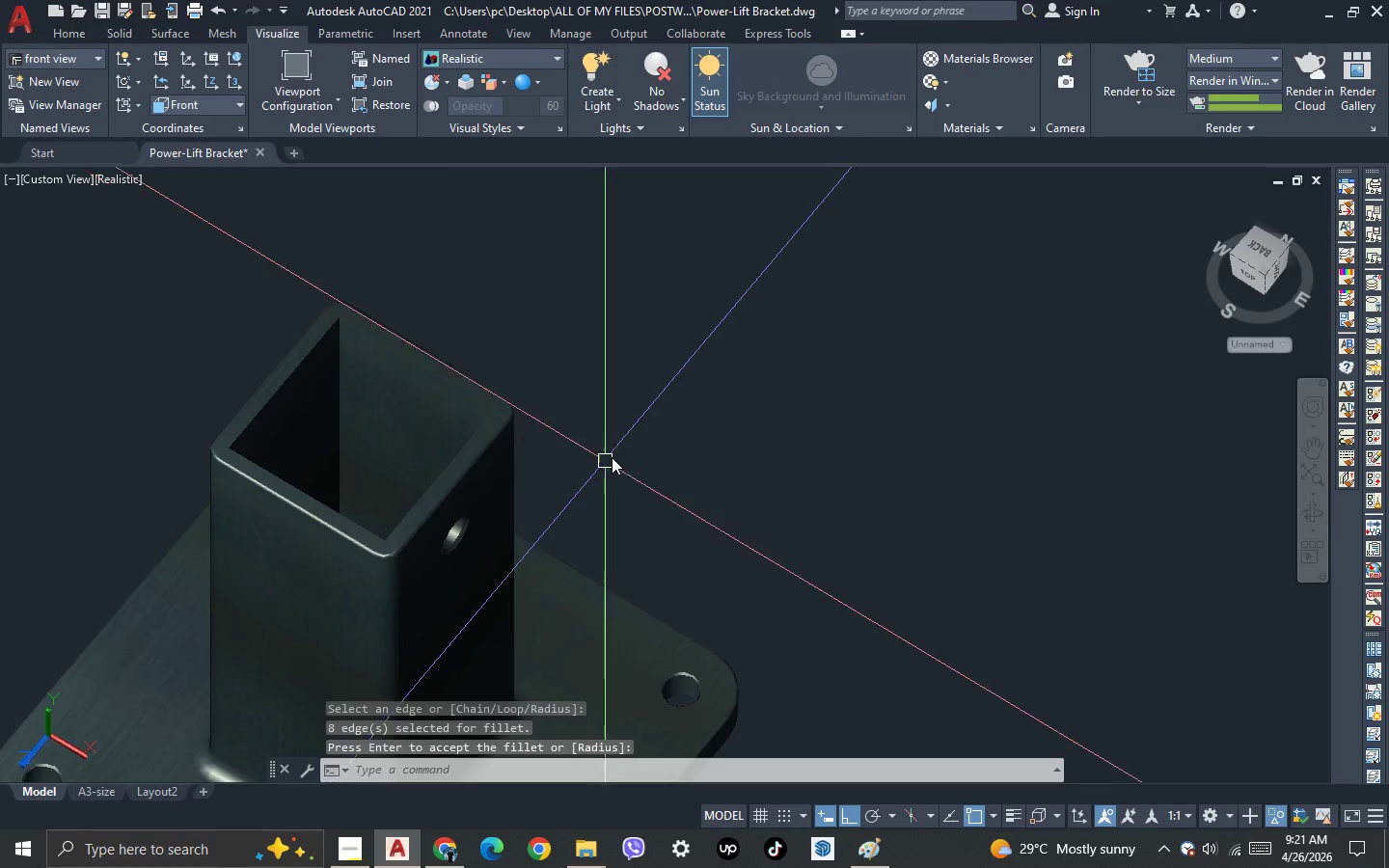 
scroll: coordinate [619, 453], scroll_direction: down, amount: 2.0
 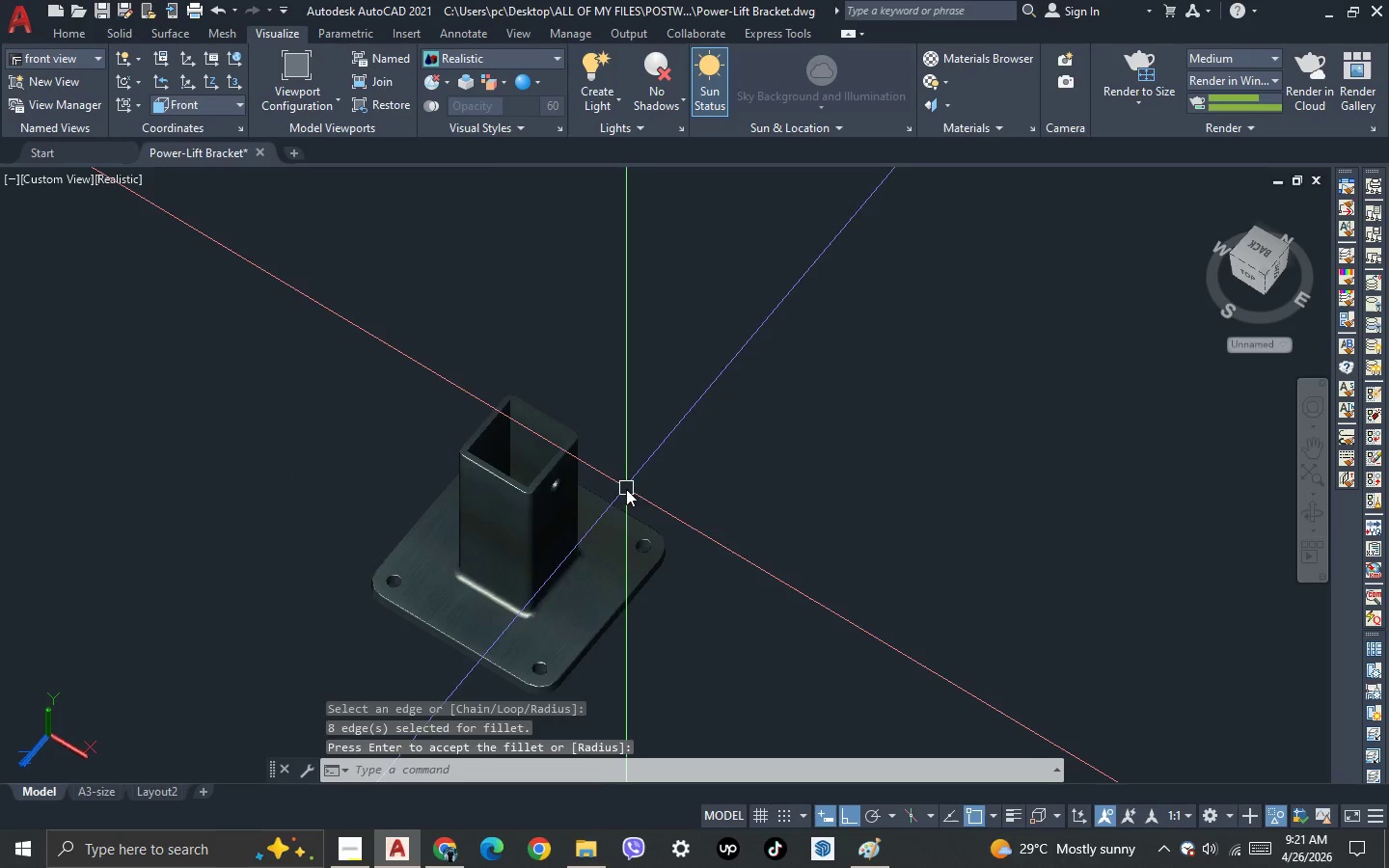 
key(3)
 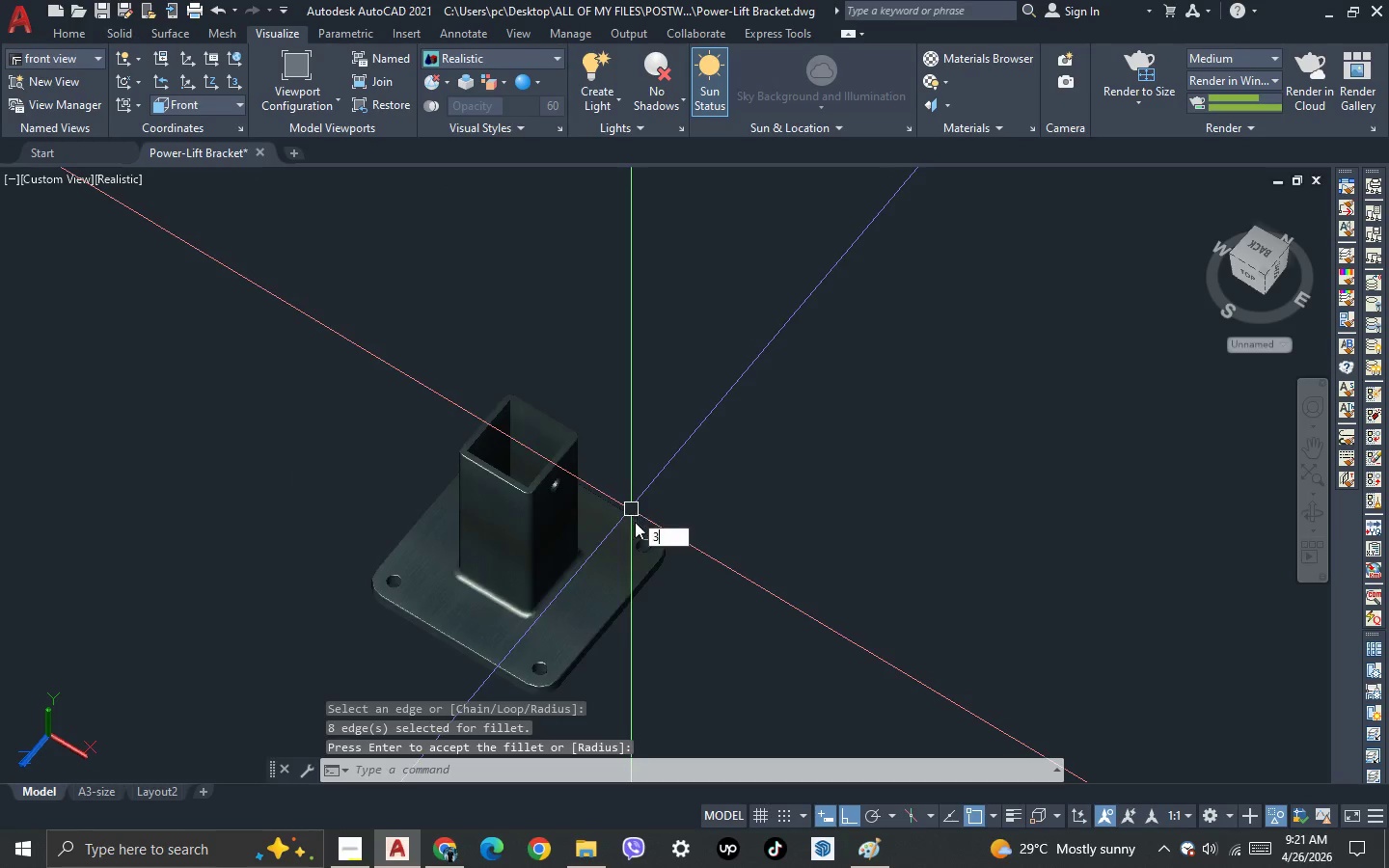 
key(Space)
 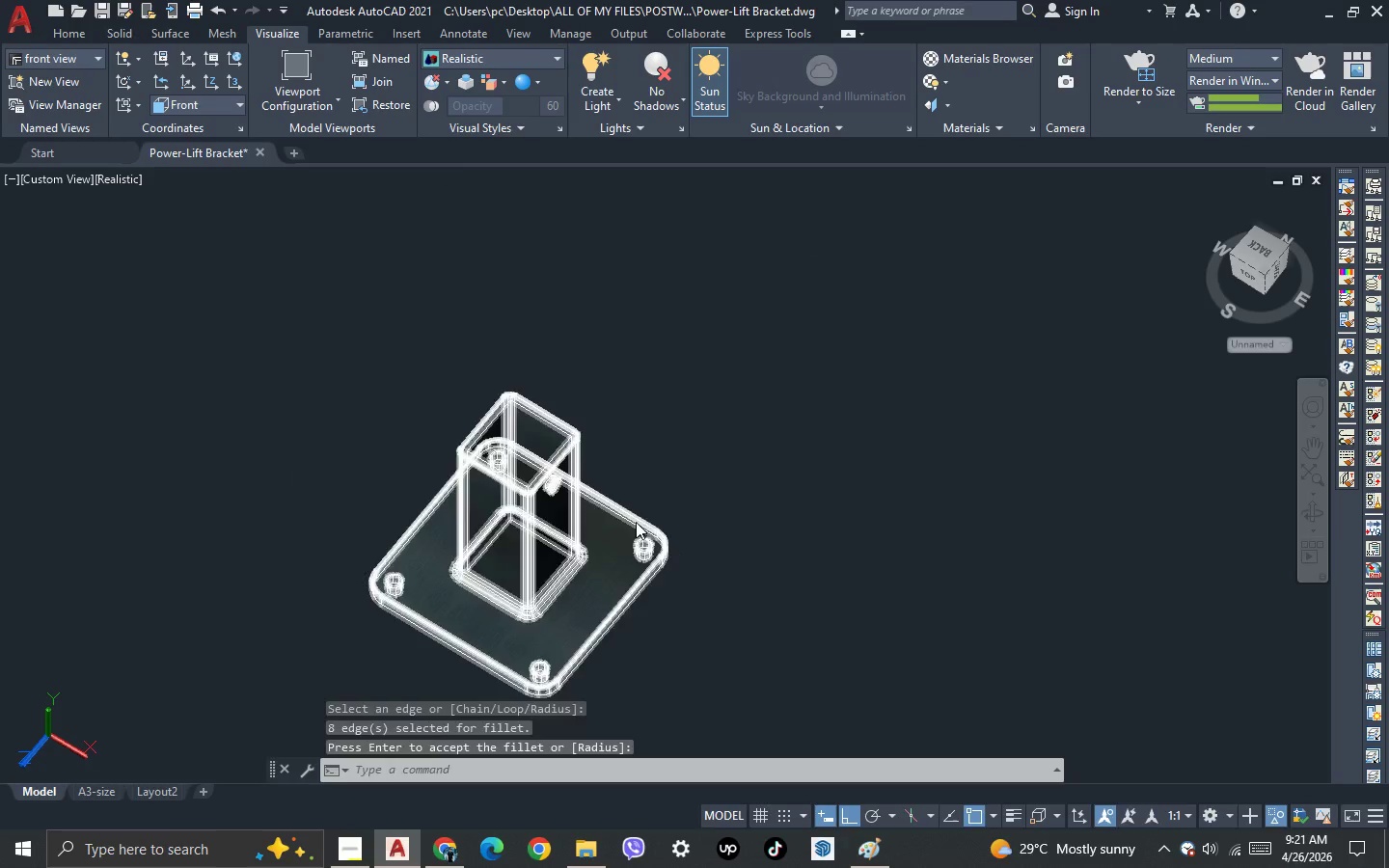 
left_click_drag(start_coordinate=[636, 522], to_coordinate=[648, 462])
 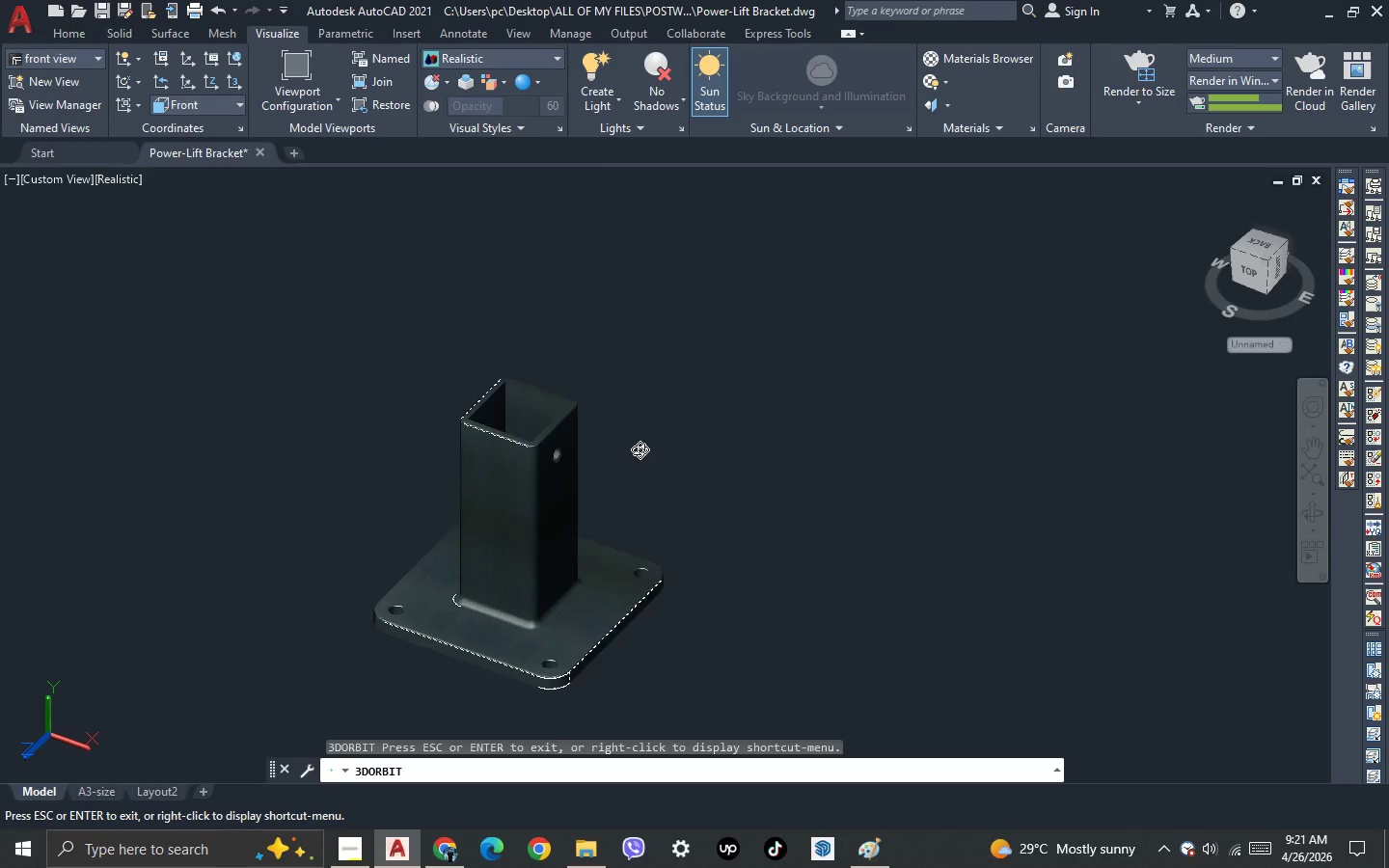 
key(Escape)
 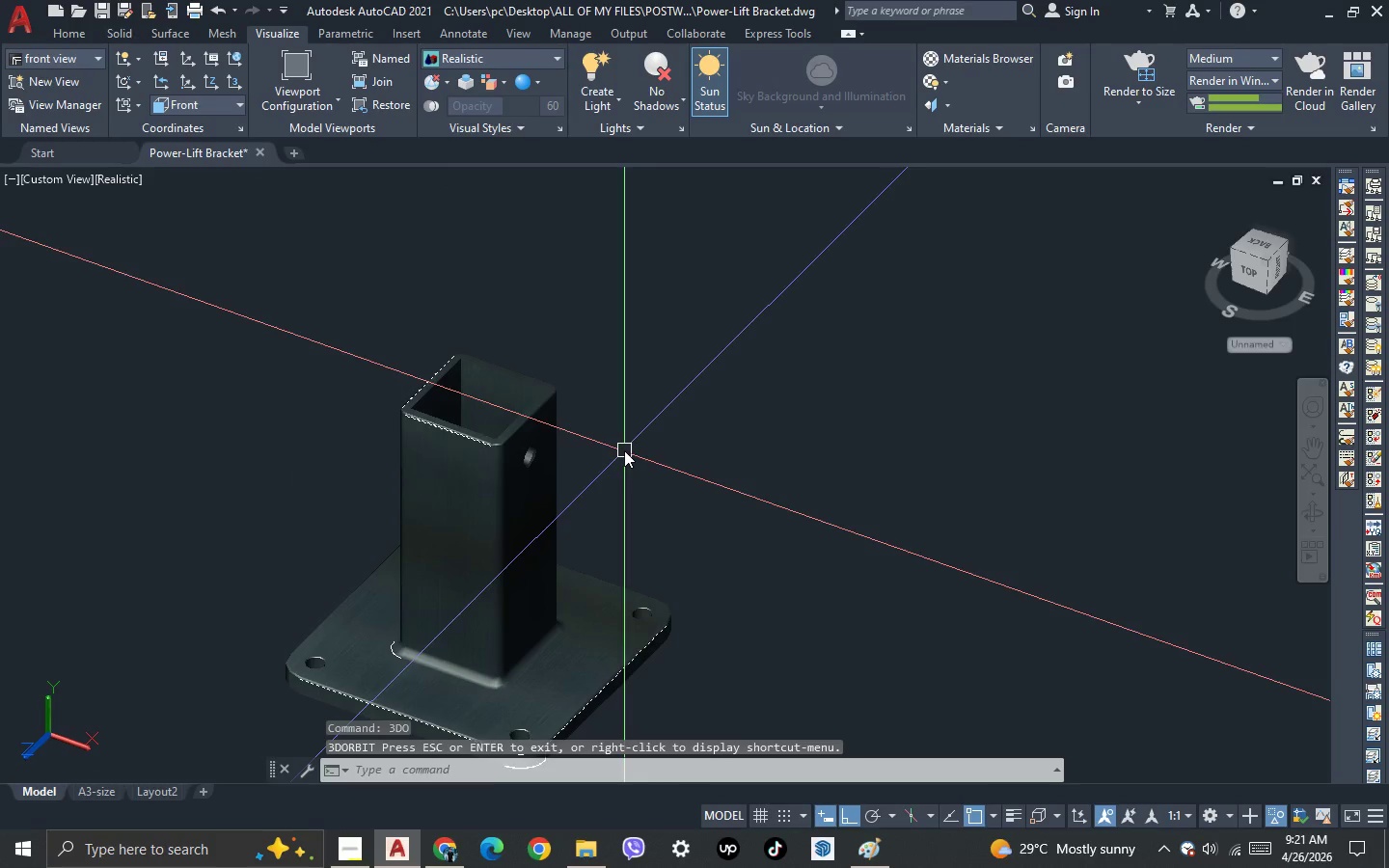 
scroll: coordinate [640, 449], scroll_direction: up, amount: 3.0
 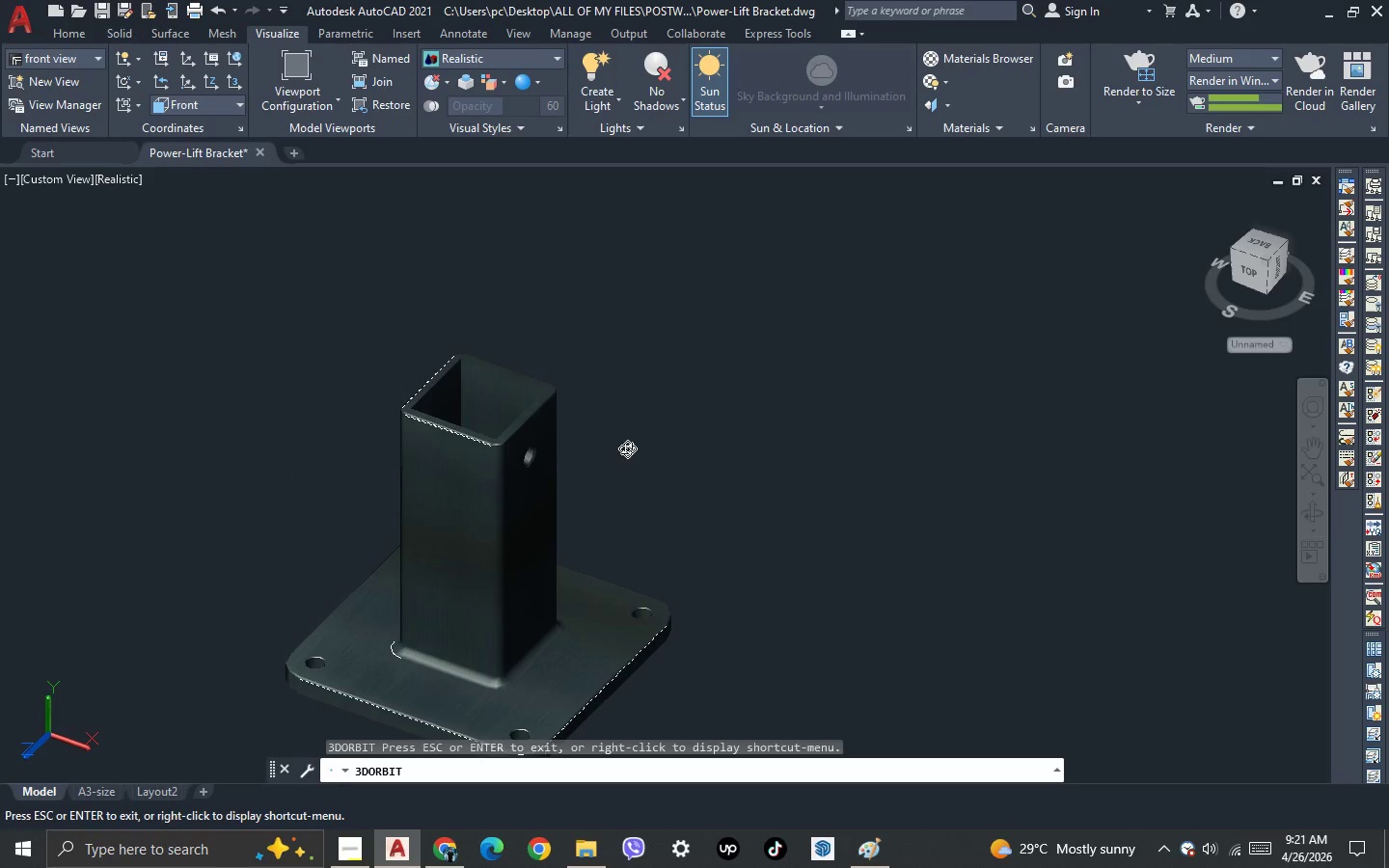 
left_click_drag(start_coordinate=[624, 450], to_coordinate=[606, 444])
 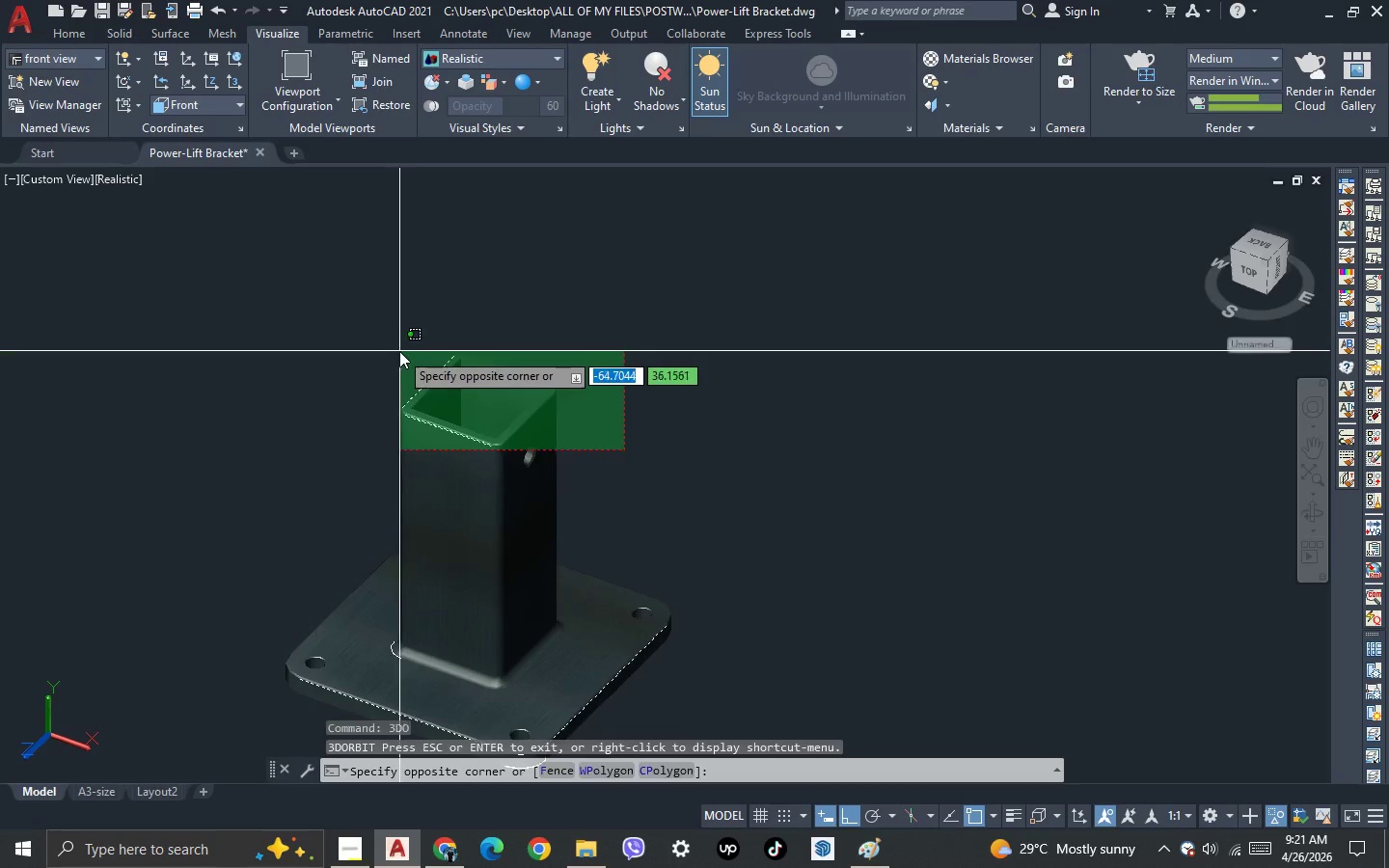 
double_click([399, 351])
 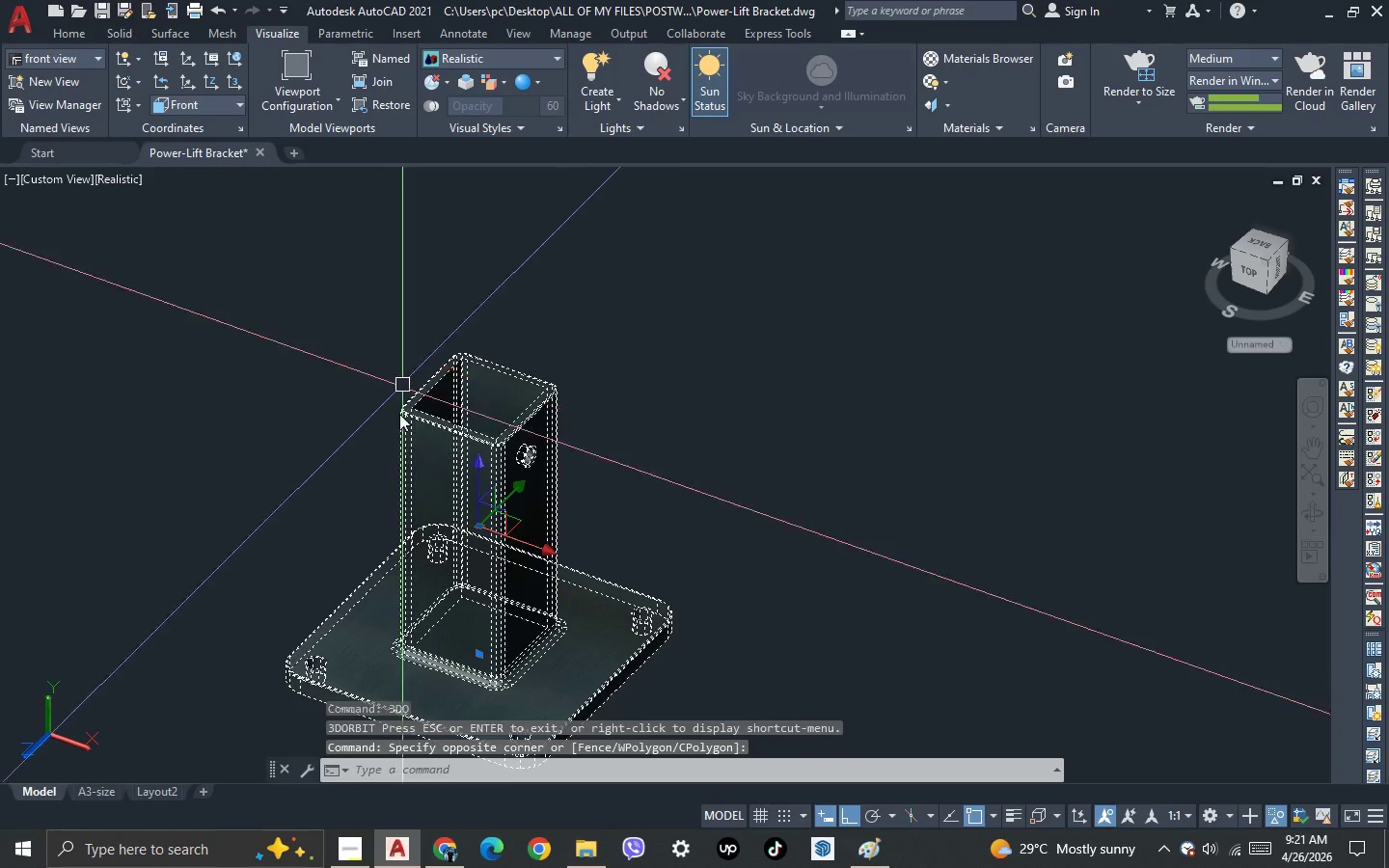 
hold_key(key=ShiftLeft, duration=0.55)
triple_click([404, 480])
 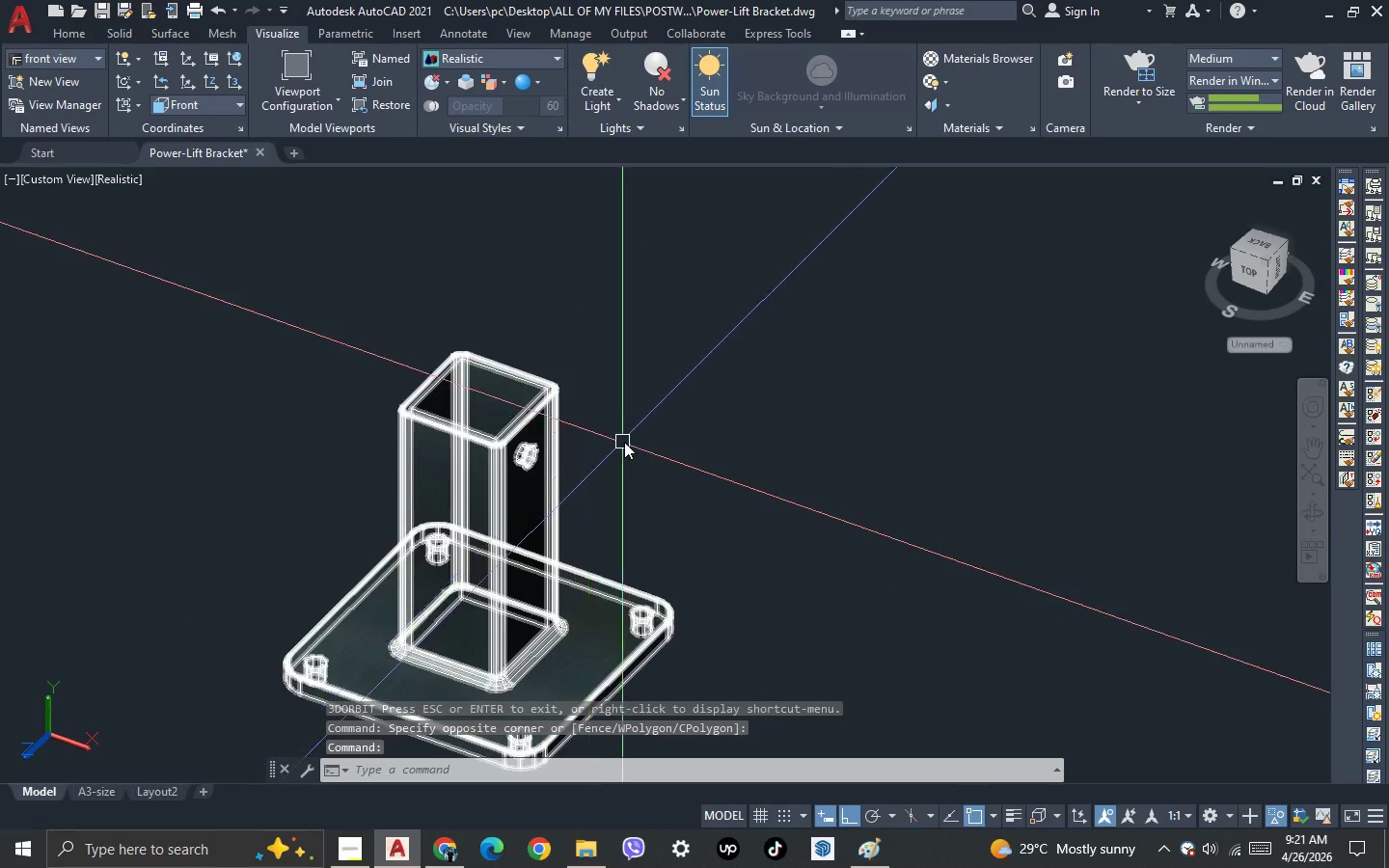 
scroll: coordinate [327, 263], scroll_direction: up, amount: 4.0
 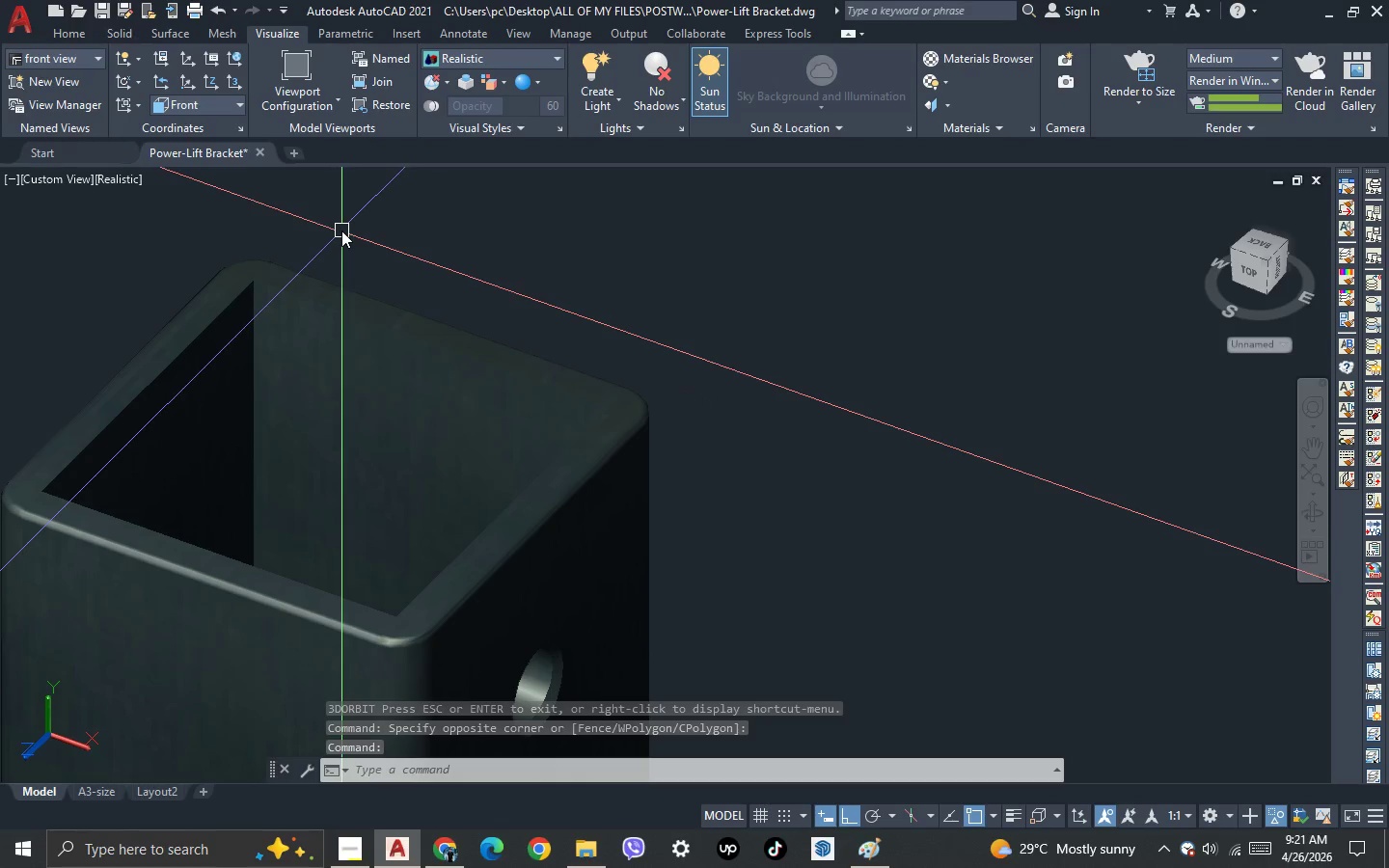 
key(F)
 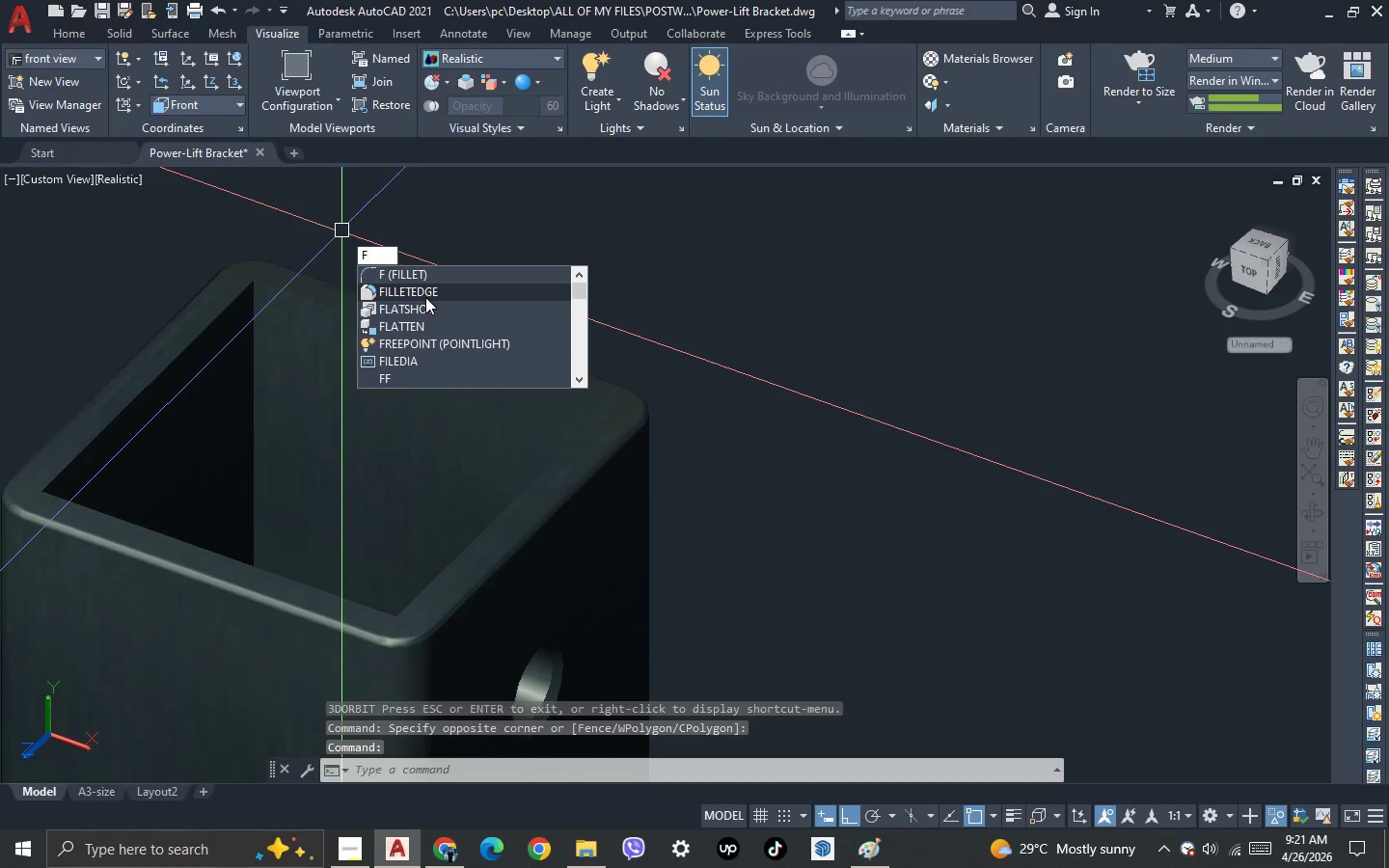 
left_click([425, 297])
 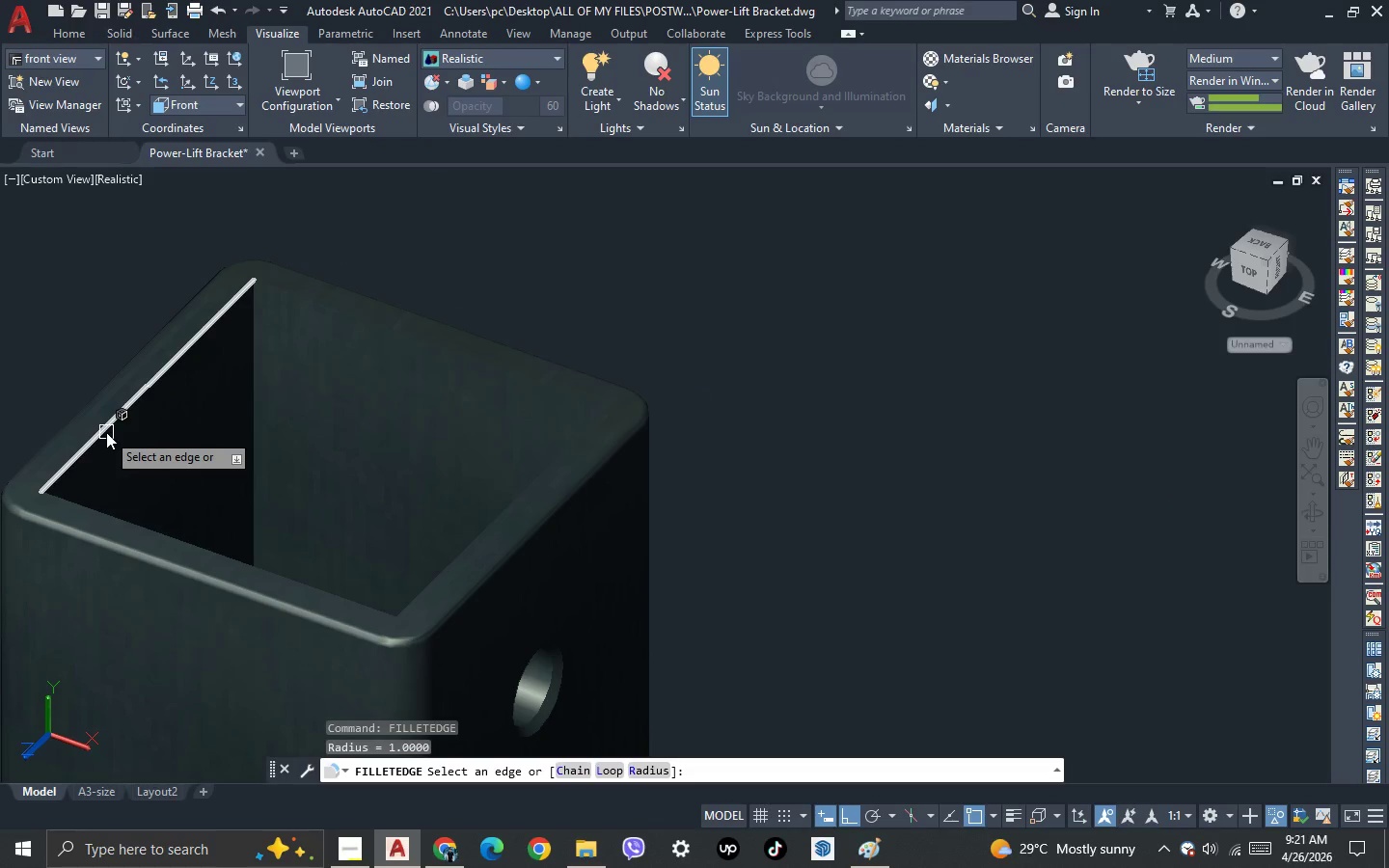 
left_click([106, 432])
 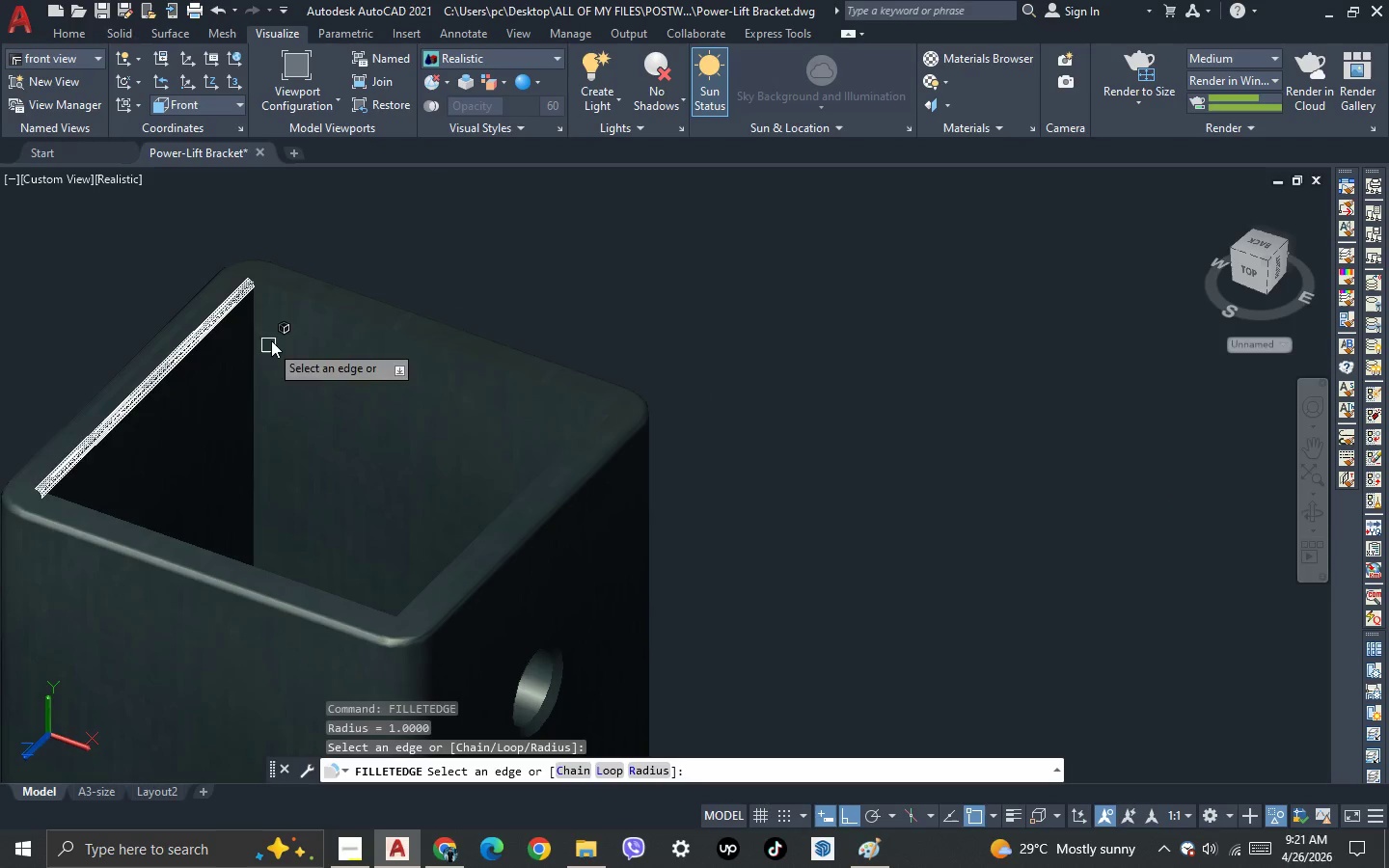 
scroll: coordinate [293, 314], scroll_direction: up, amount: 1.0
 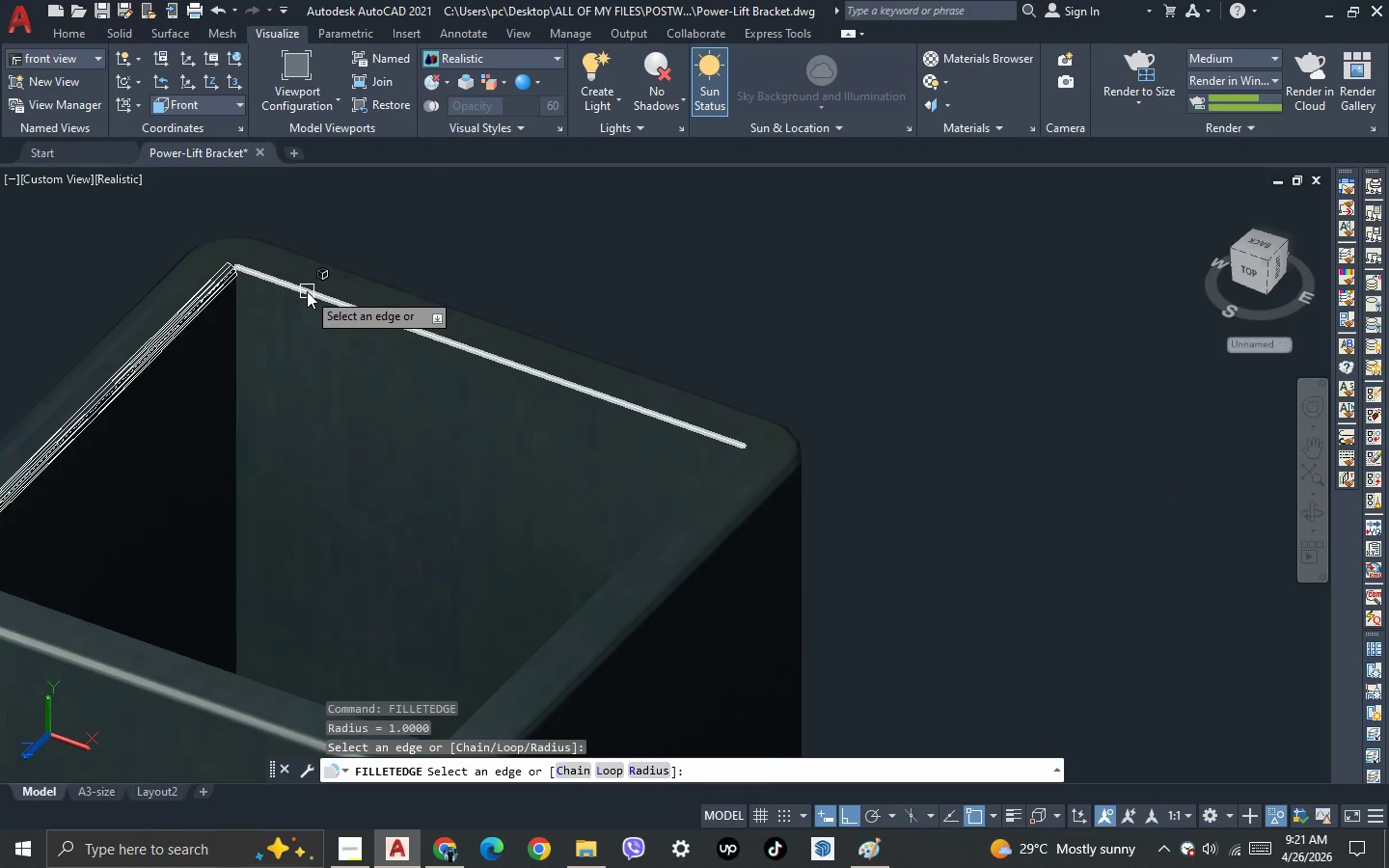 
left_click([307, 291])
 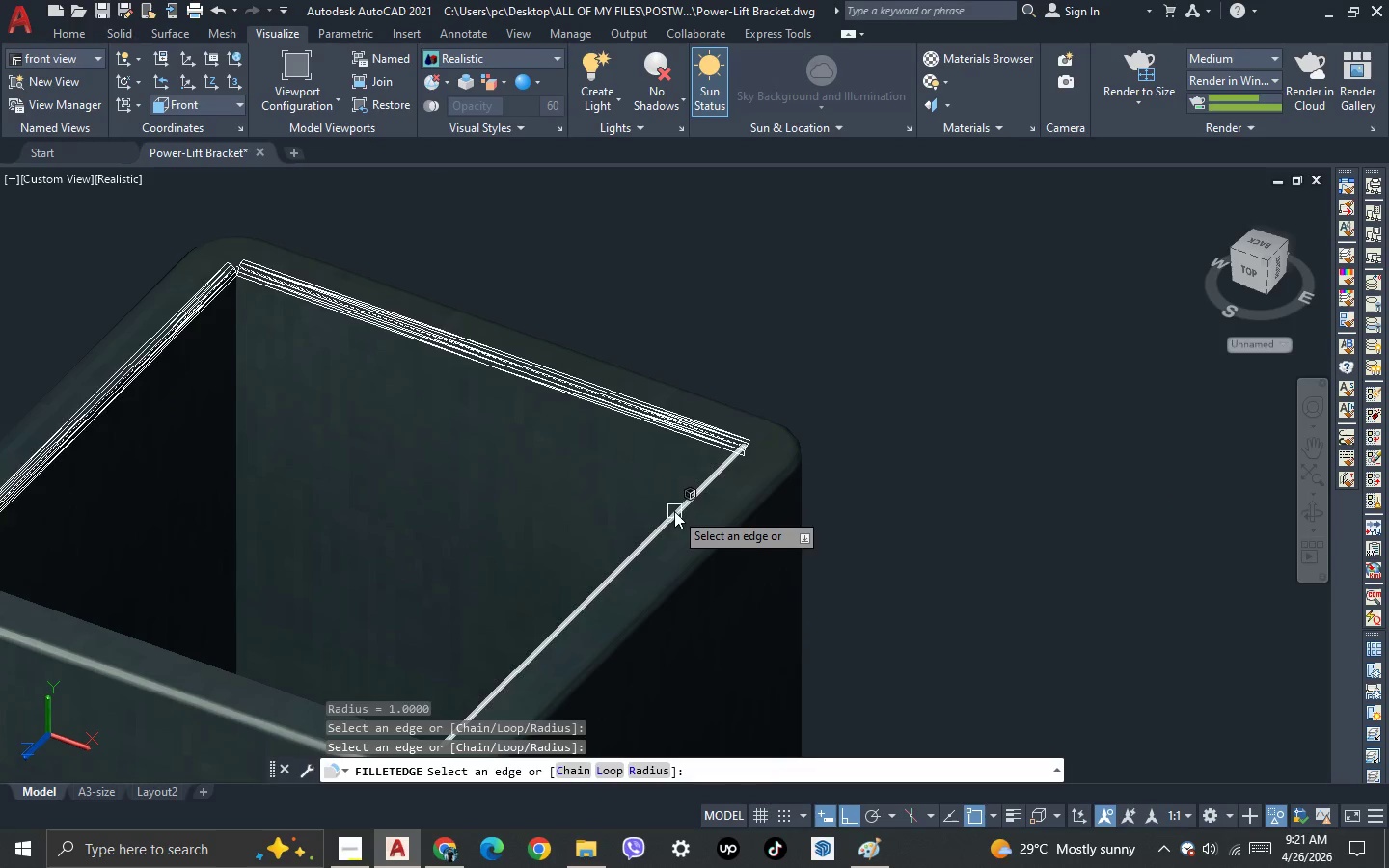 
scroll: coordinate [552, 362], scroll_direction: down, amount: 1.0
 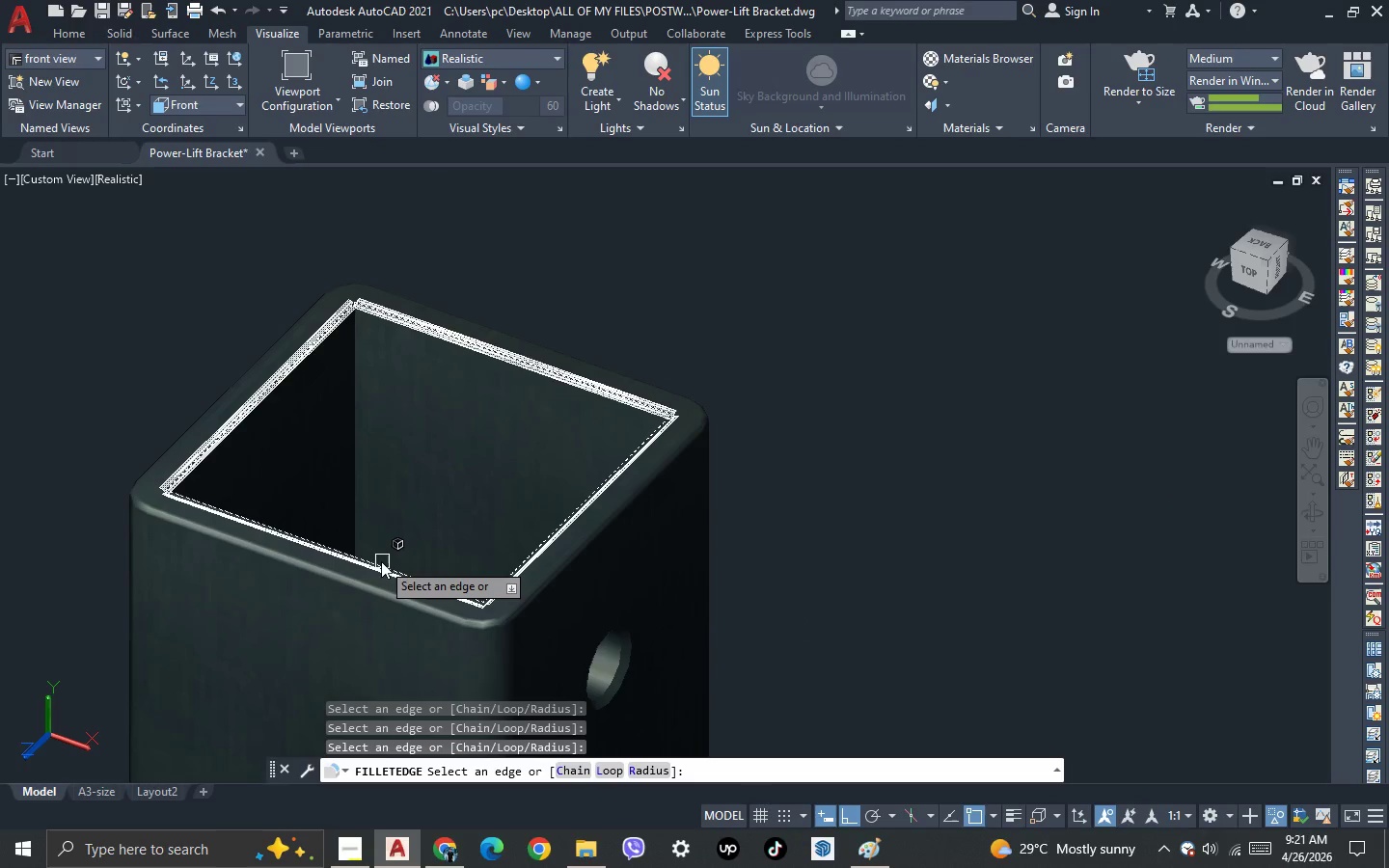 
key(Space)
 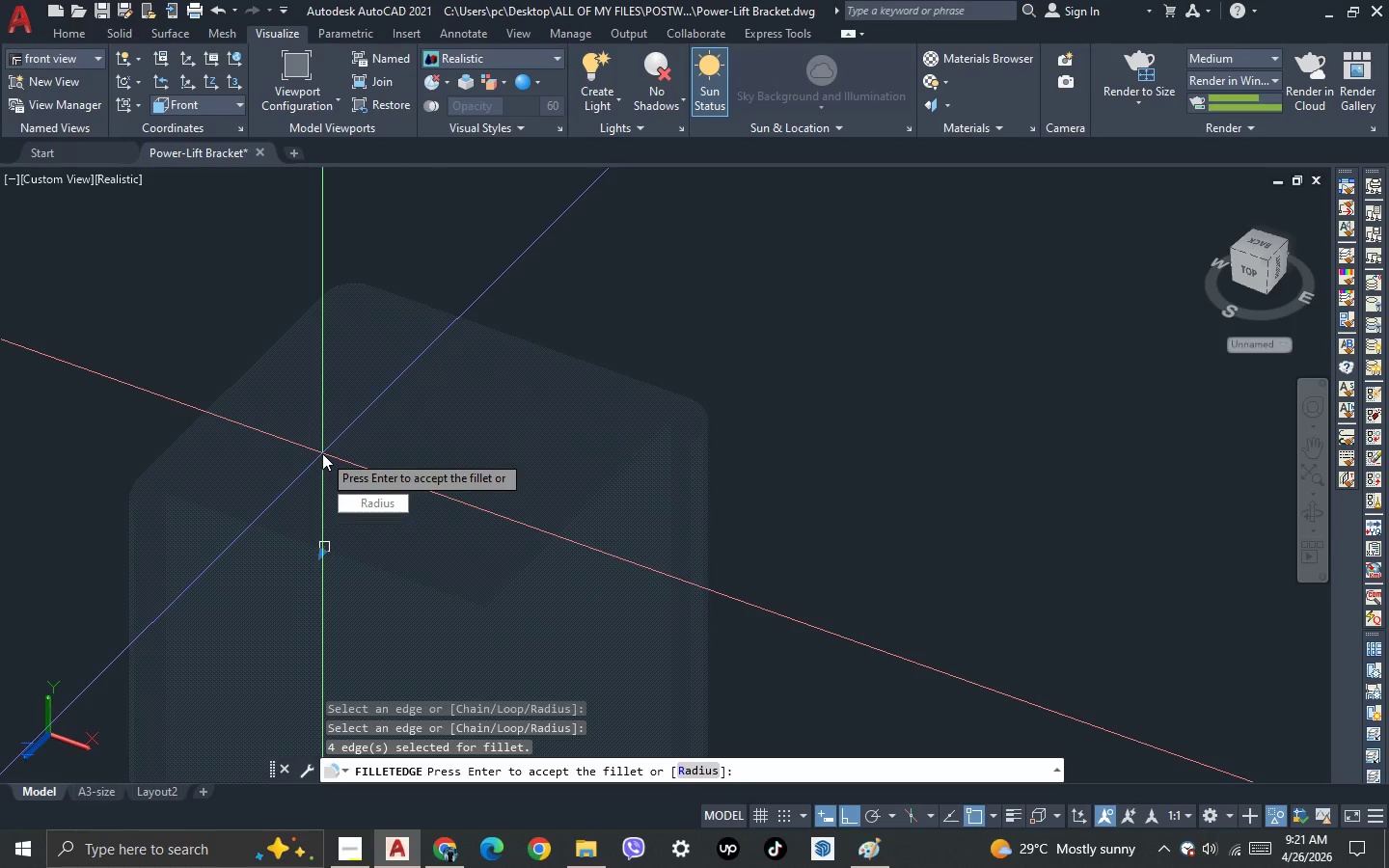 
key(Space)
 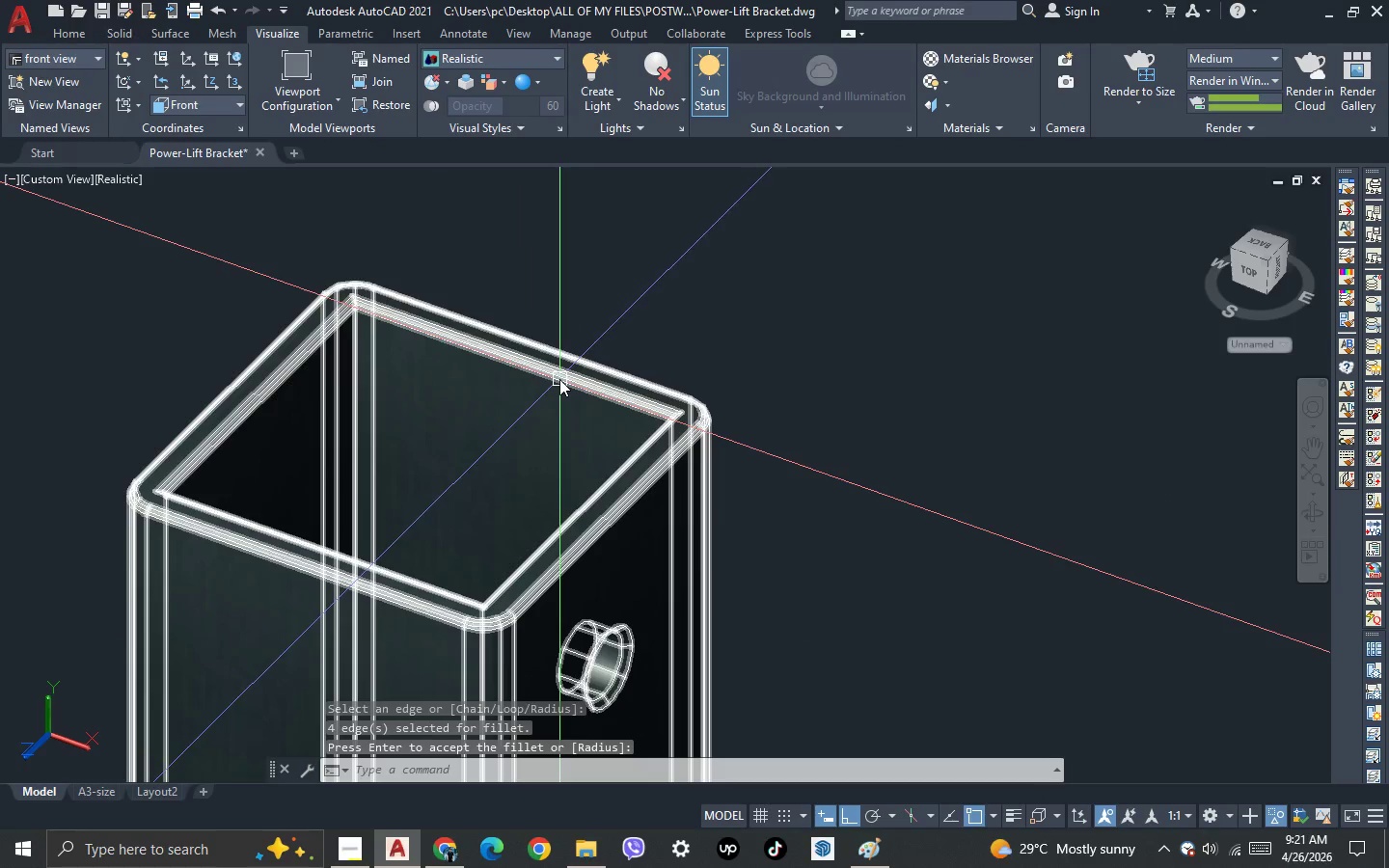 
key(3)
 